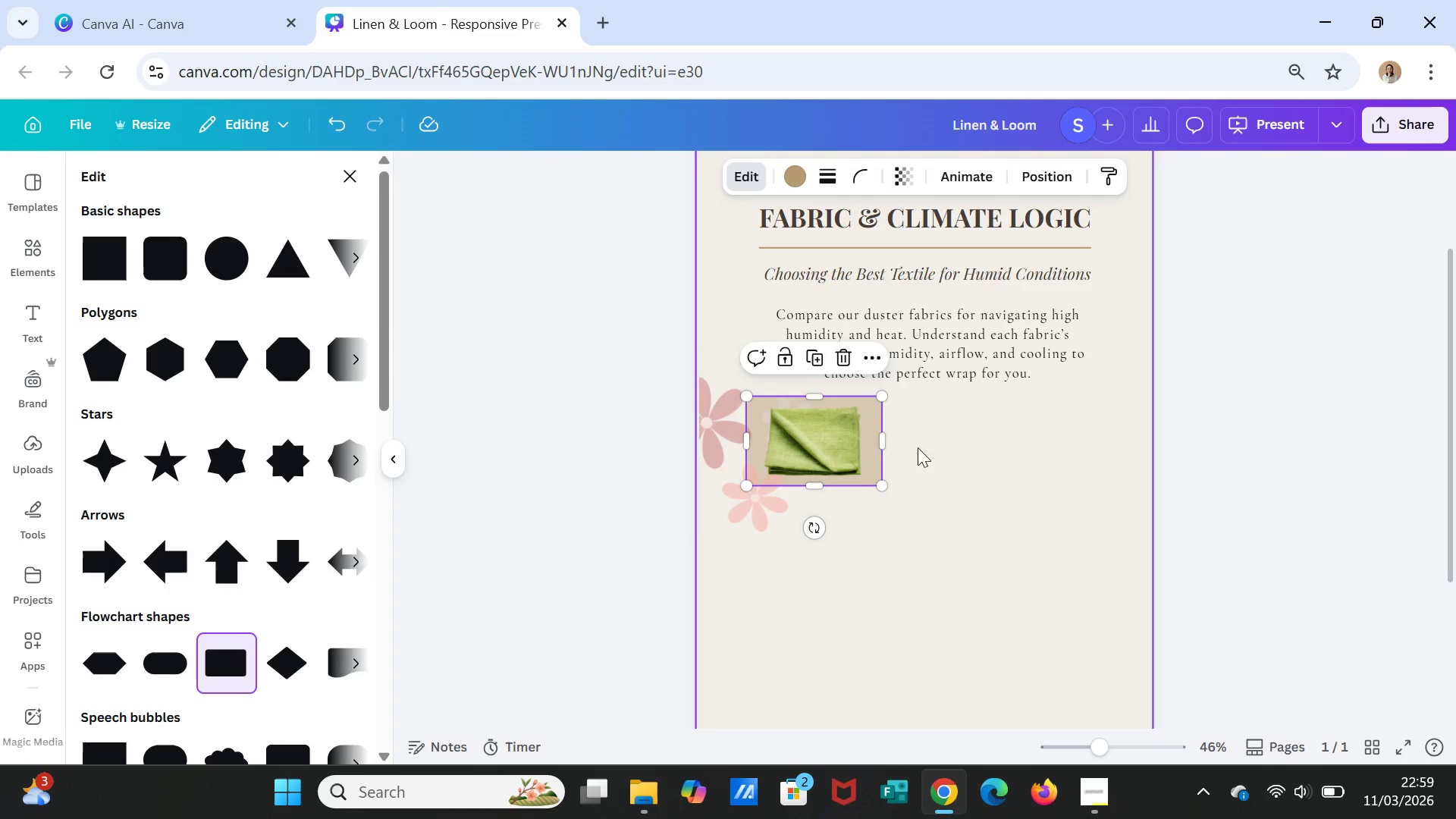 
mouse_move([915, 189])
 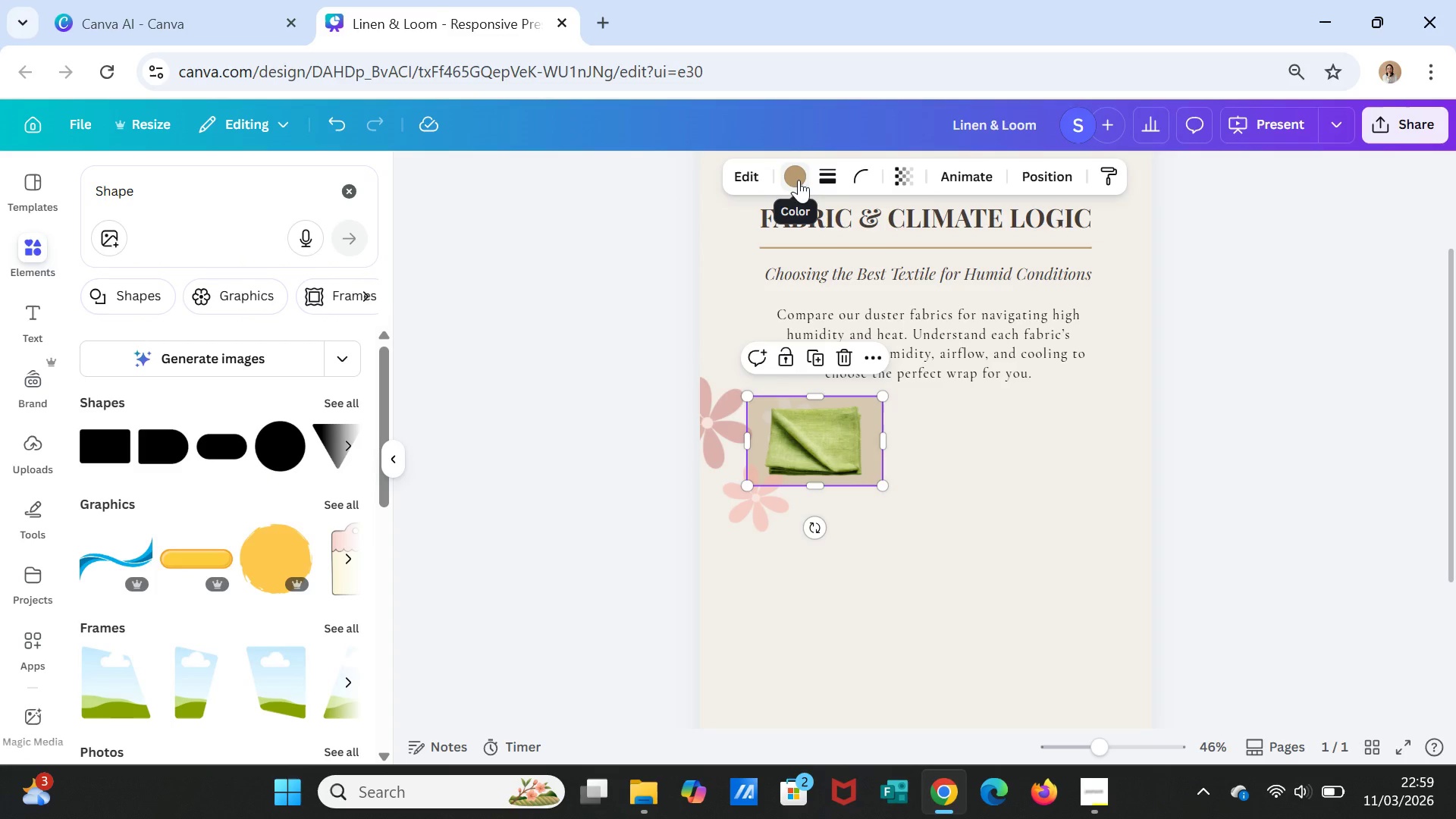 
left_click([799, 180])
 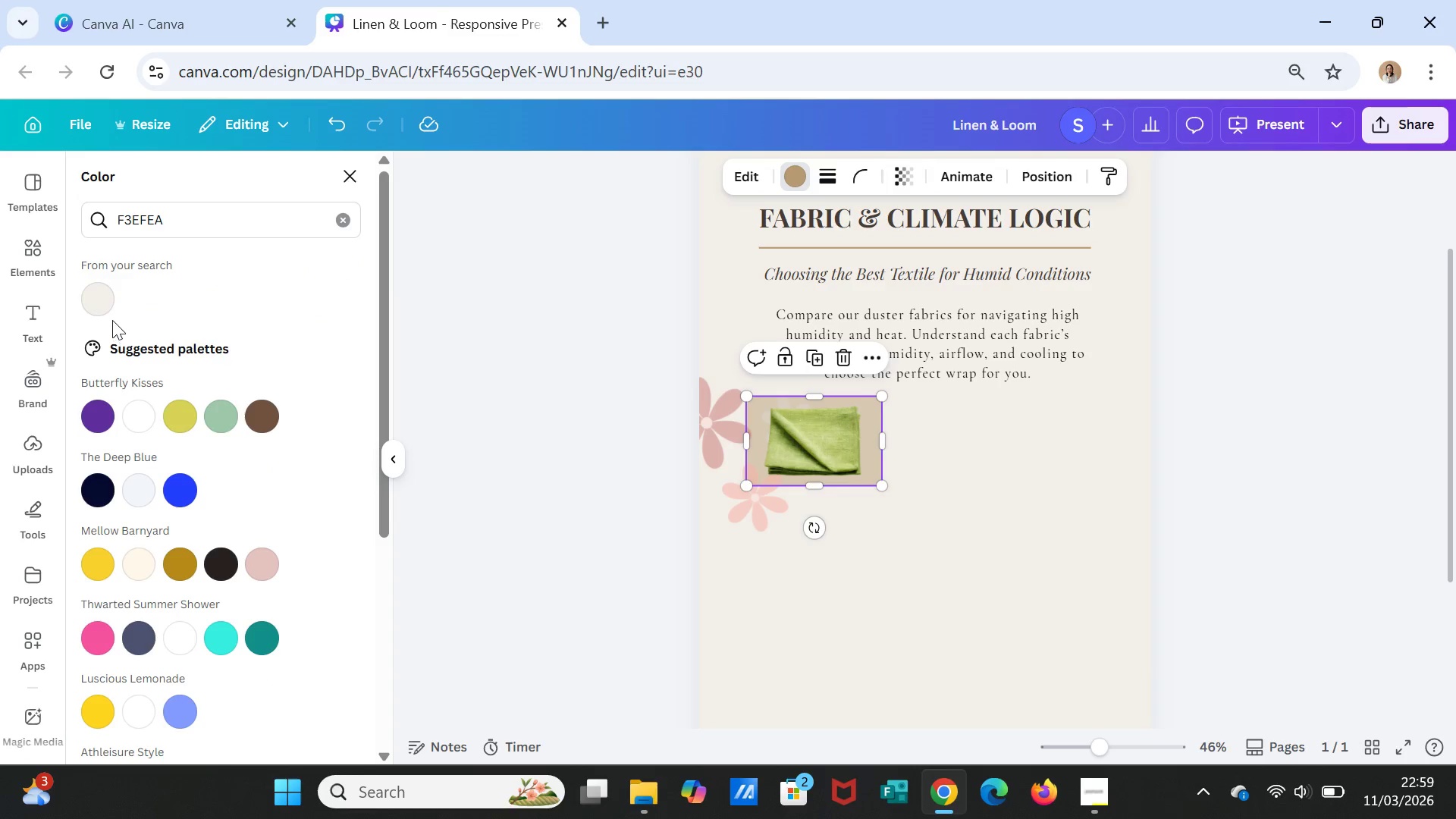 
left_click([106, 298])
 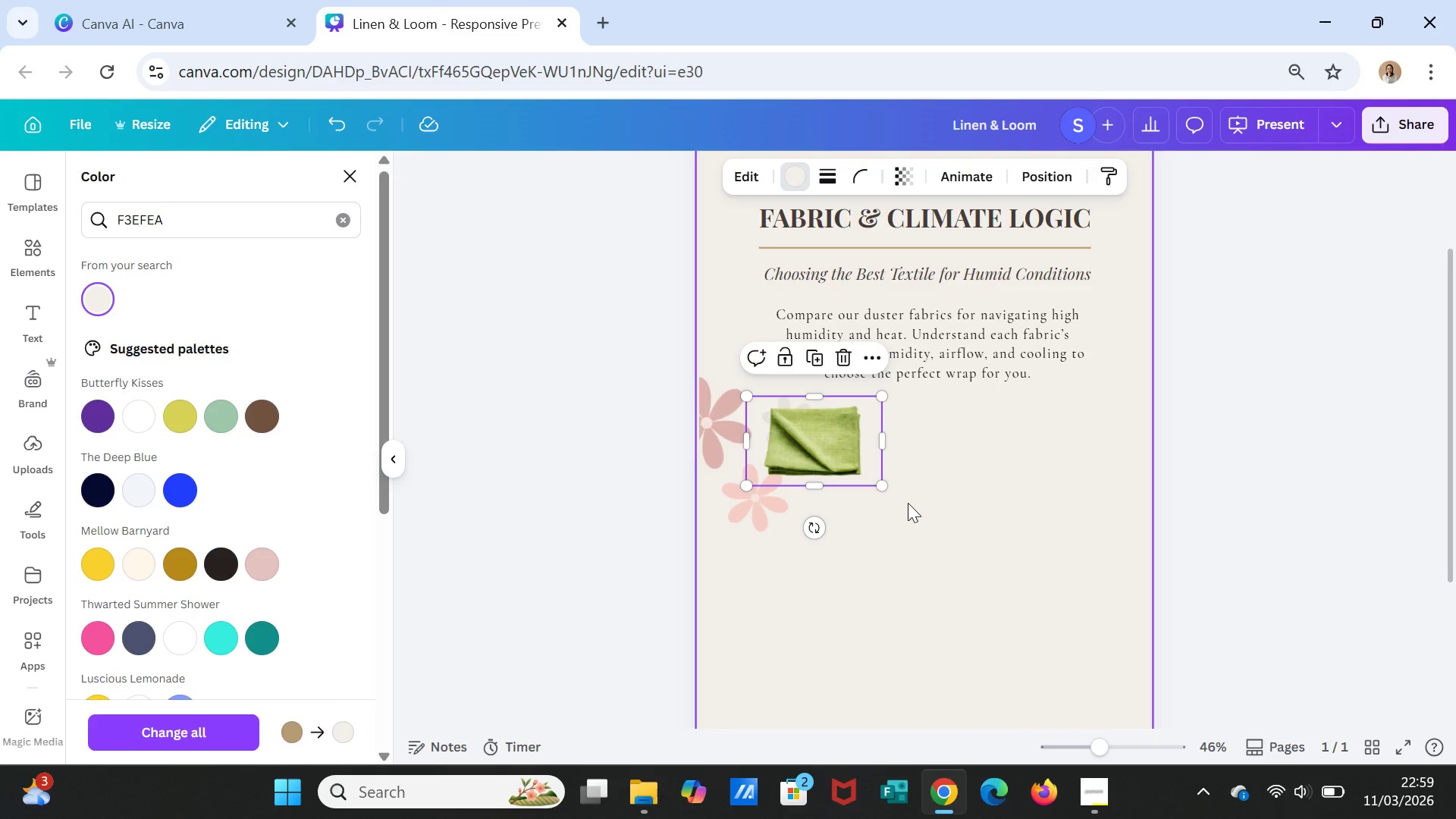 
left_click([908, 505])
 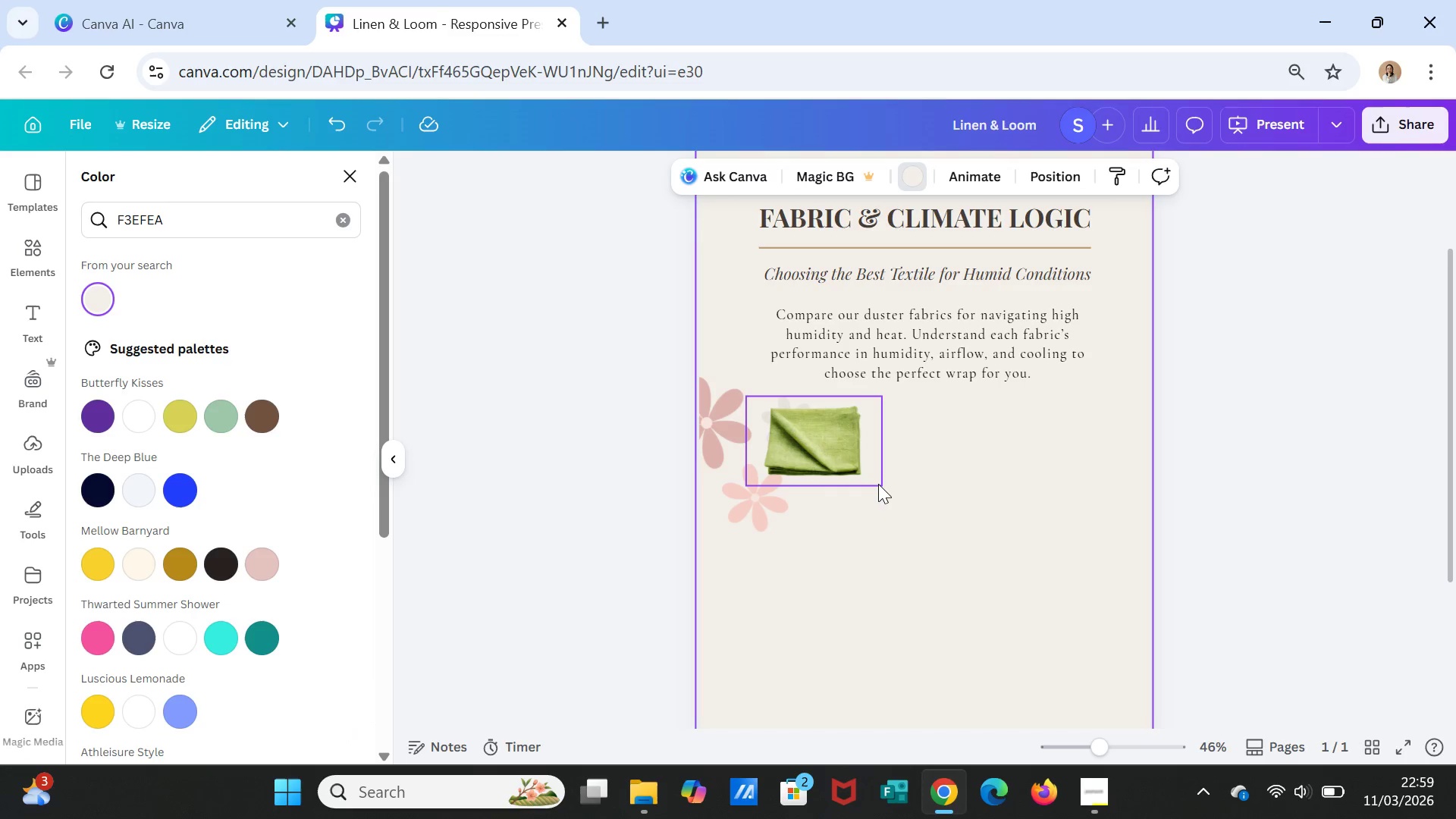 
left_click([878, 484])
 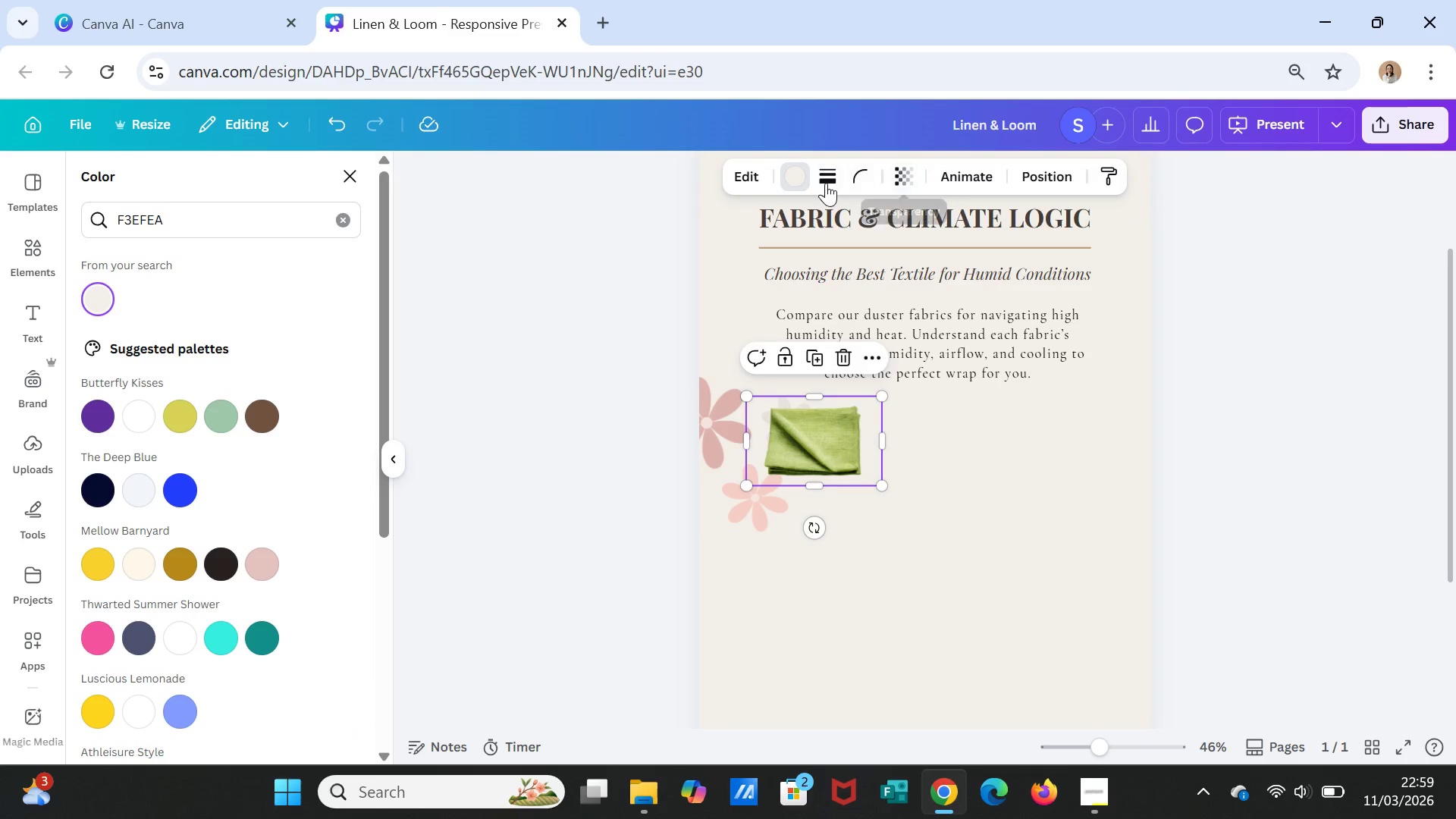 
left_click([789, 172])
 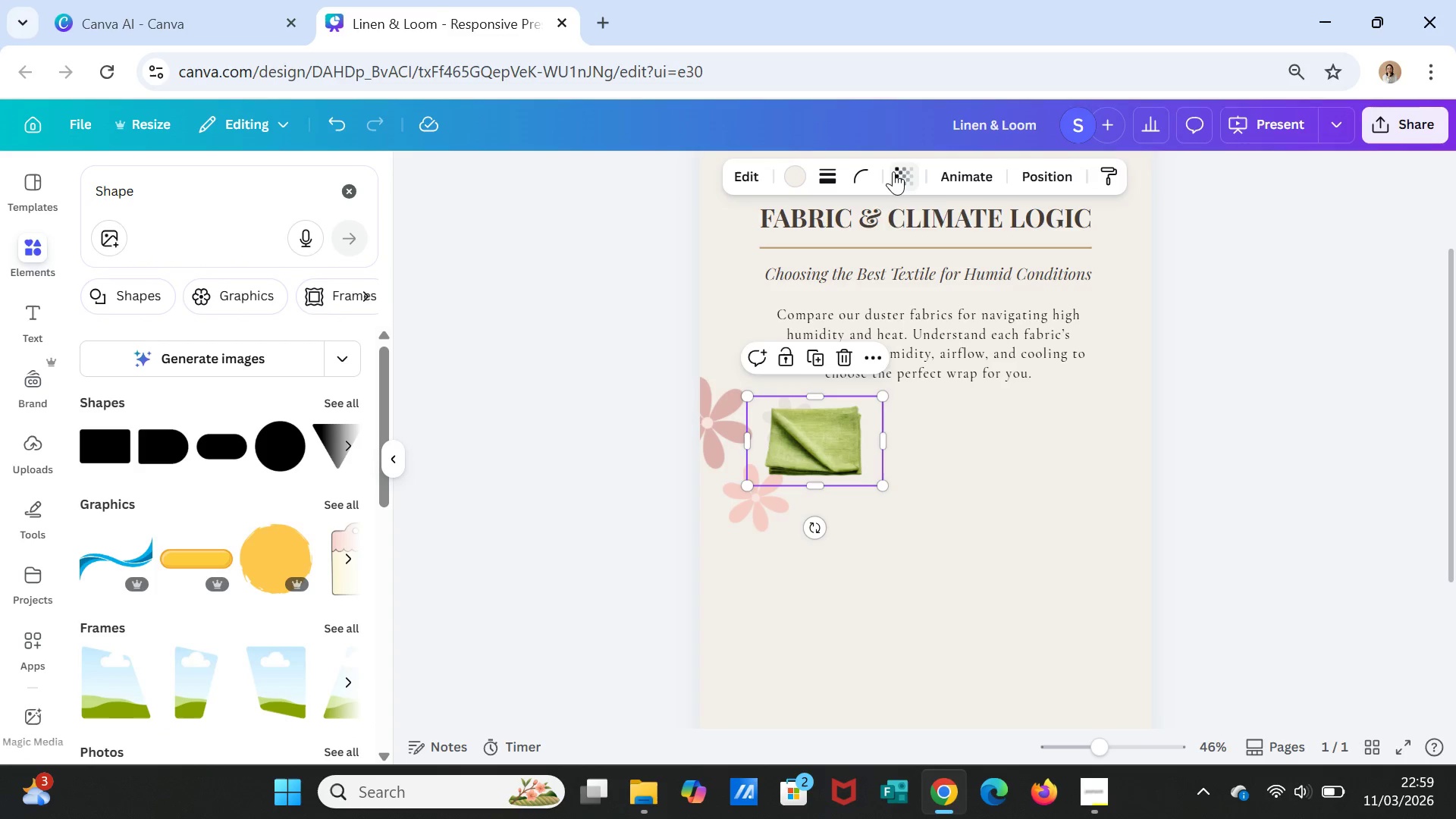 
left_click([893, 171])
 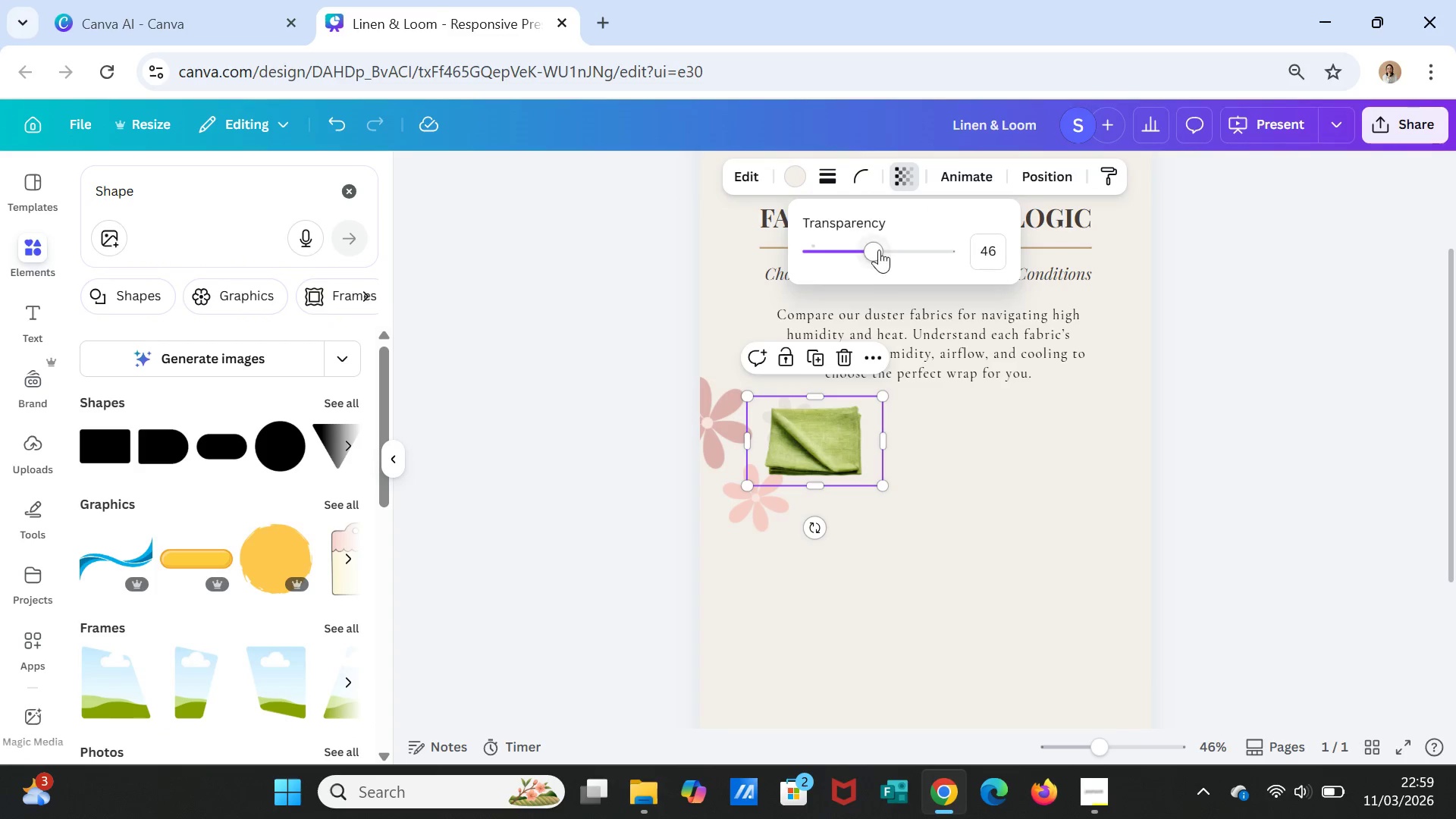 
left_click_drag(start_coordinate=[875, 248], to_coordinate=[932, 253])
 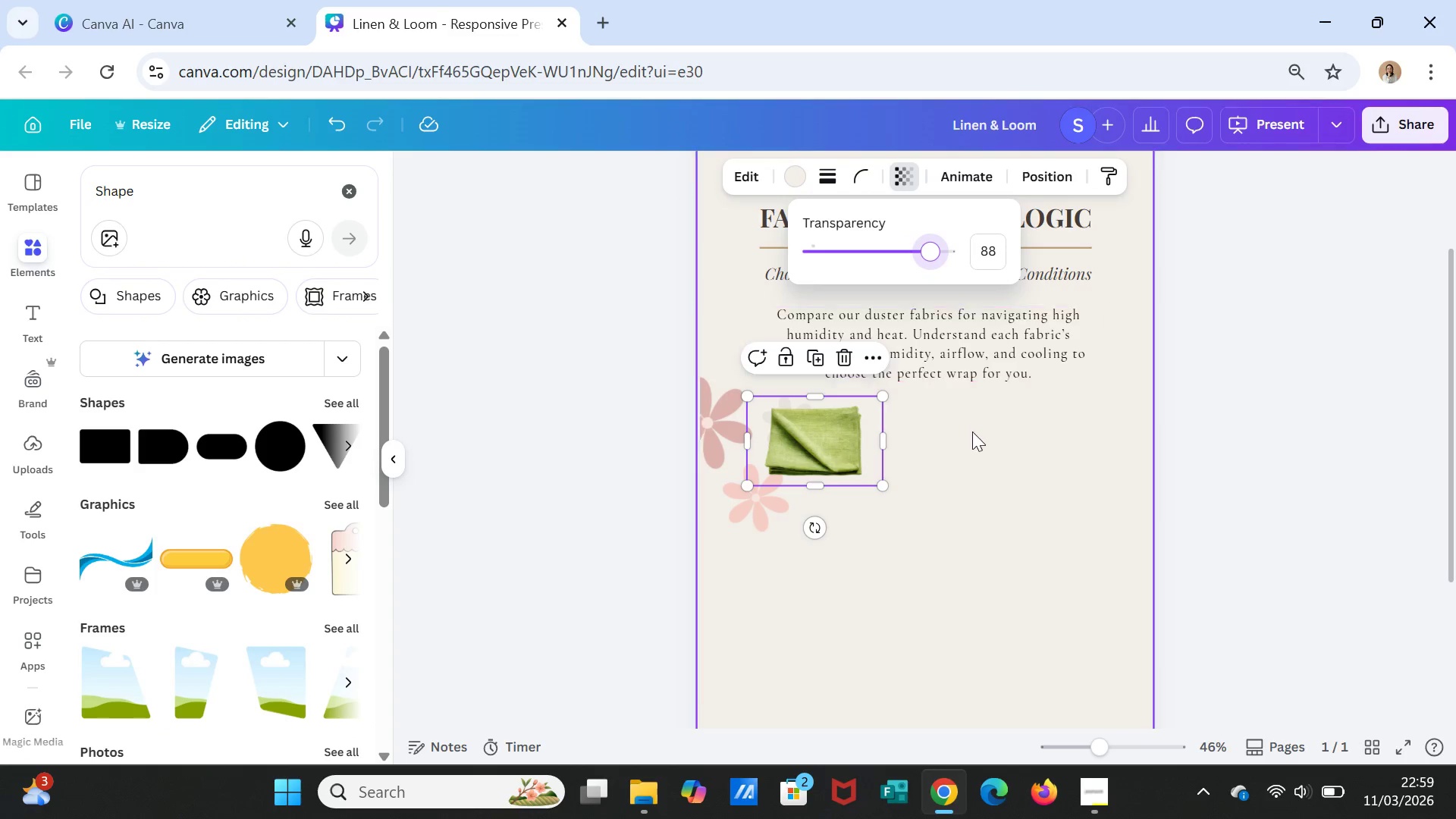 
left_click([973, 433])
 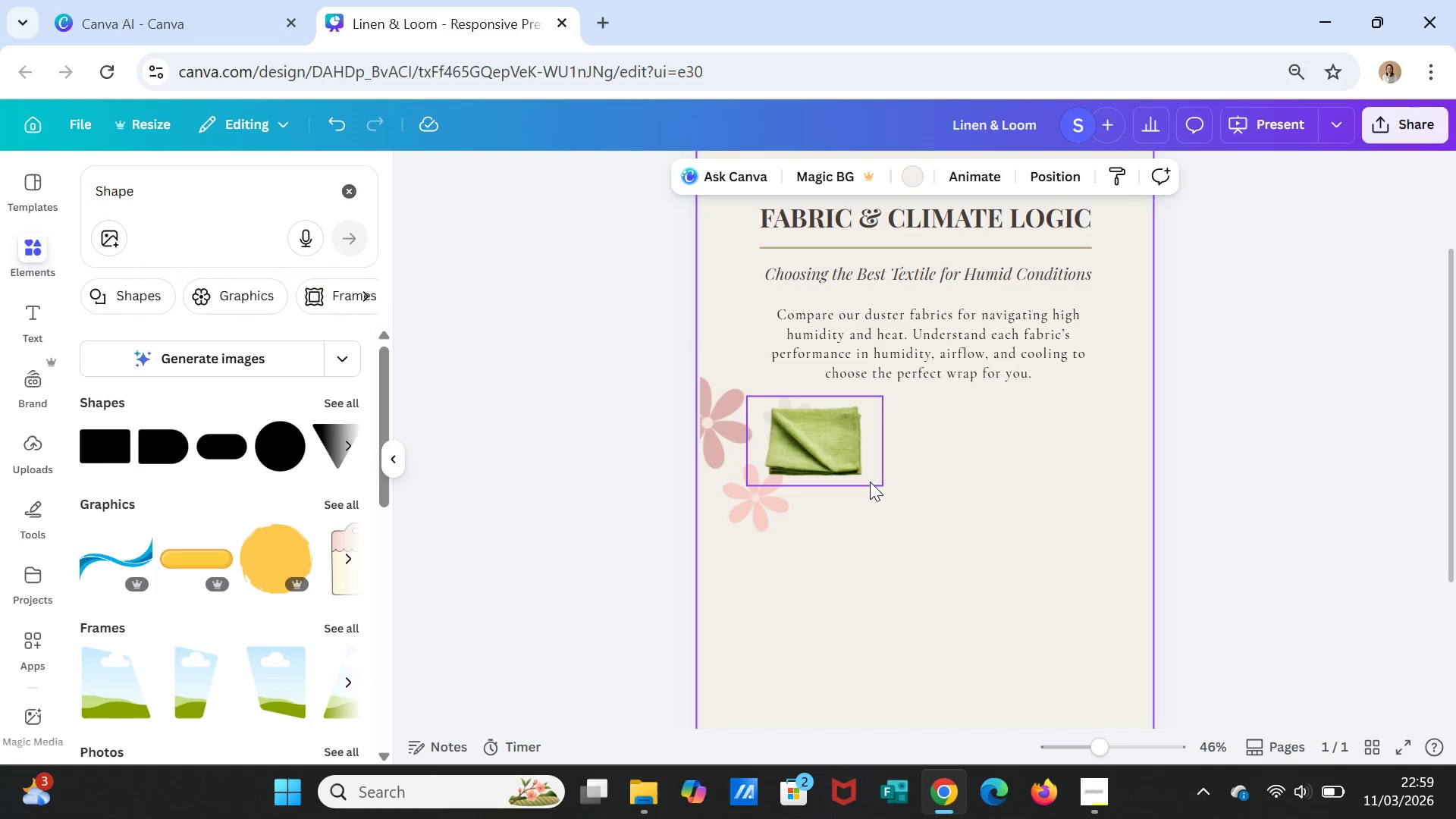 
left_click([870, 481])
 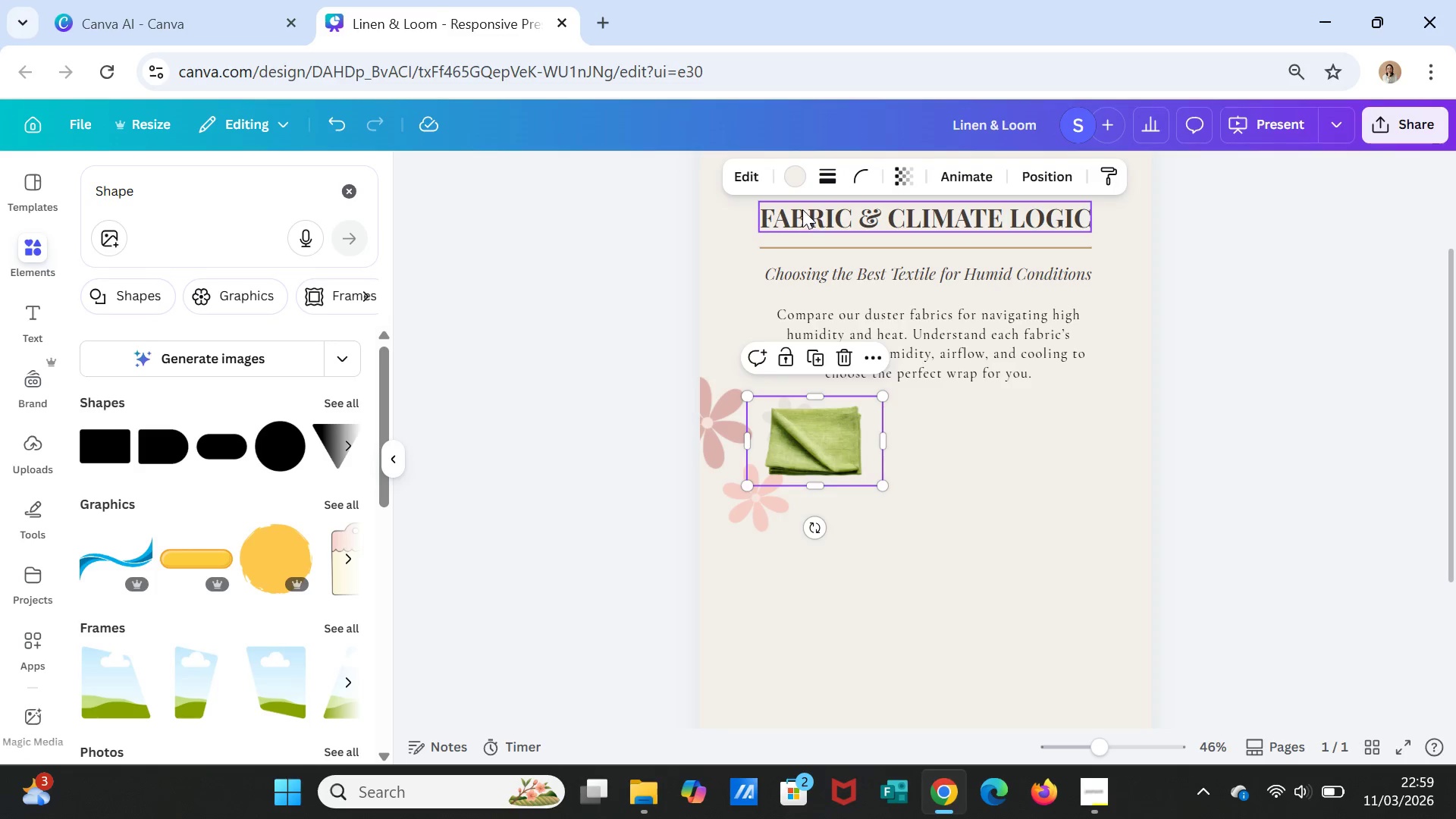 
mouse_move([818, 176])
 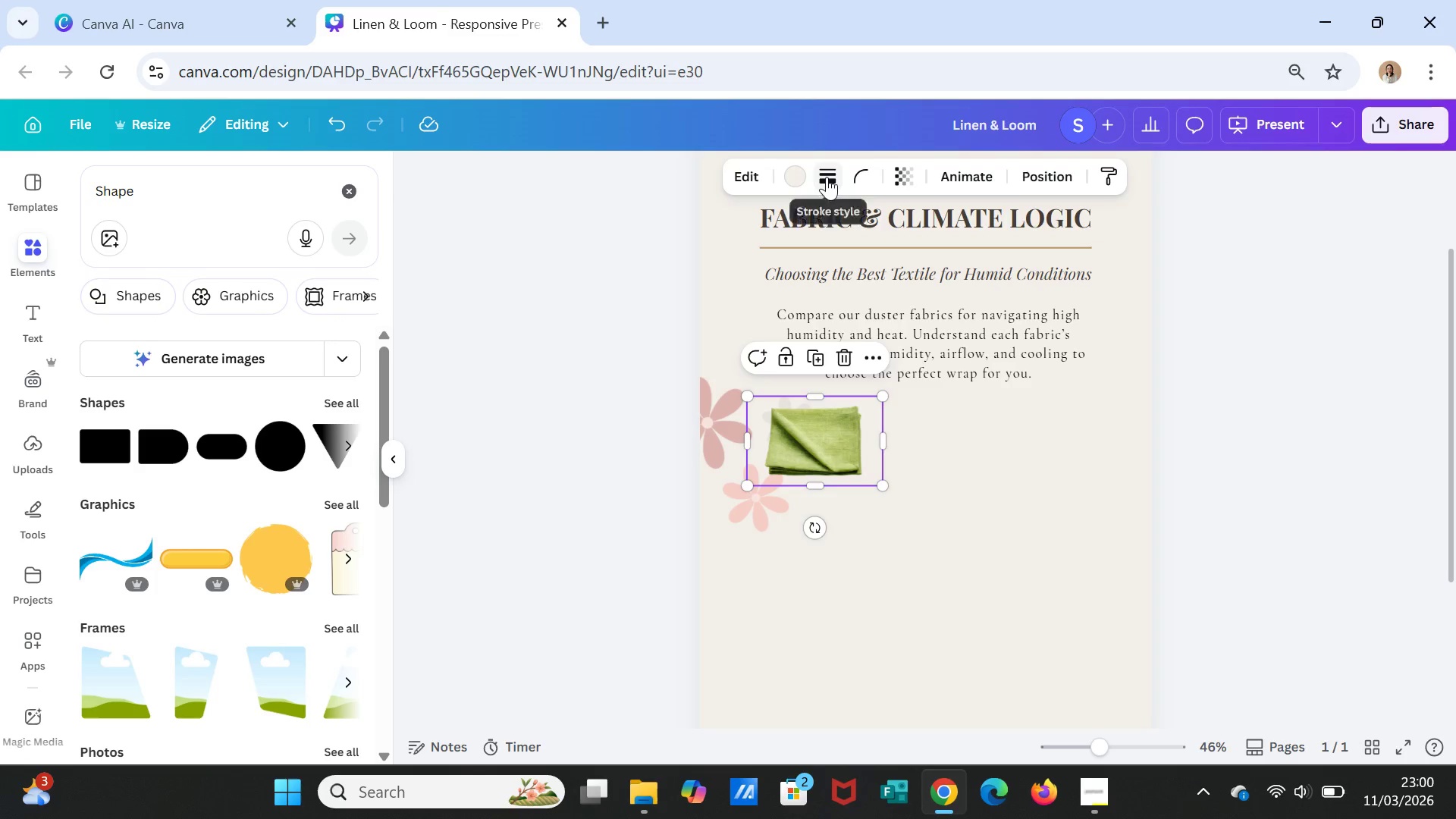 
left_click([827, 177])
 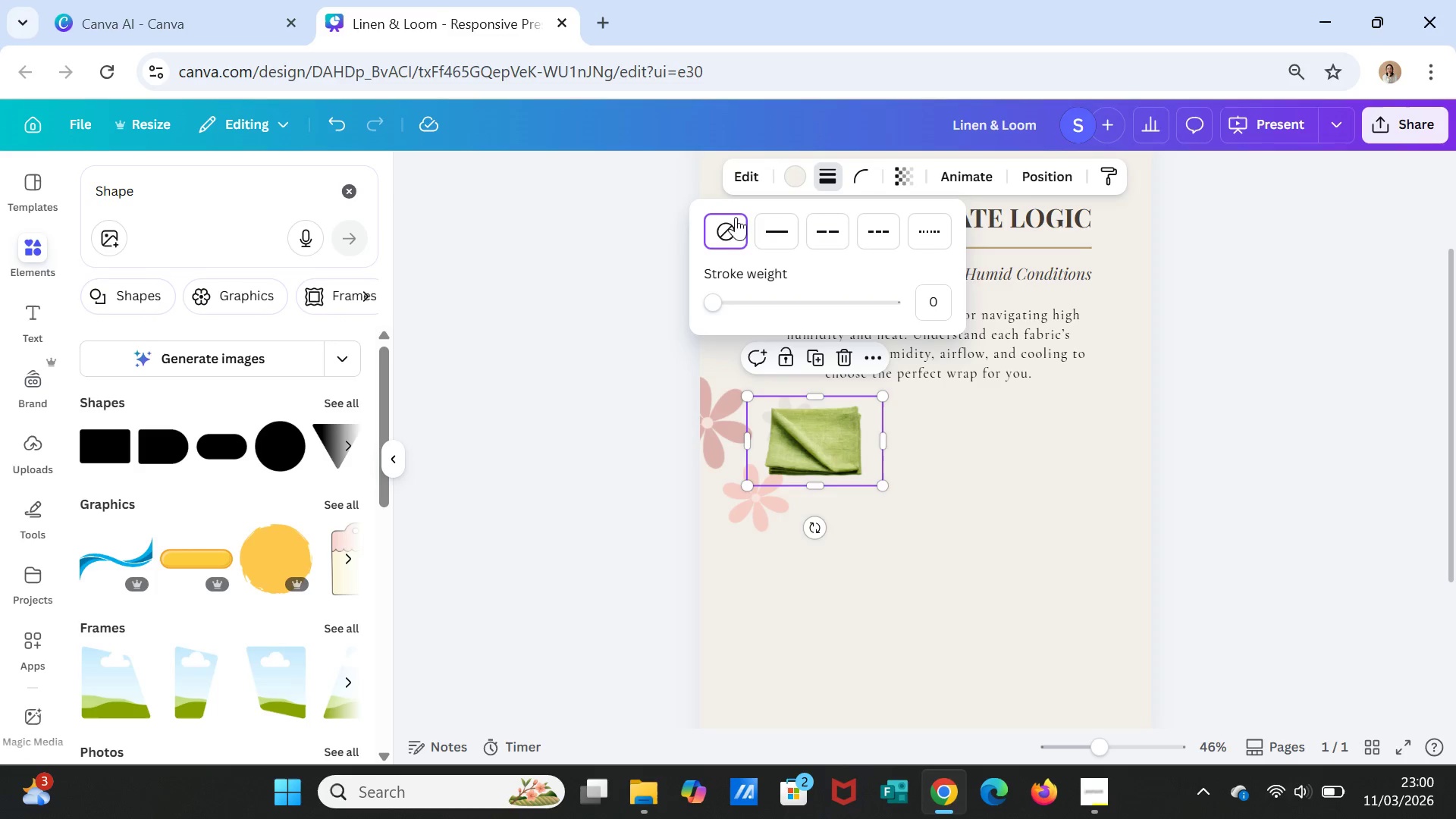 
left_click([777, 215])
 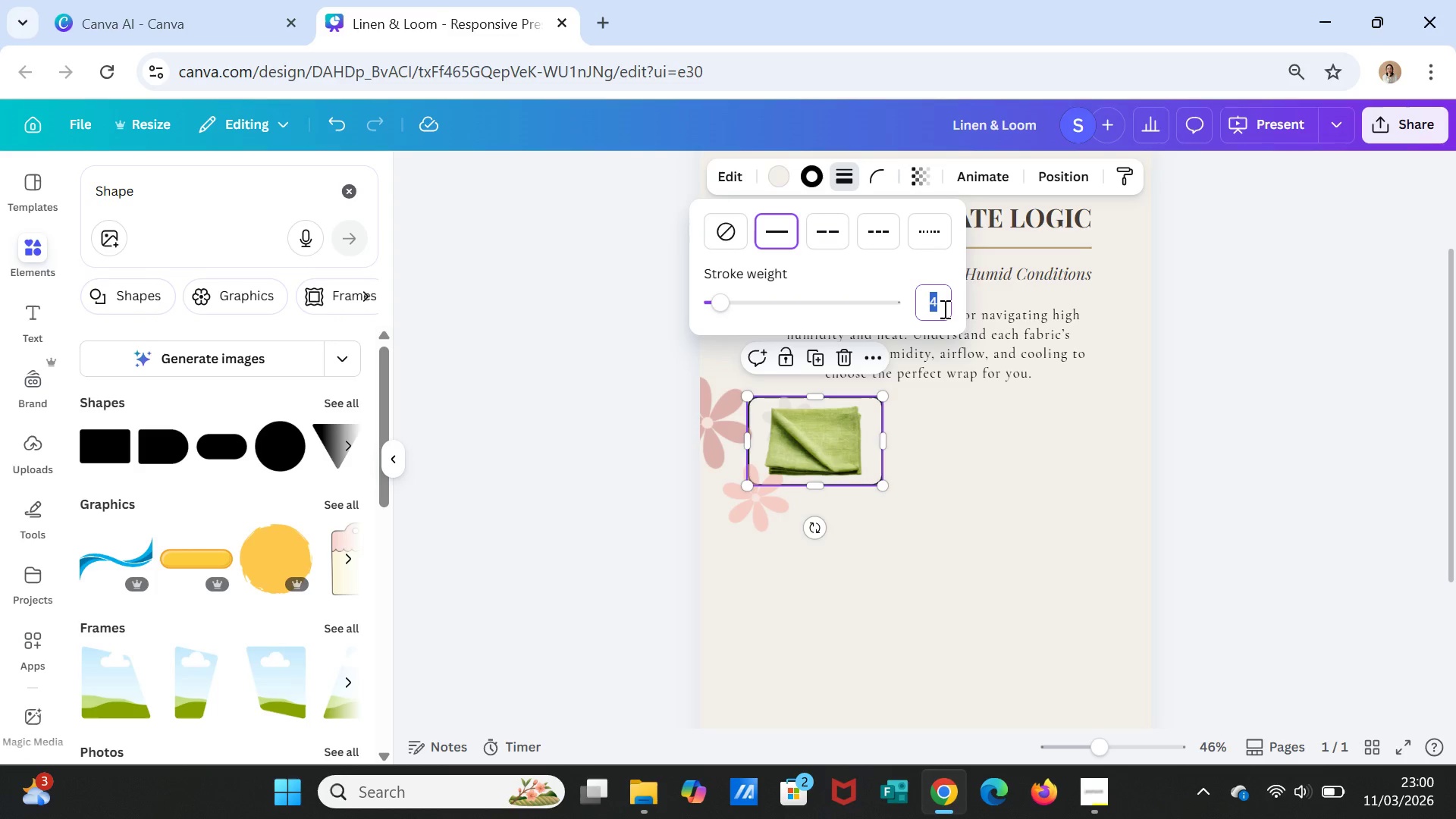 
key(1)
 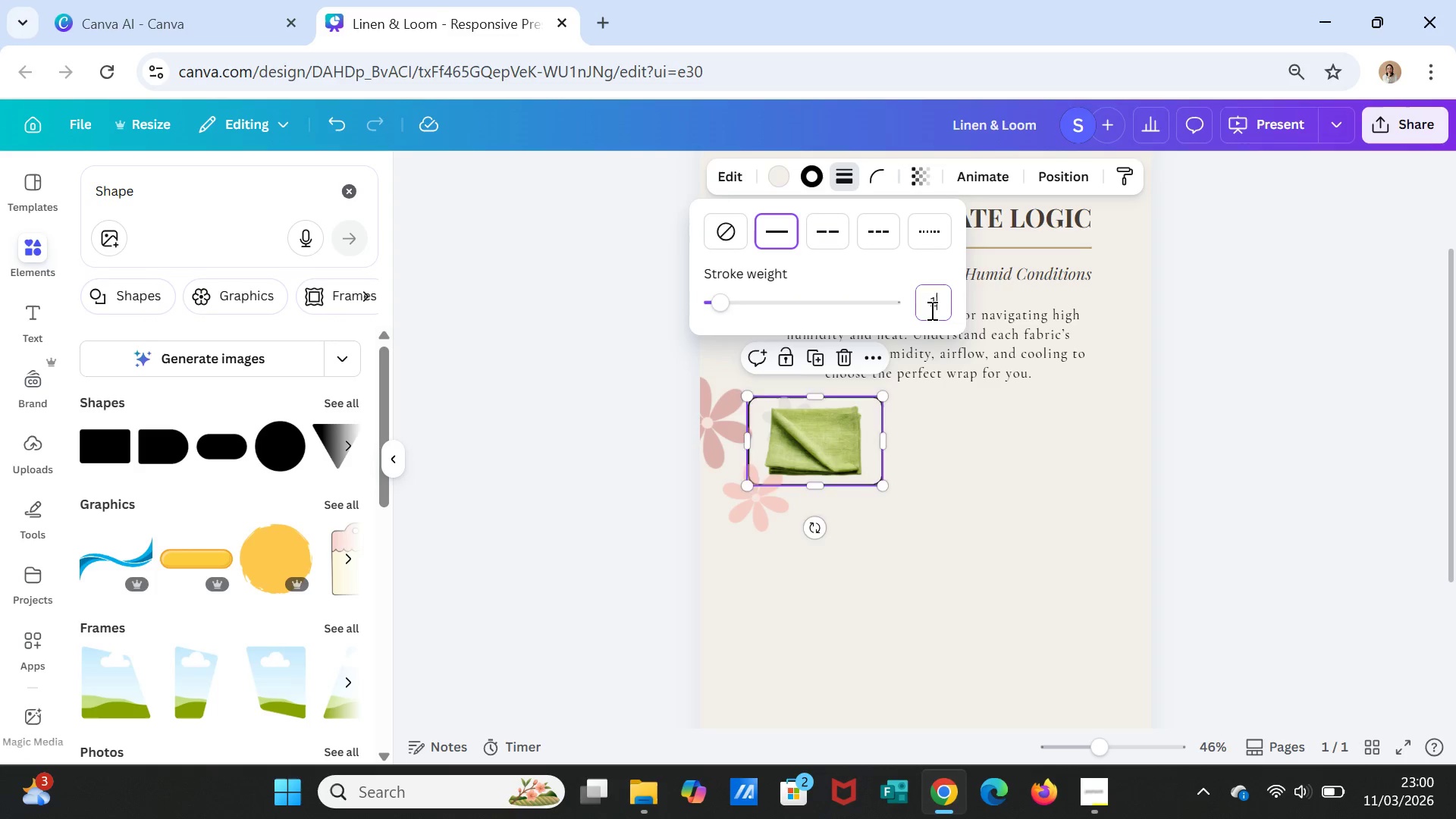 
key(Enter)
 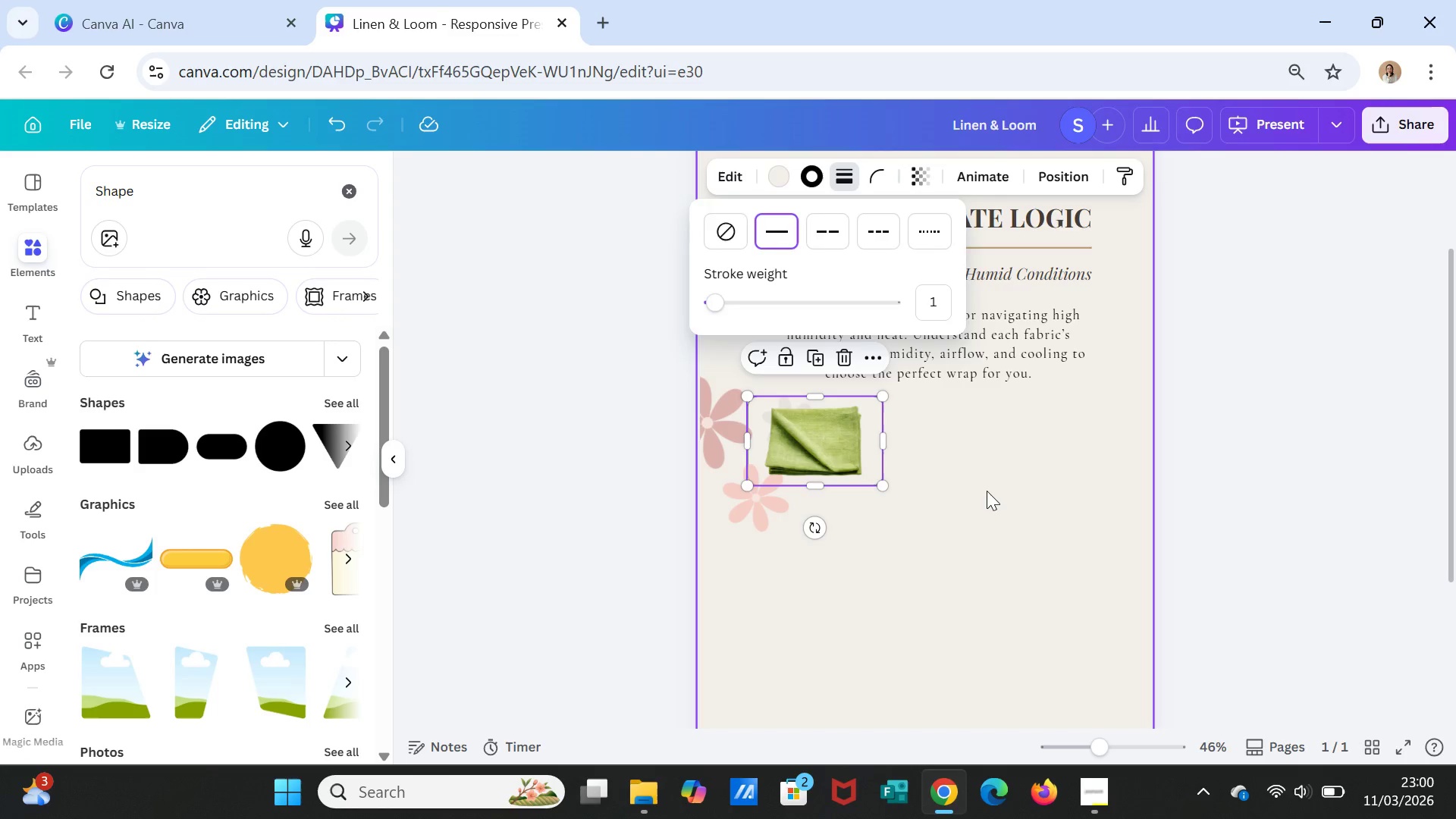 
left_click([987, 491])
 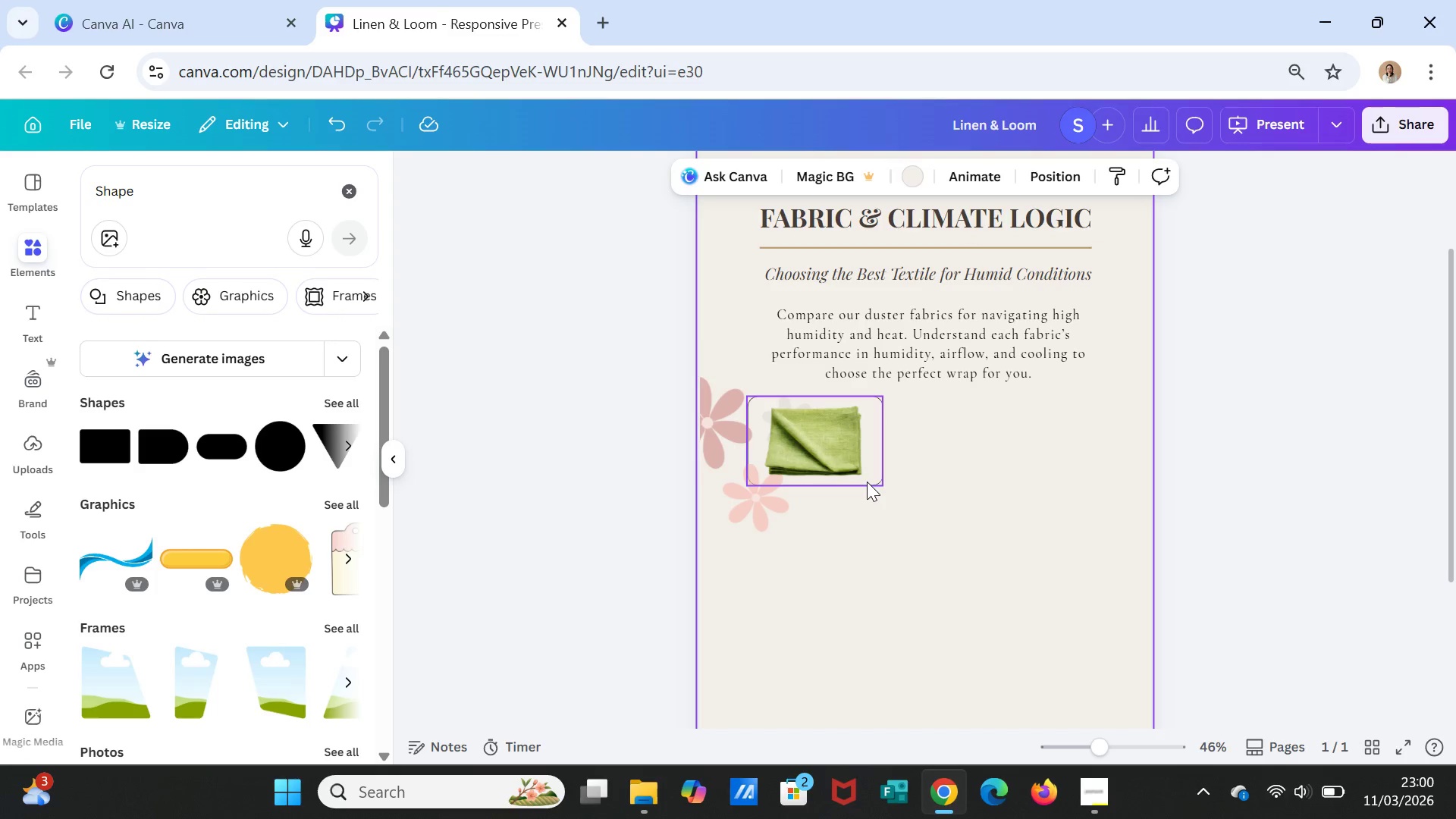 
left_click([867, 482])
 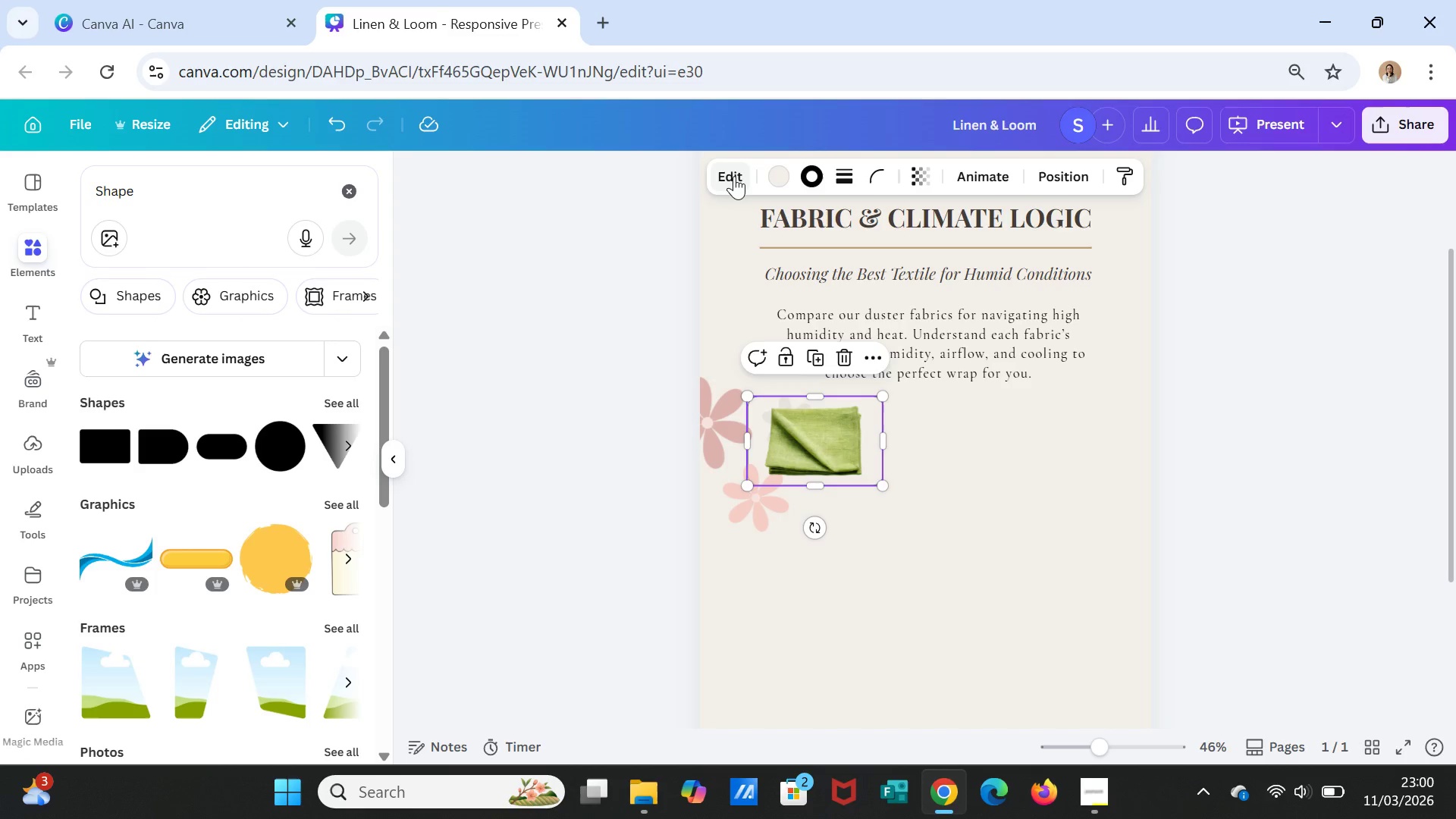 
left_click([733, 175])
 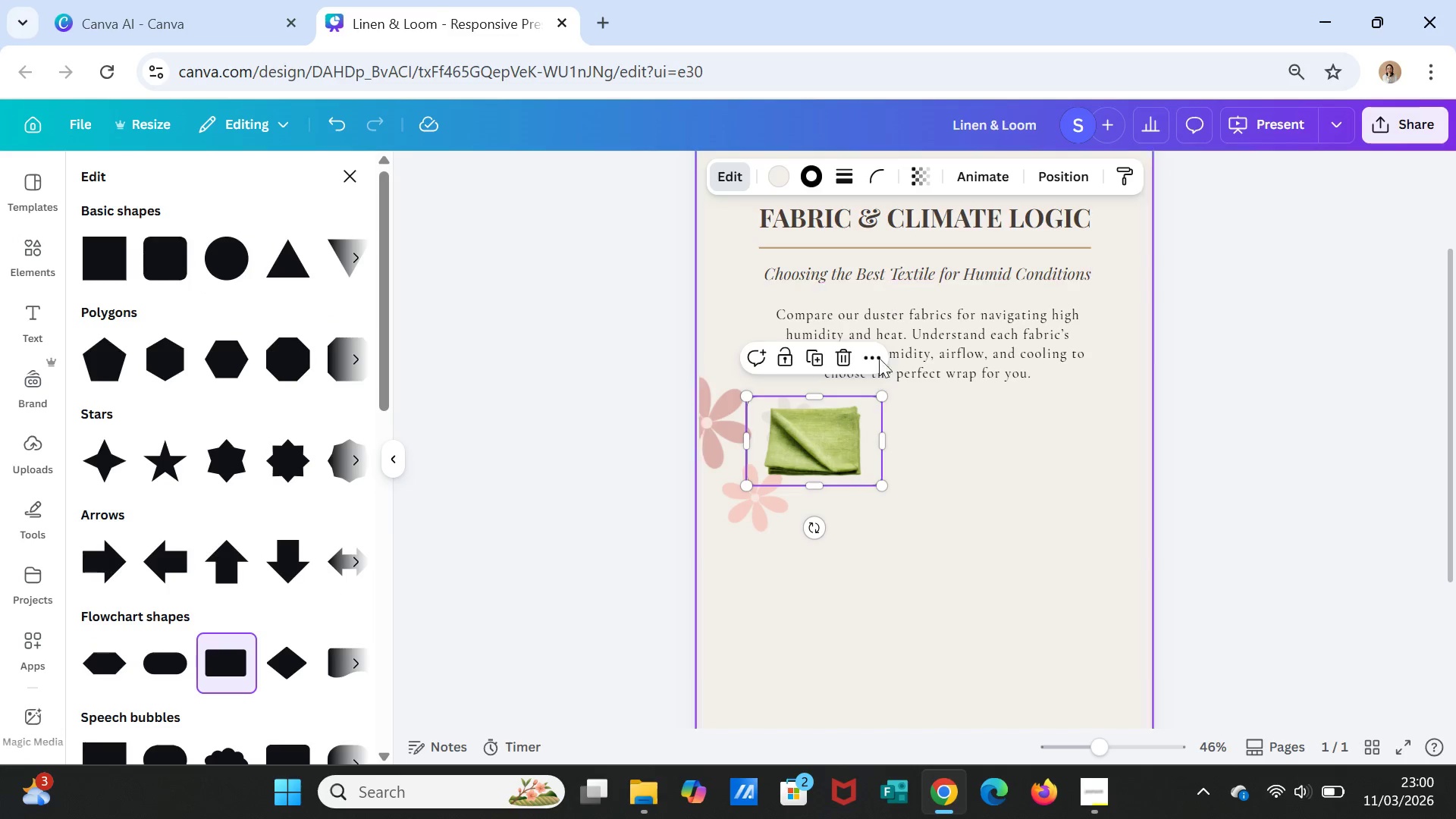 
wait(8.95)
 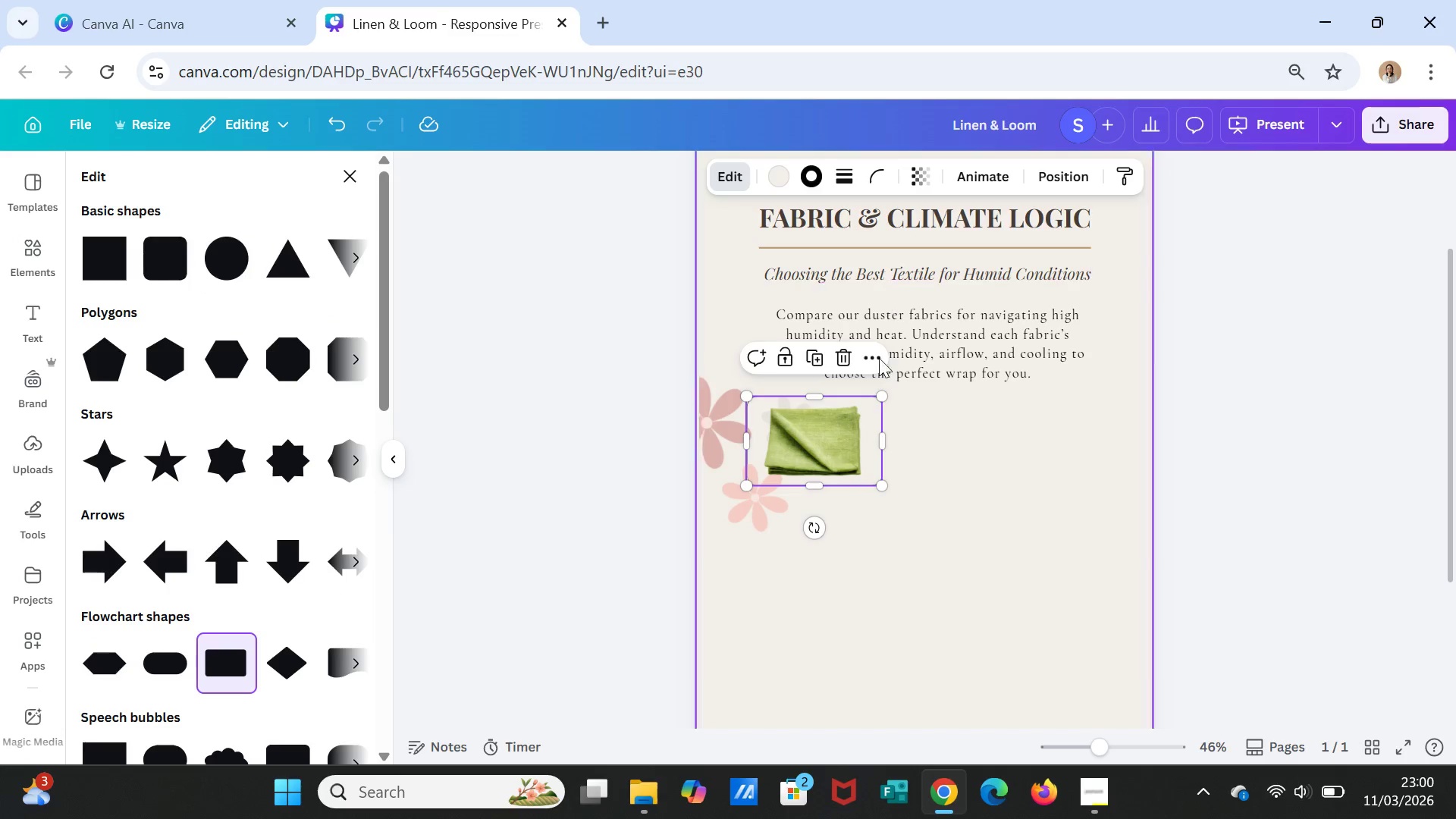 
mouse_move([867, 462])
 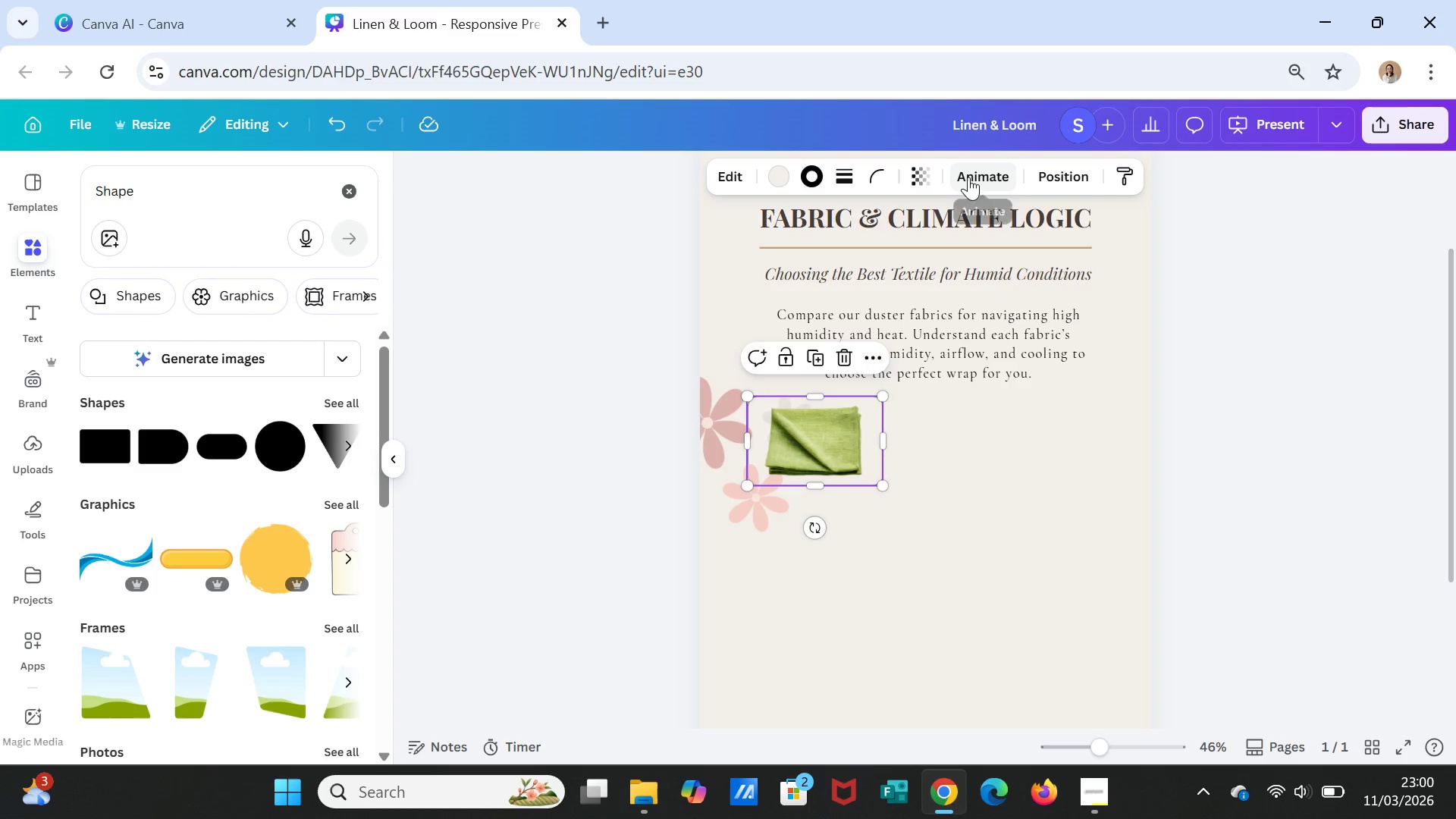 
left_click([968, 177])
 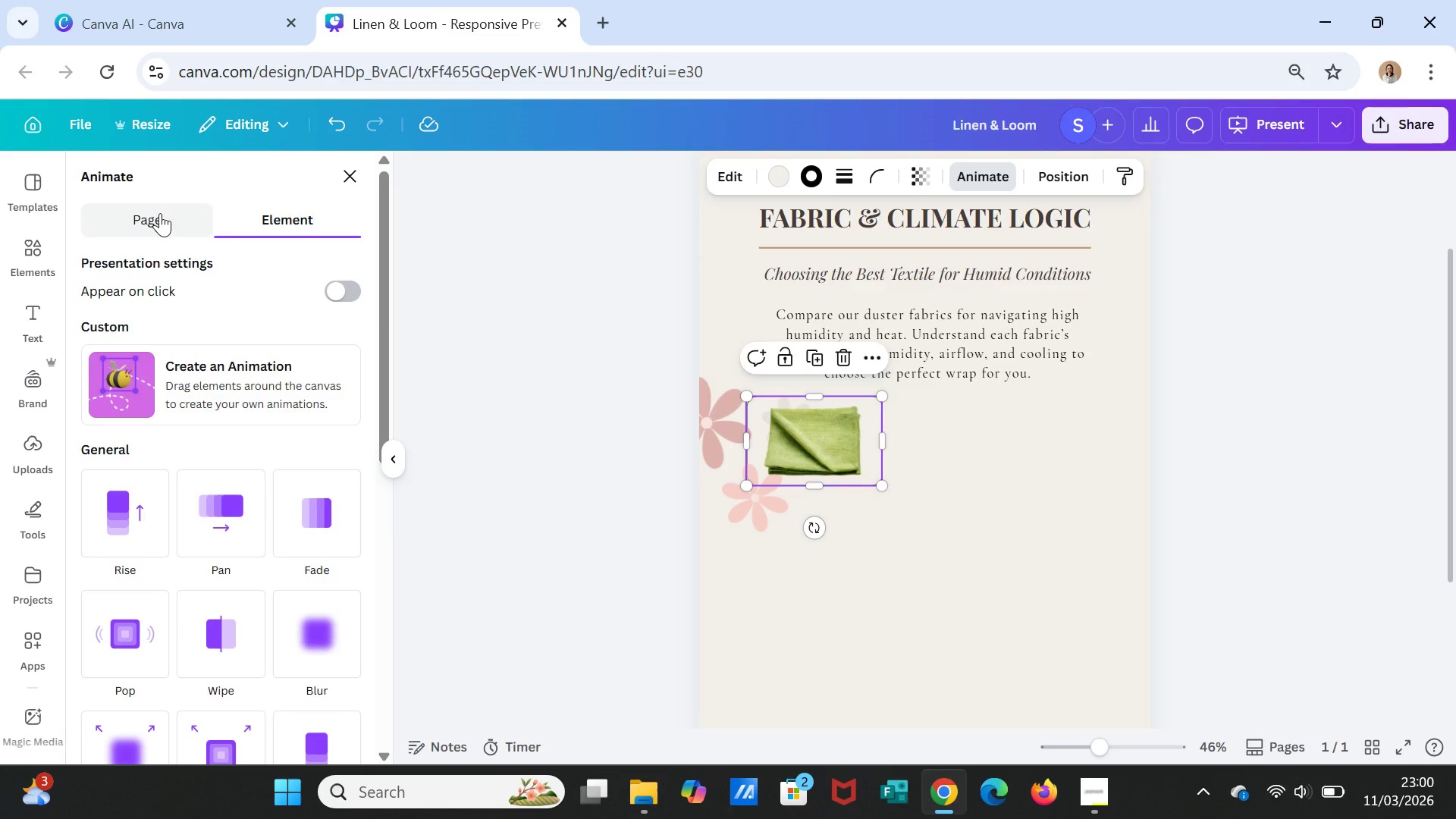 
scroll: coordinate [246, 511], scroll_direction: down, amount: 3.0
 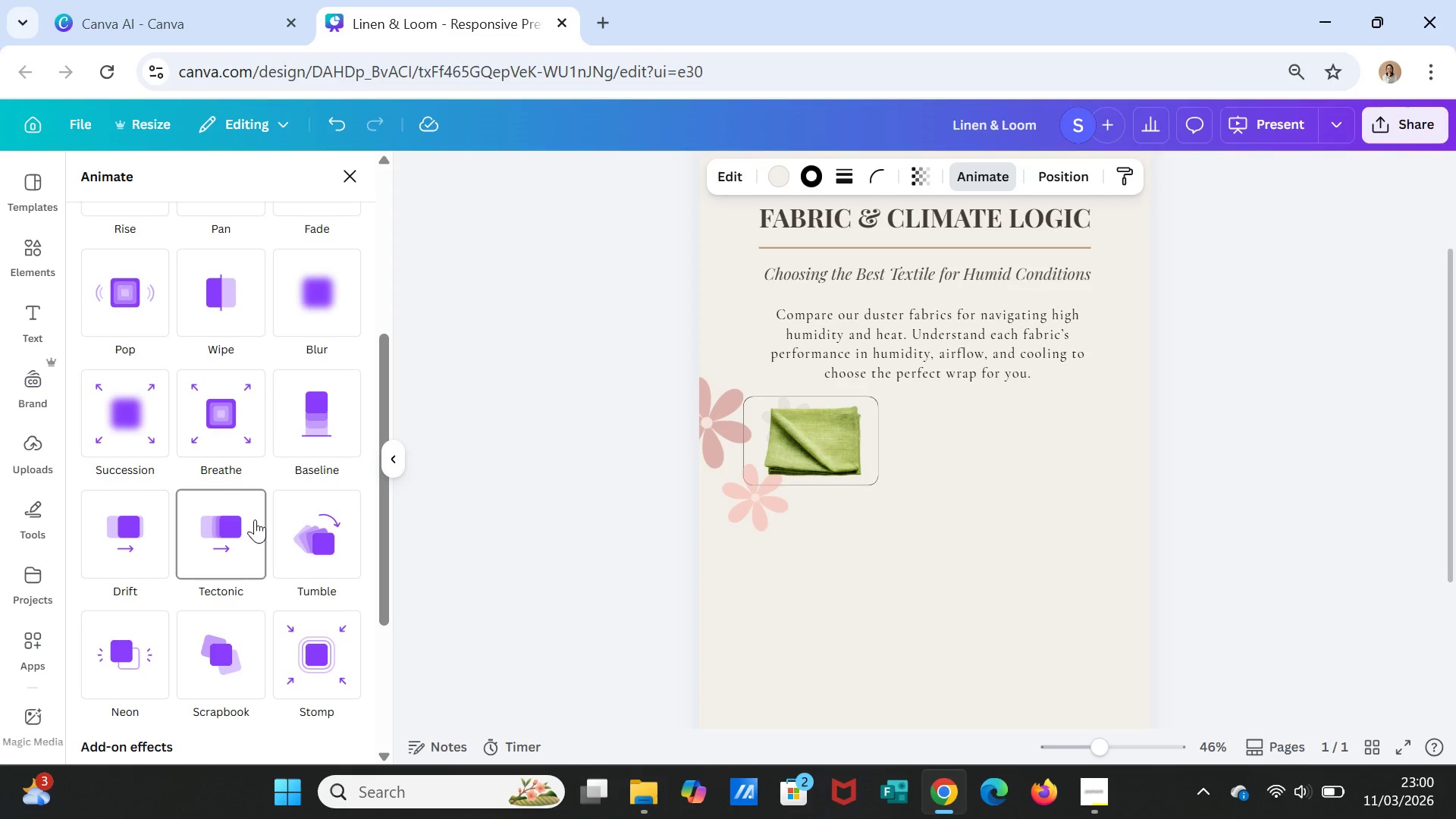 
mouse_move([228, 631])
 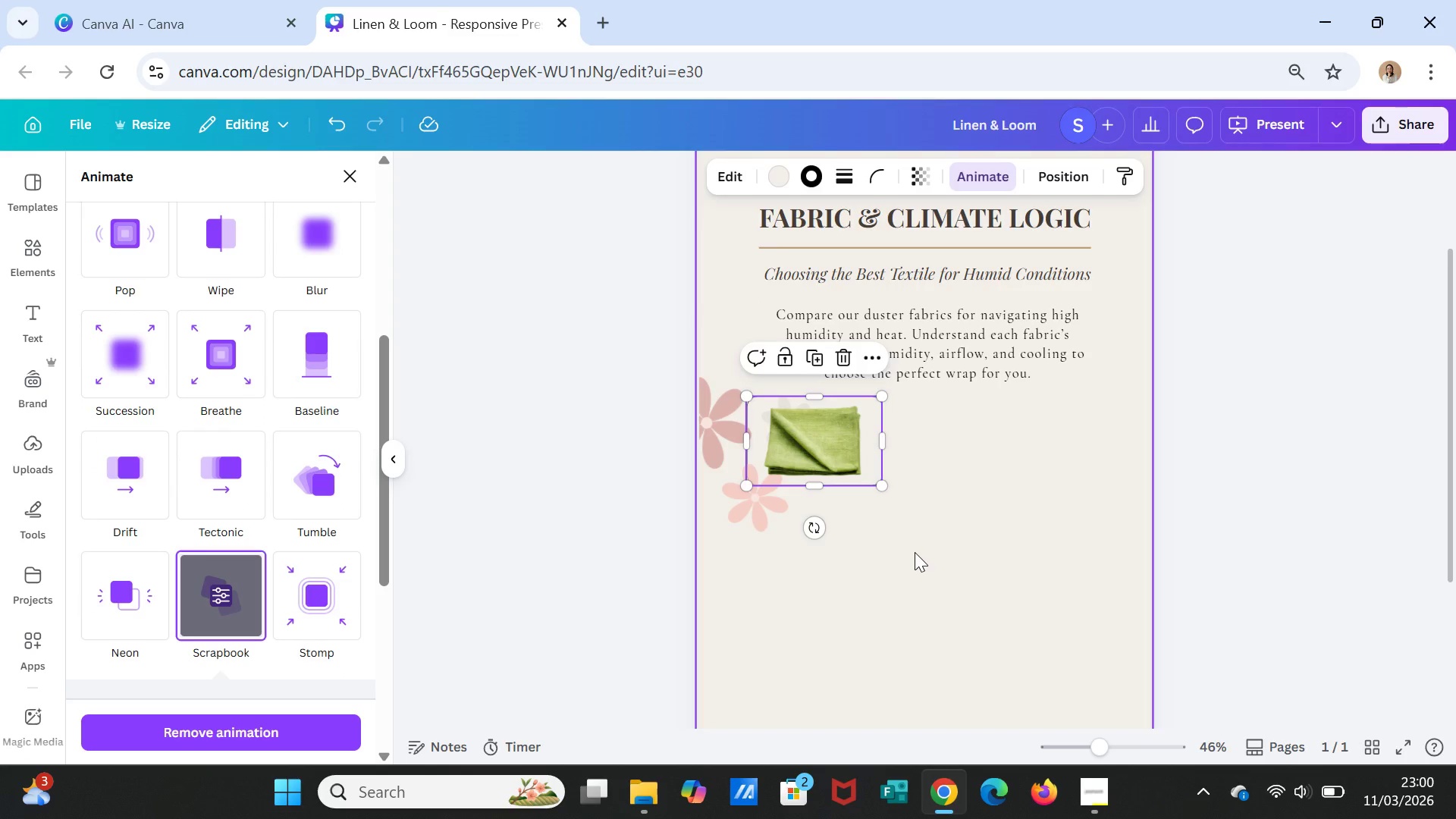 
left_click([937, 550])
 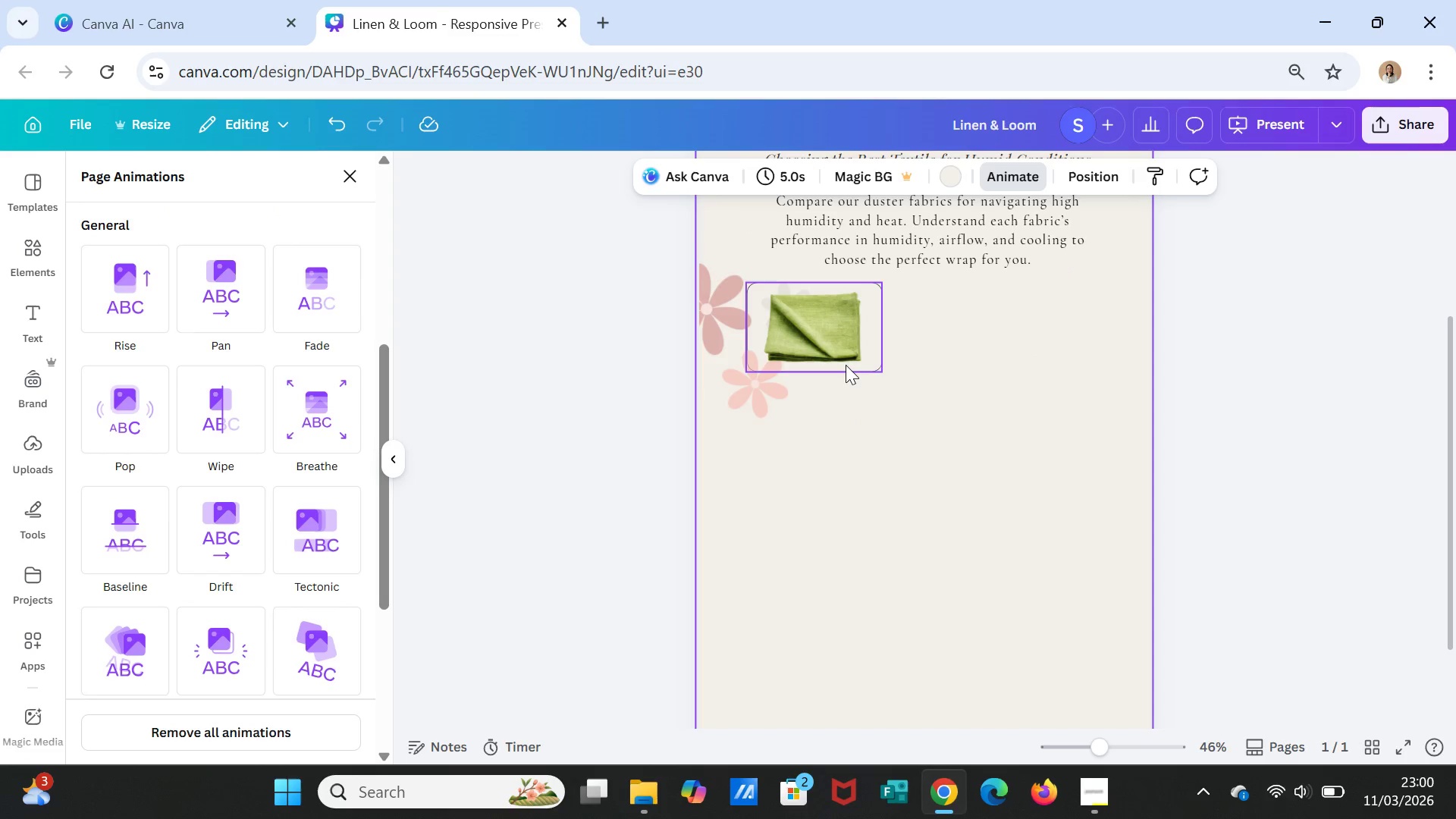 
scroll: coordinate [915, 553], scroll_direction: down, amount: 1.0
 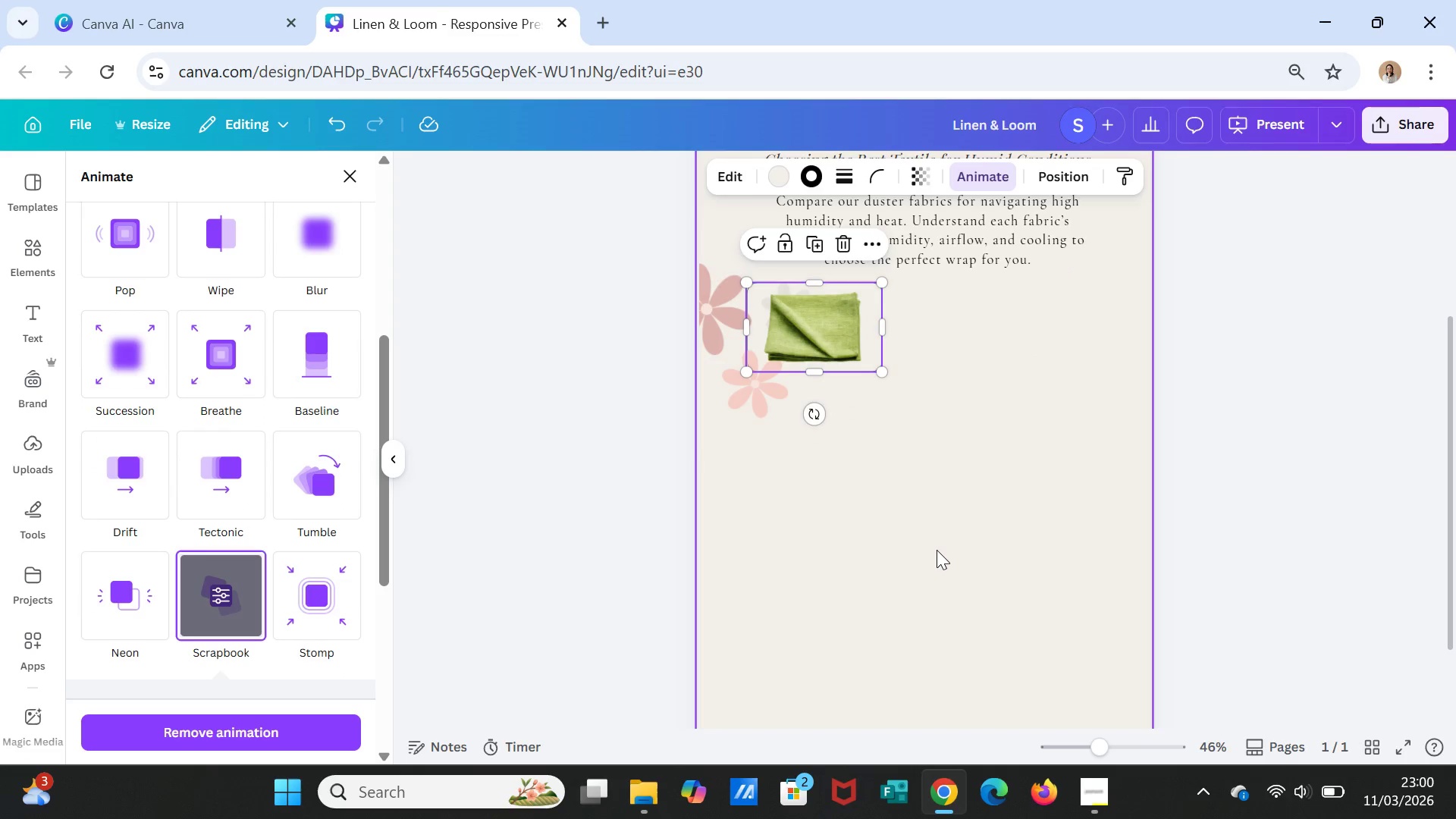 
left_click([846, 365])
 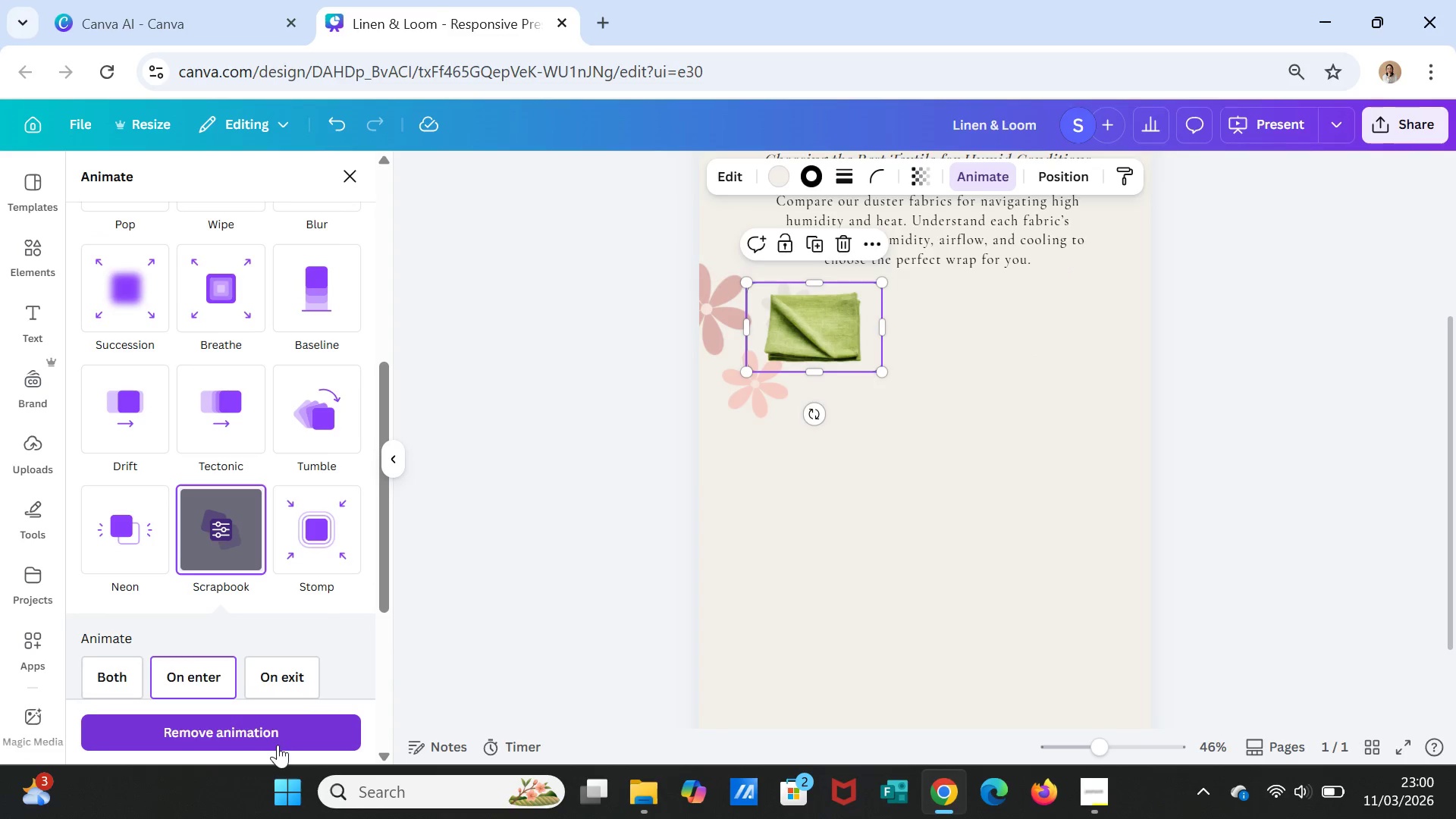 
left_click([285, 730])
 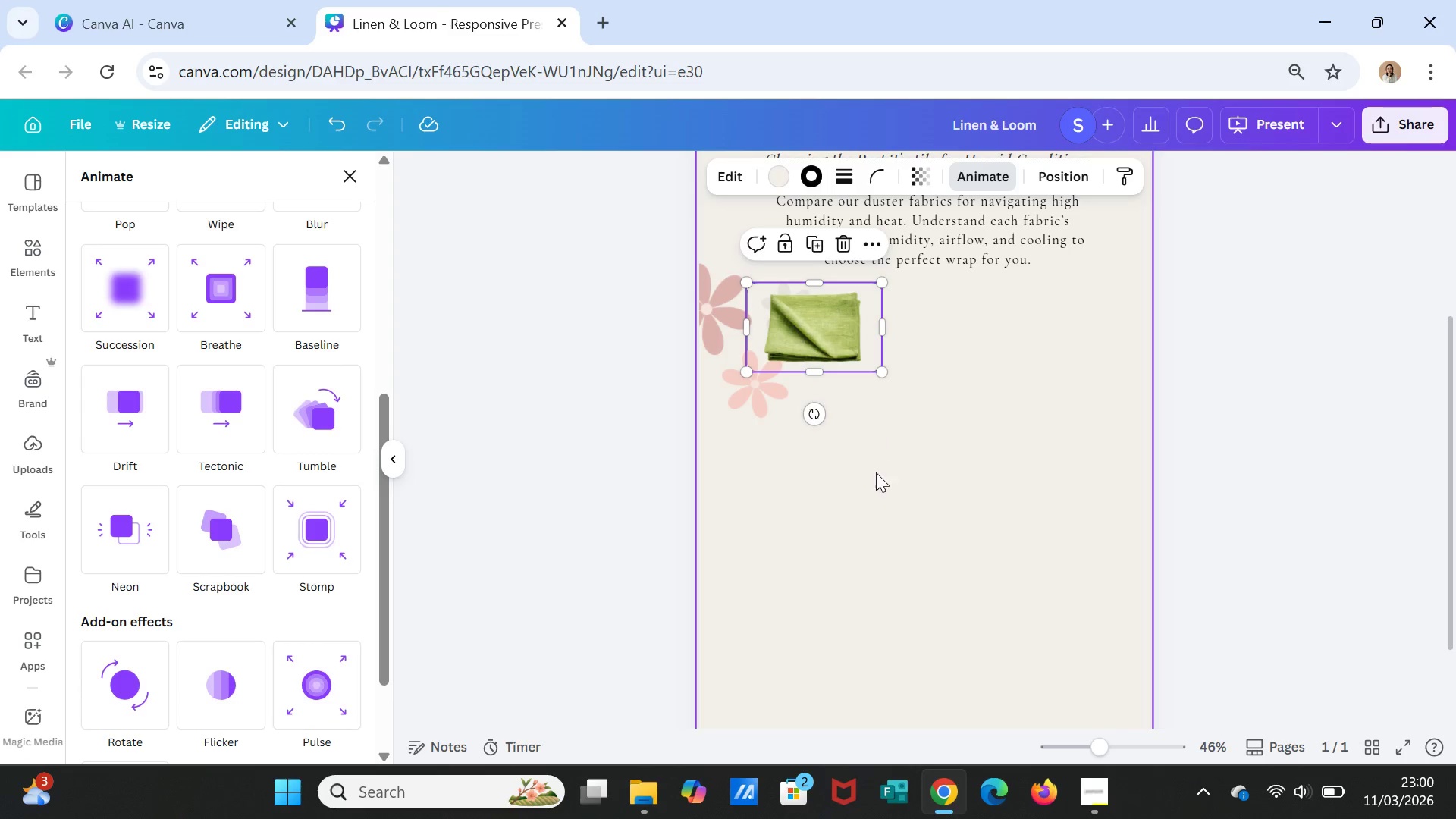 
left_click([874, 516])
 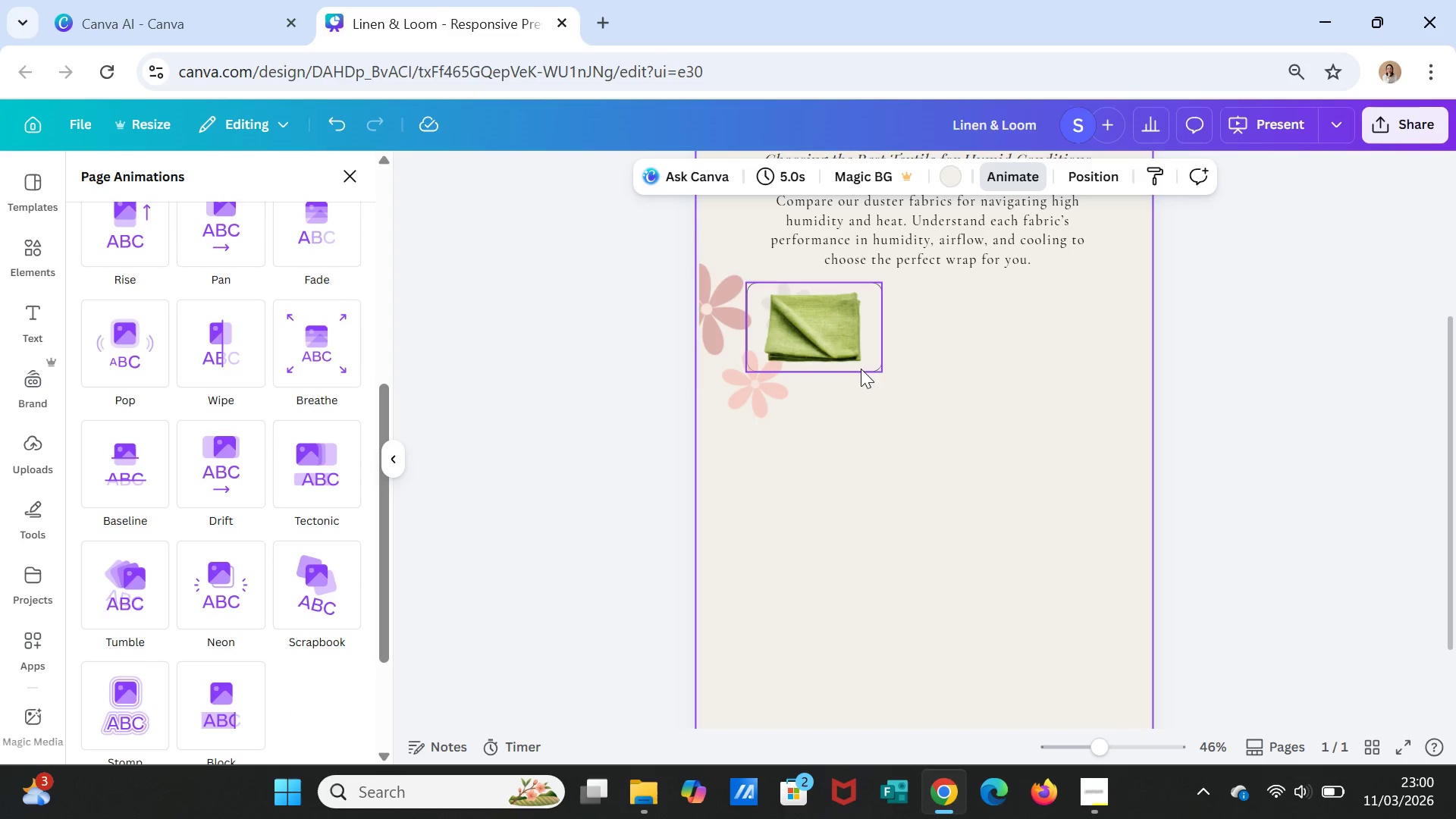 
left_click([868, 369])
 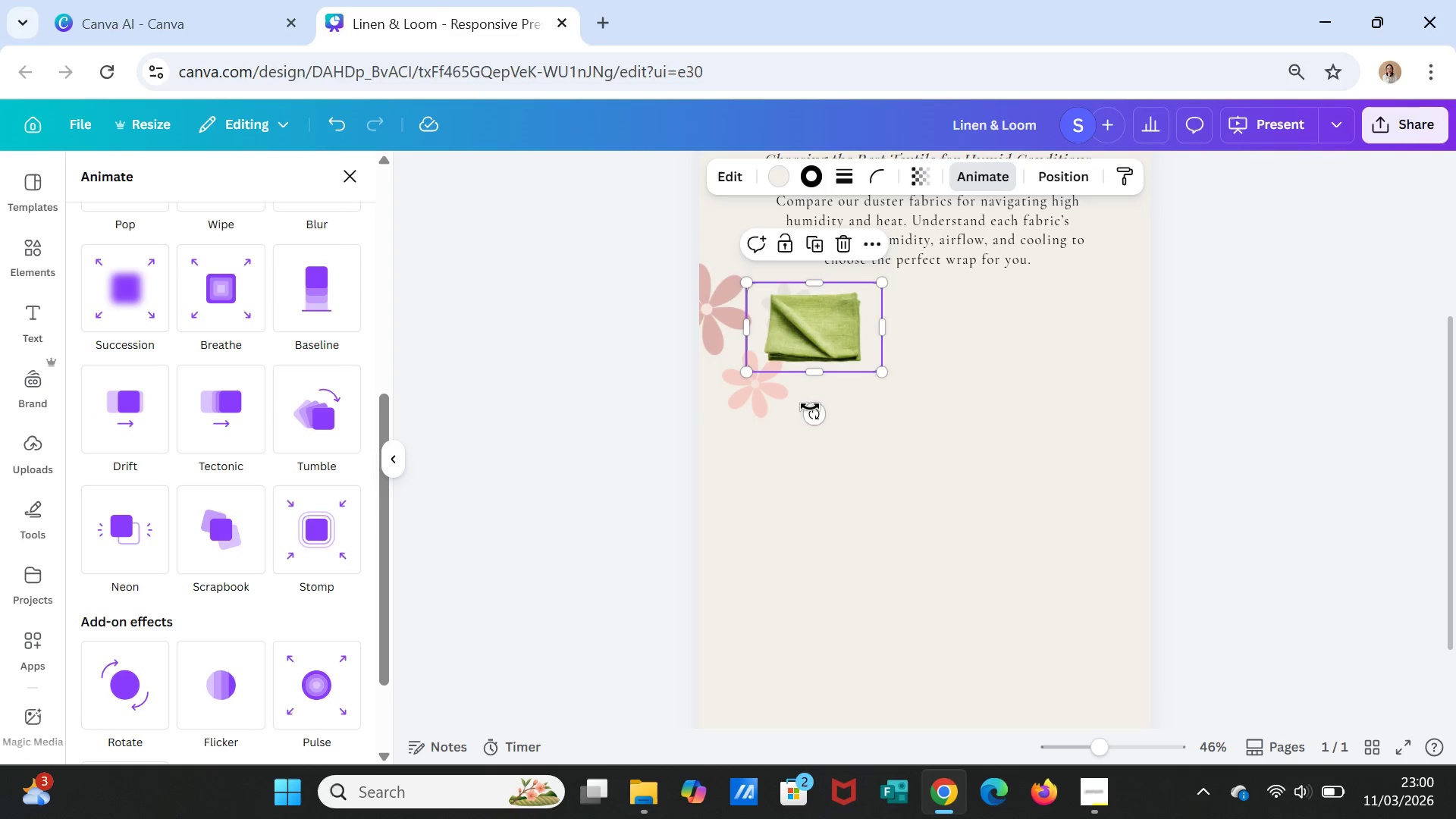 
left_click_drag(start_coordinate=[811, 410], to_coordinate=[785, 400])
 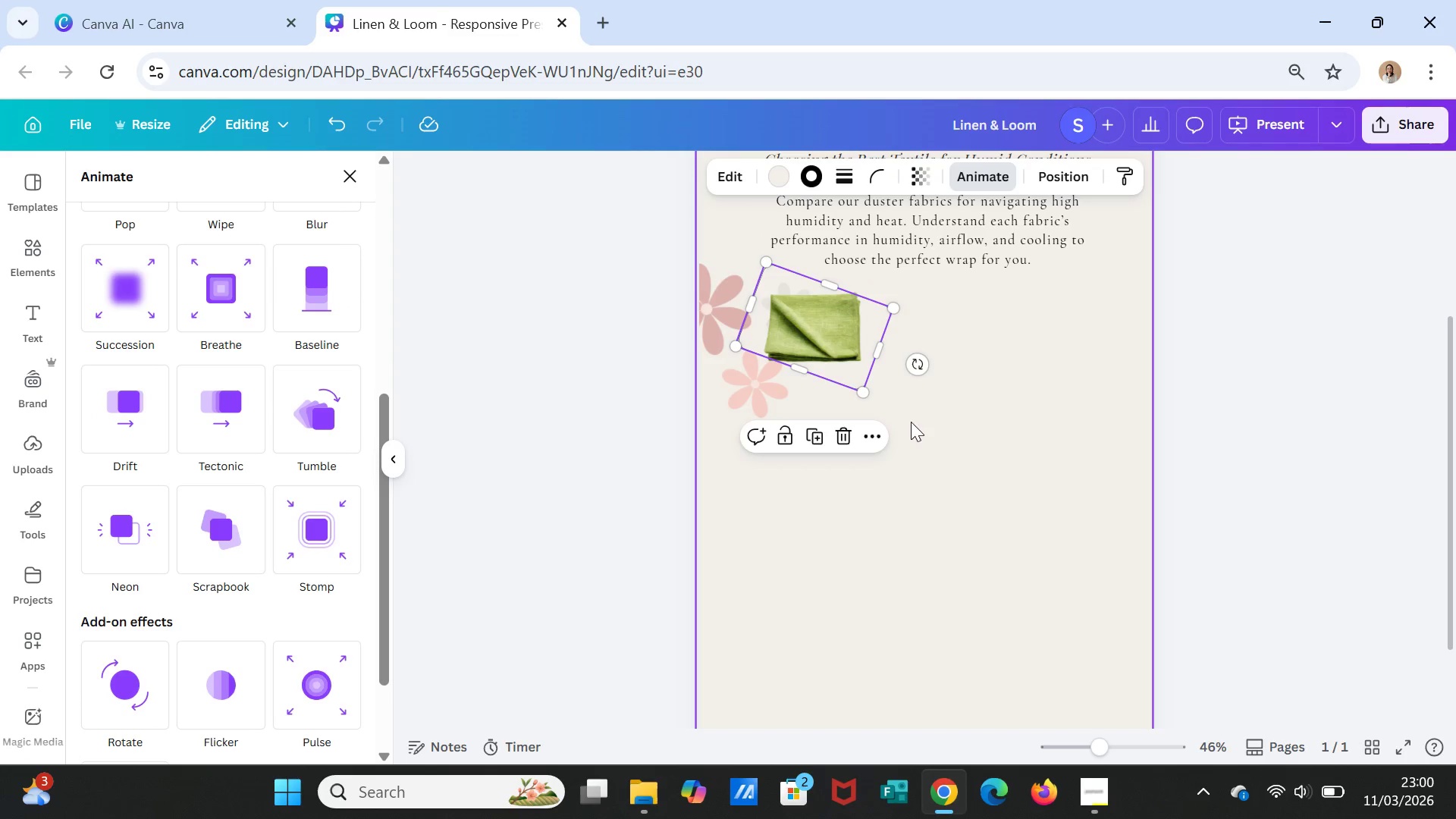 
left_click([911, 422])
 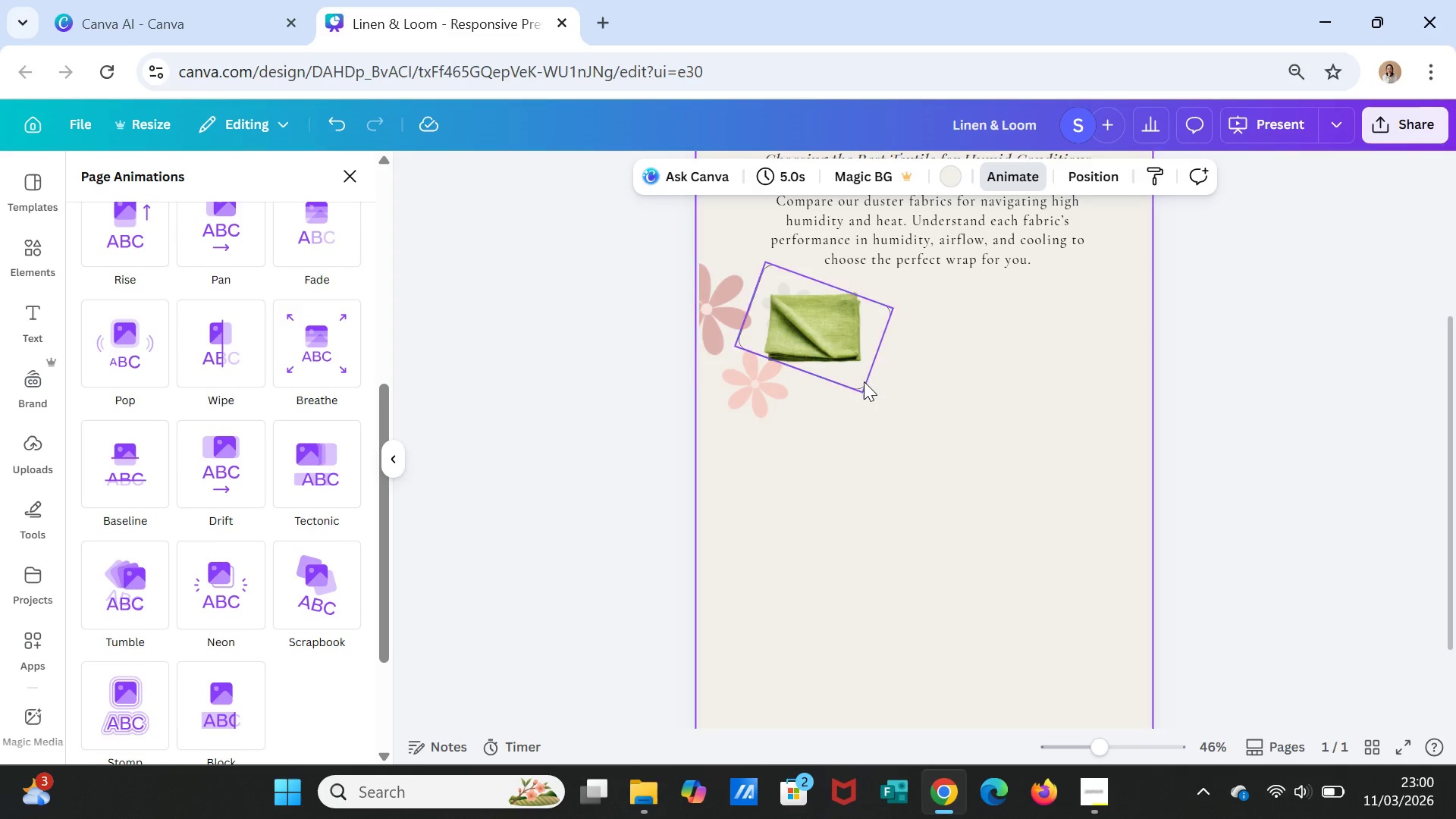 
left_click([857, 381])
 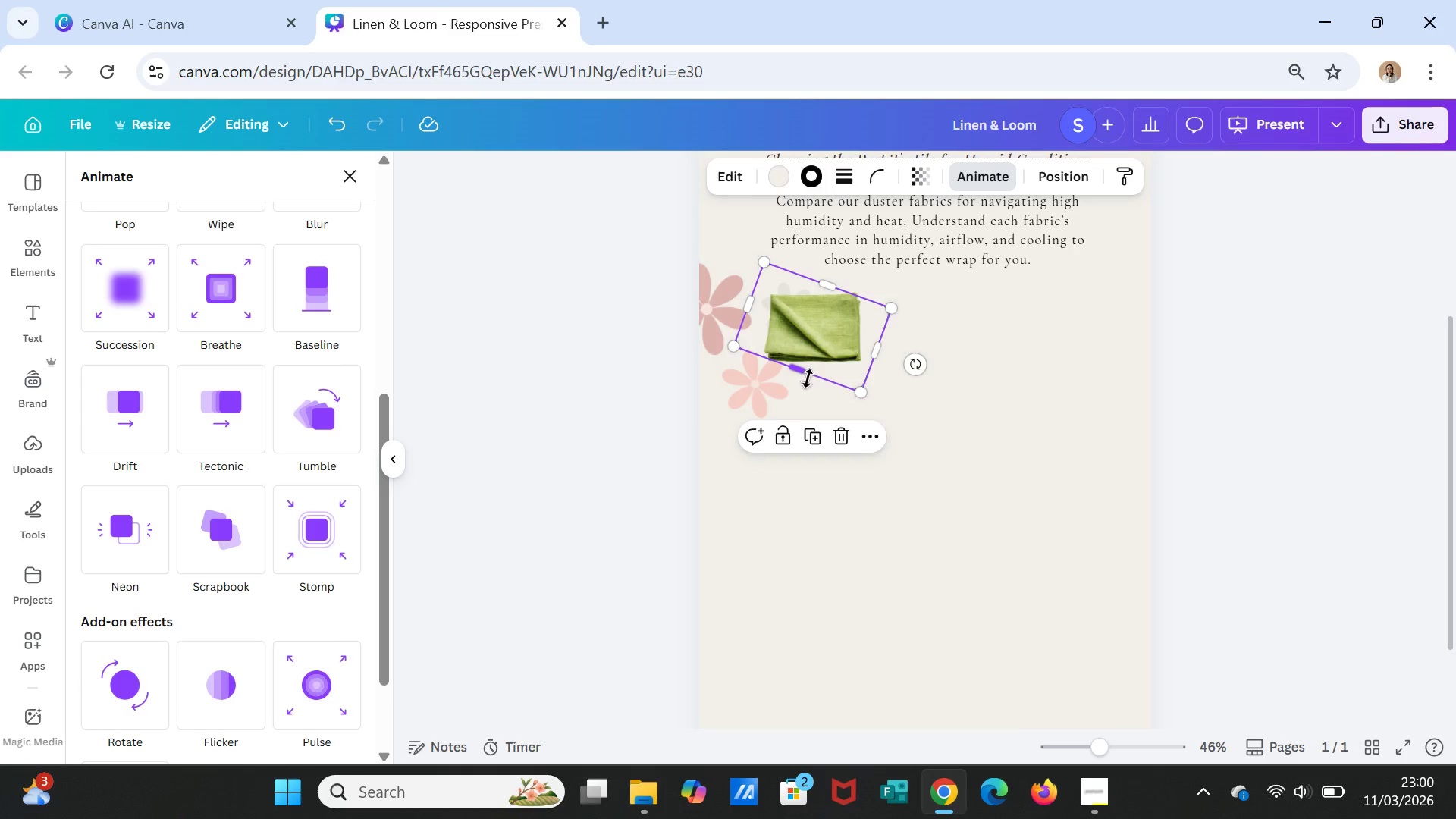 
left_click_drag(start_coordinate=[795, 369], to_coordinate=[795, 375])
 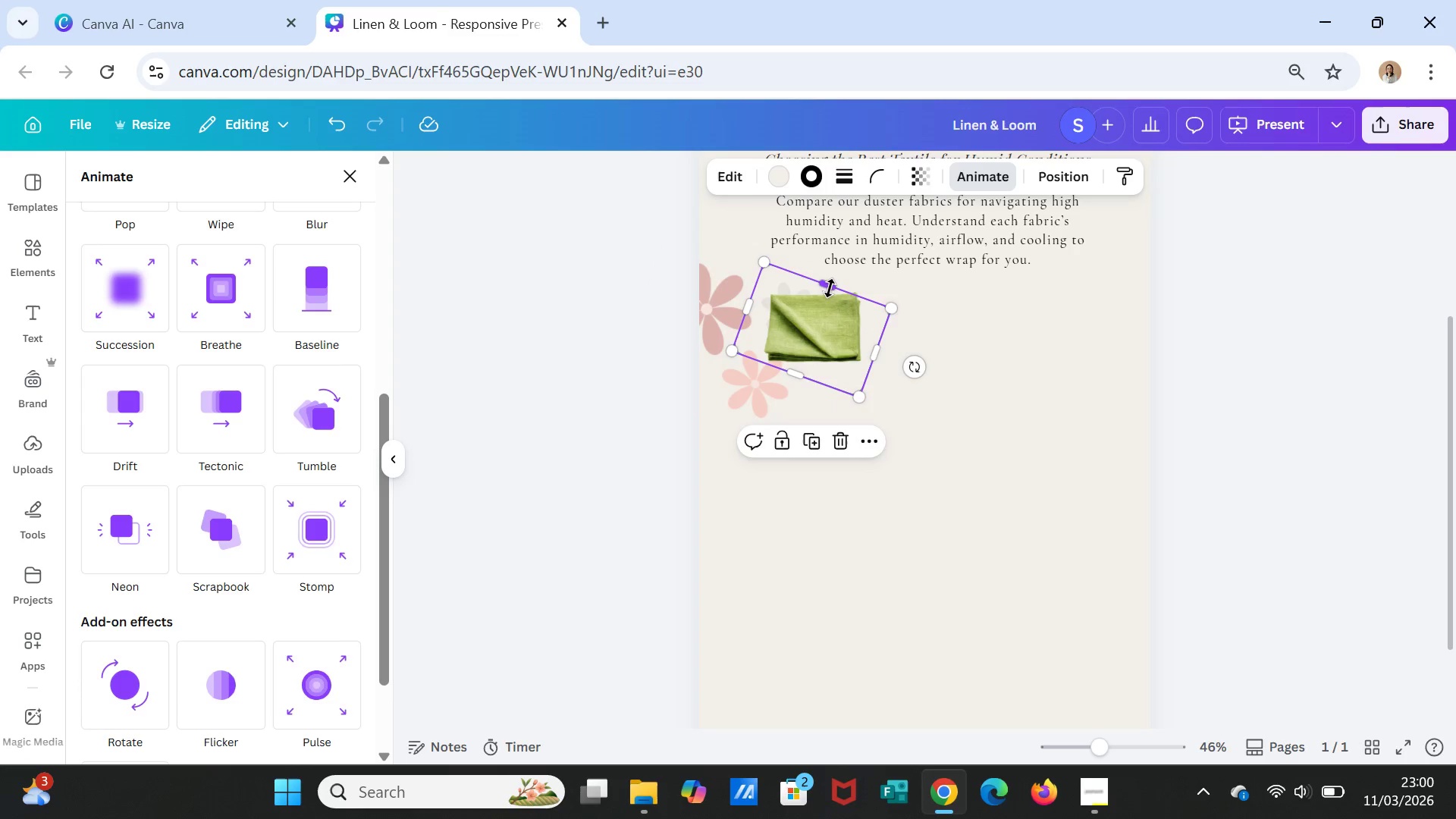 
left_click_drag(start_coordinate=[830, 286], to_coordinate=[833, 281])
 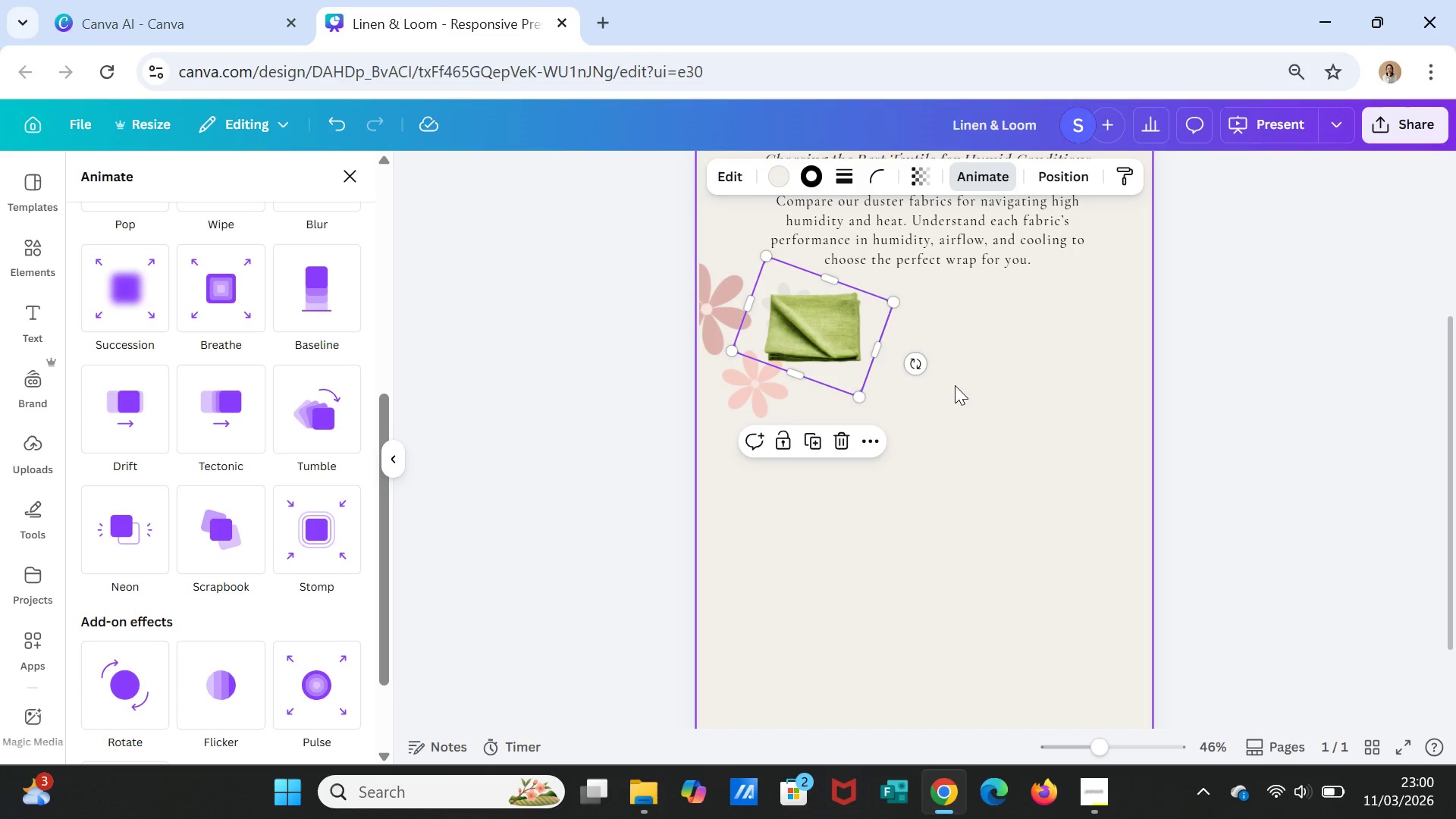 
left_click([955, 385])
 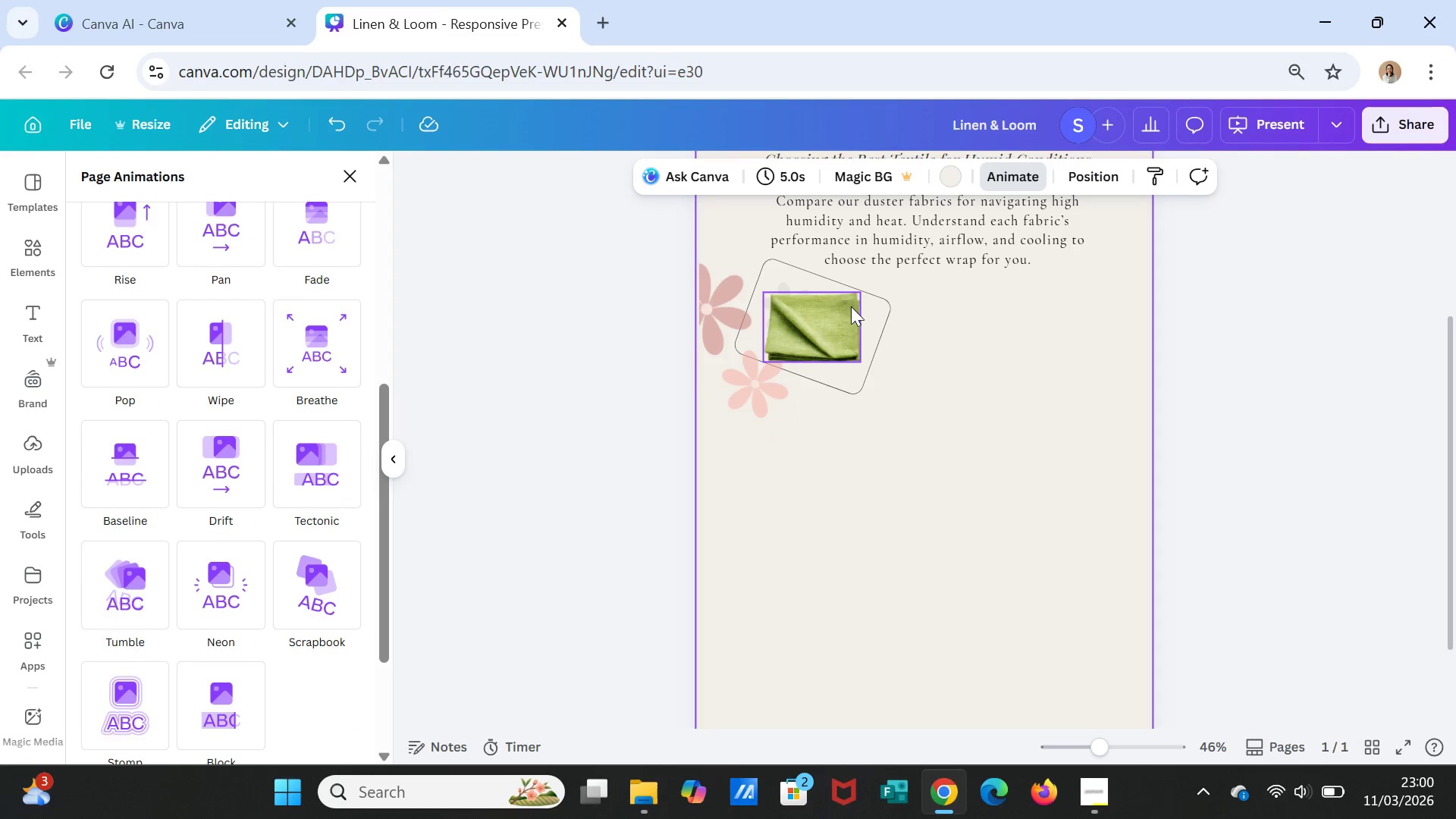 
left_click([874, 329])
 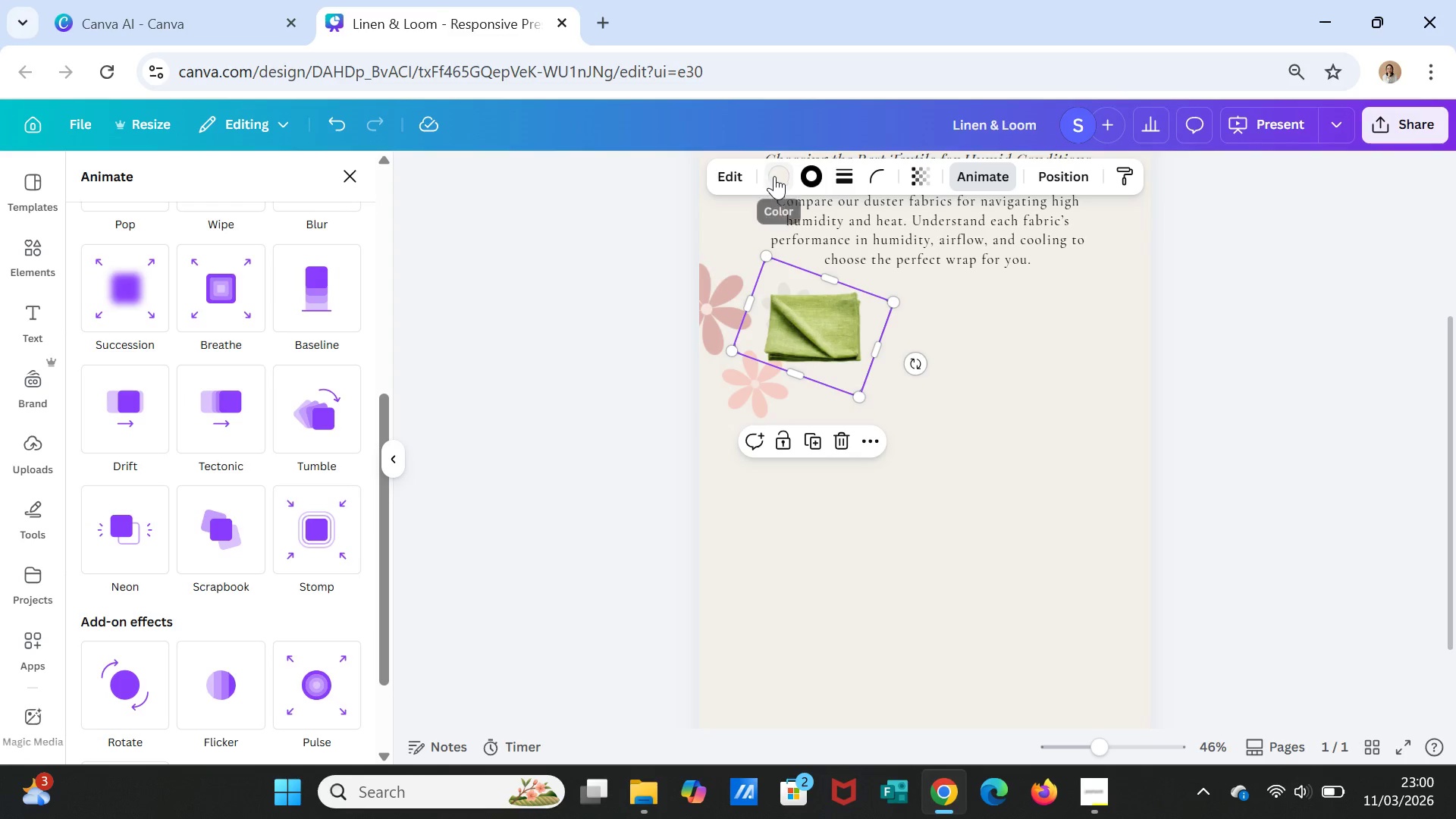 
left_click([776, 176])
 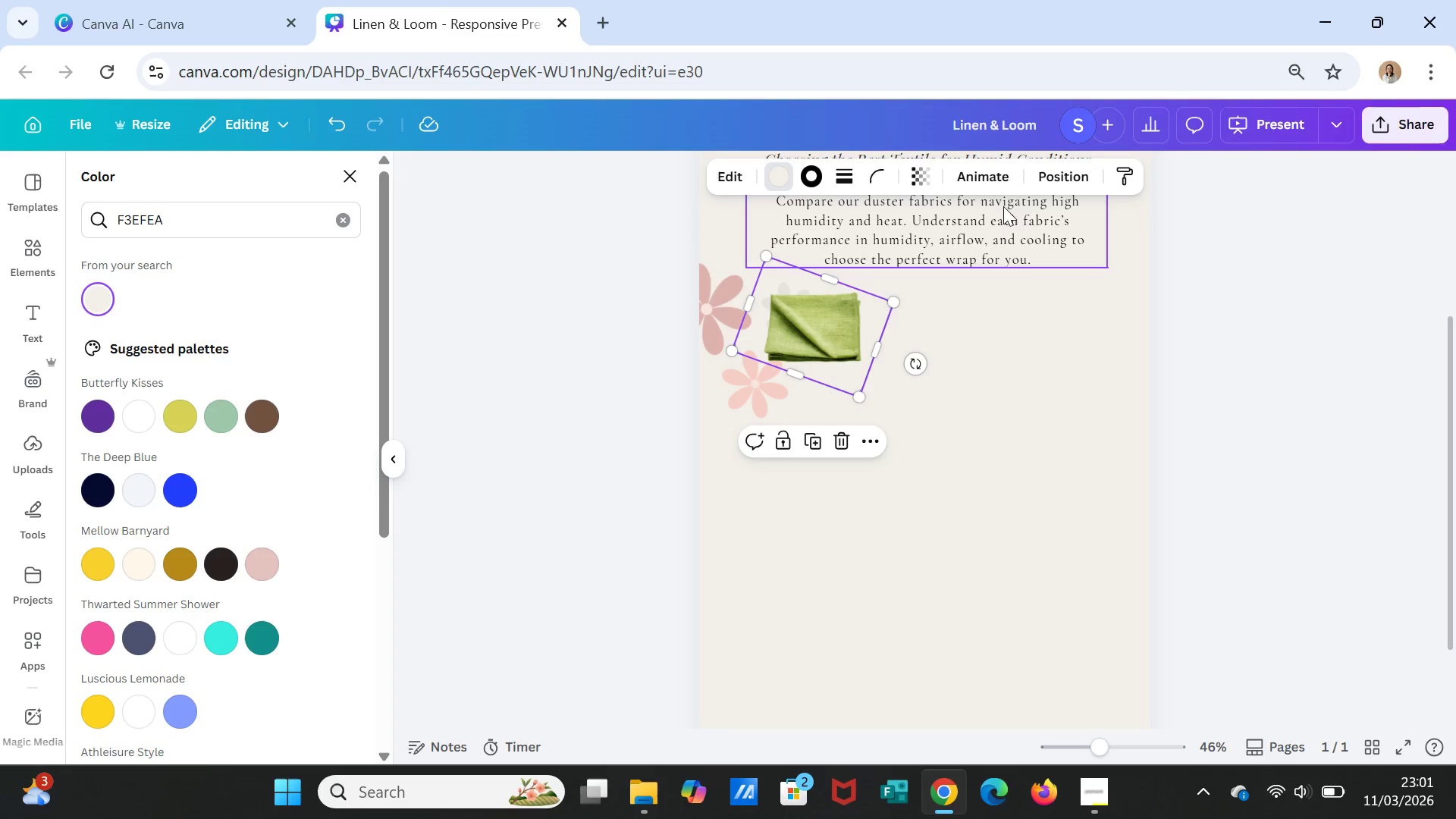 
wait(10.19)
 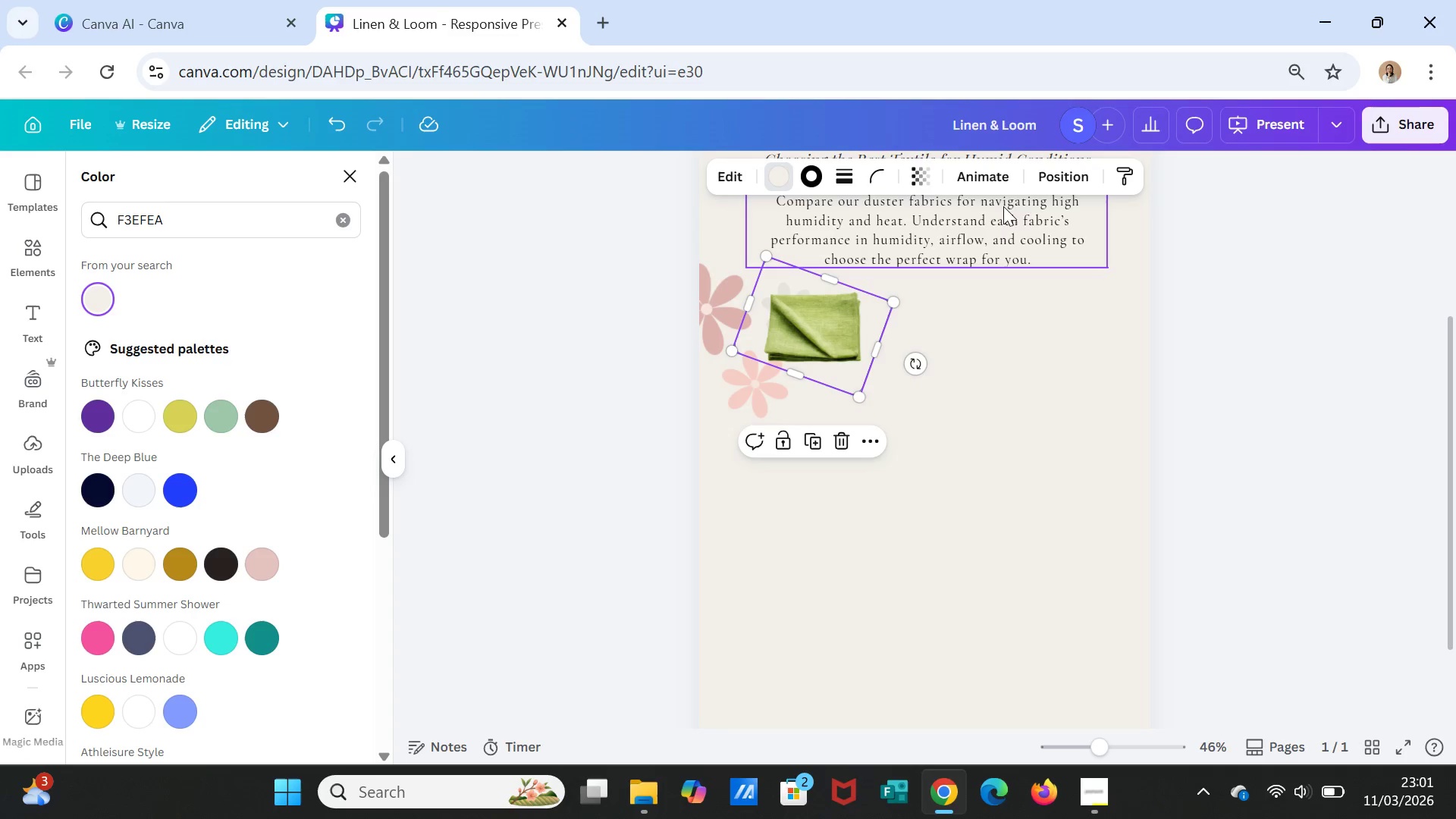 
right_click([850, 374])
 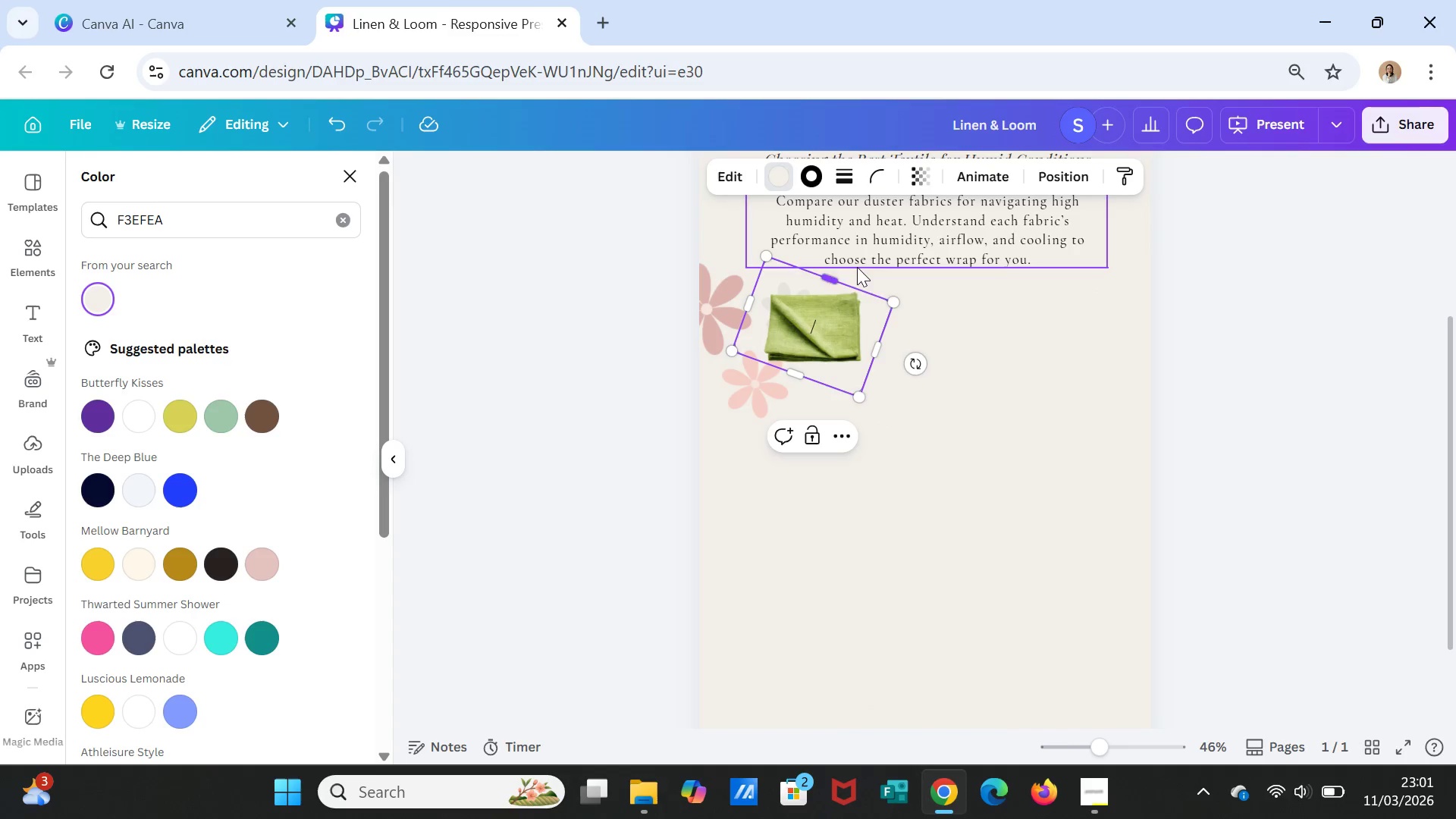 
left_click([956, 309])
 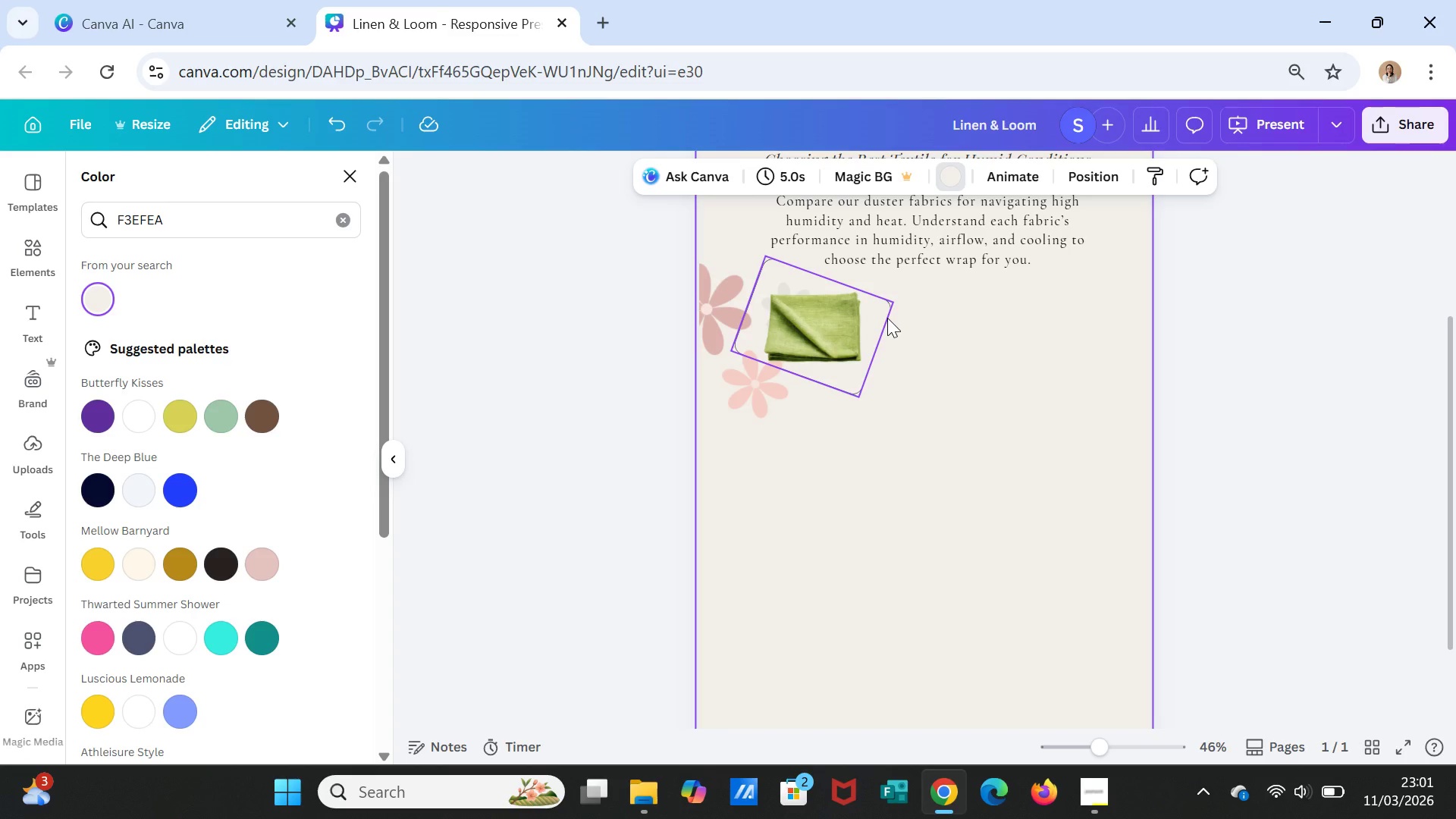 
left_click([886, 318])
 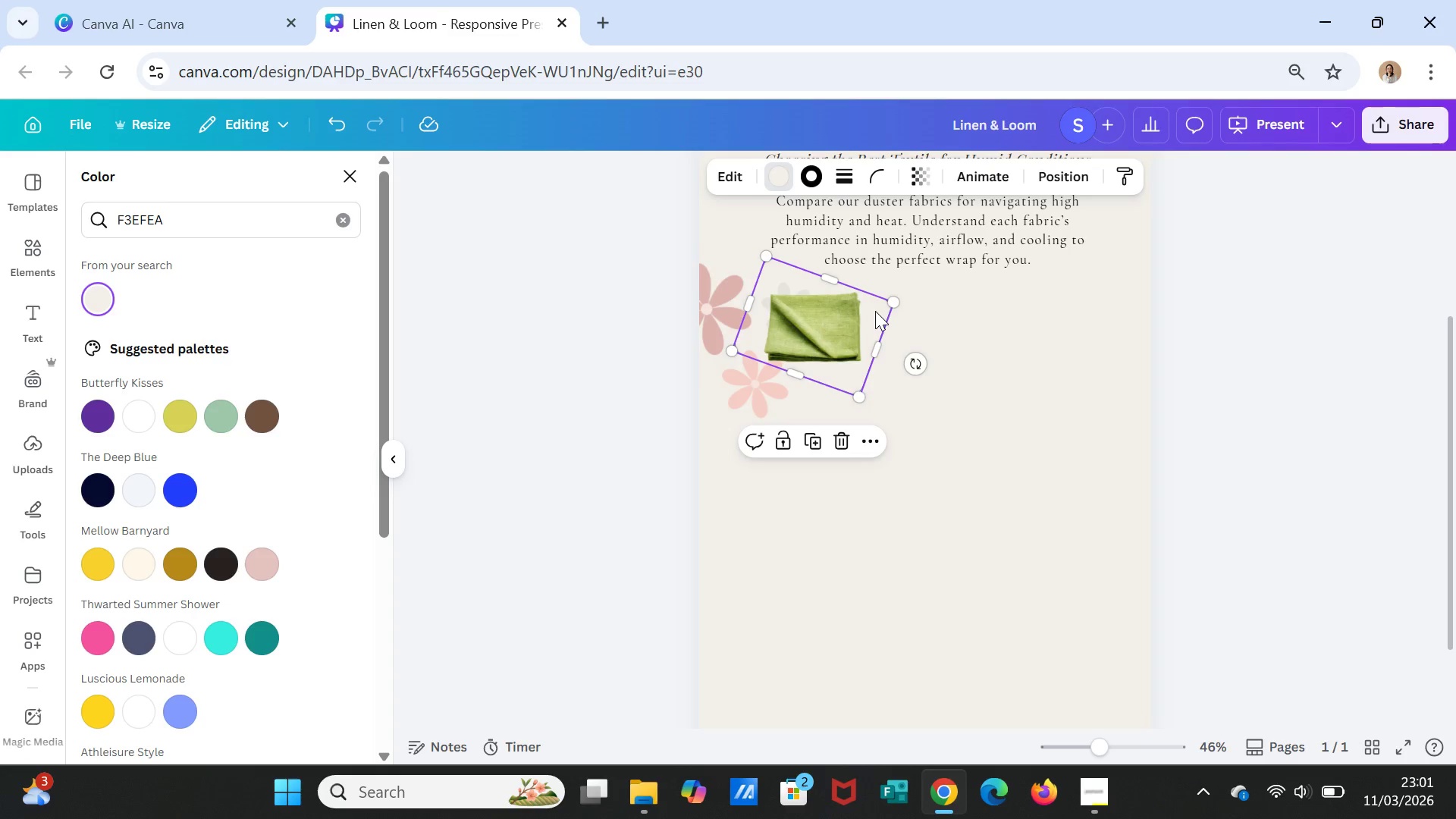 
right_click([875, 311])
 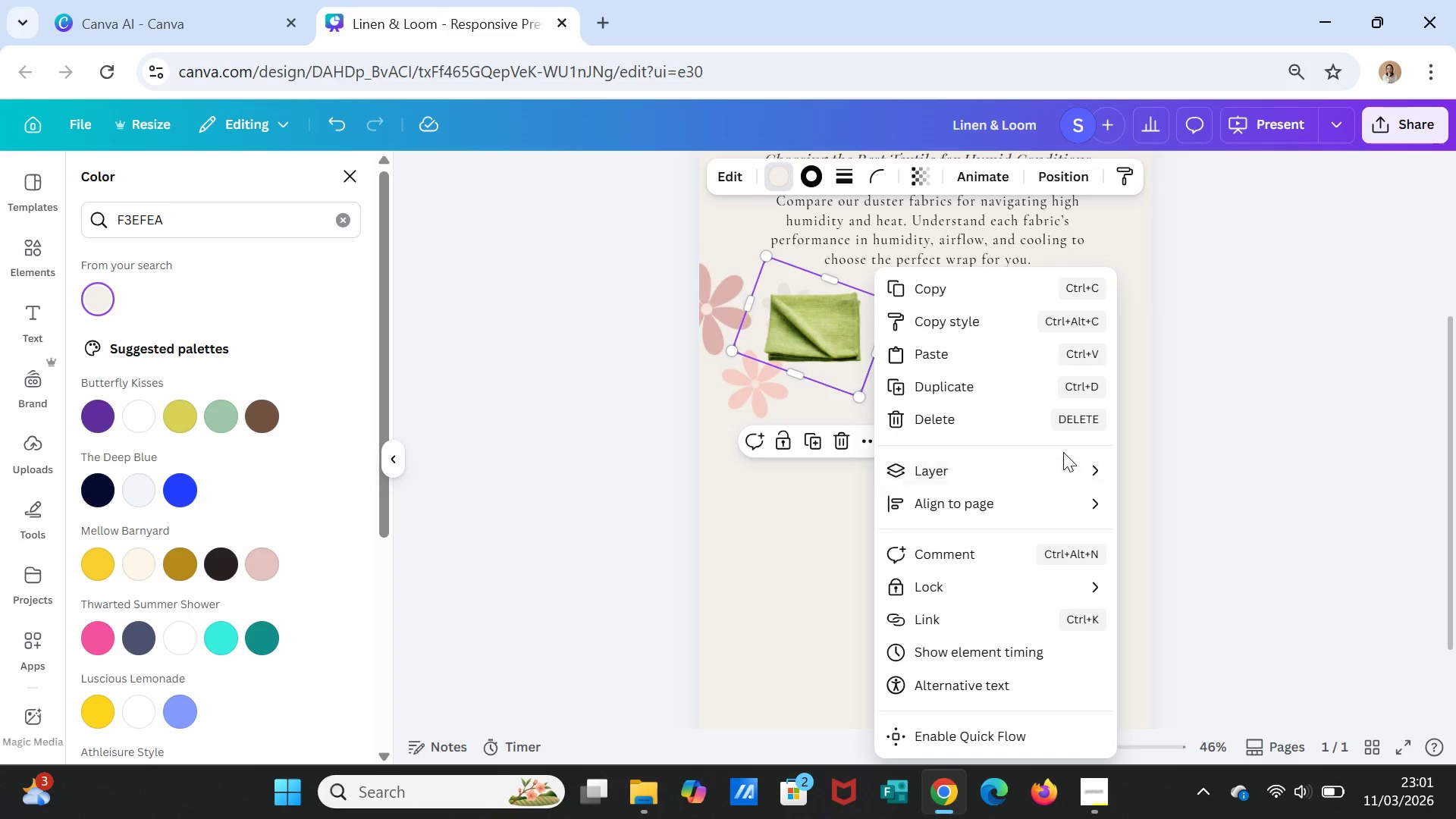 
scroll: coordinate [1060, 661], scroll_direction: down, amount: 2.0
 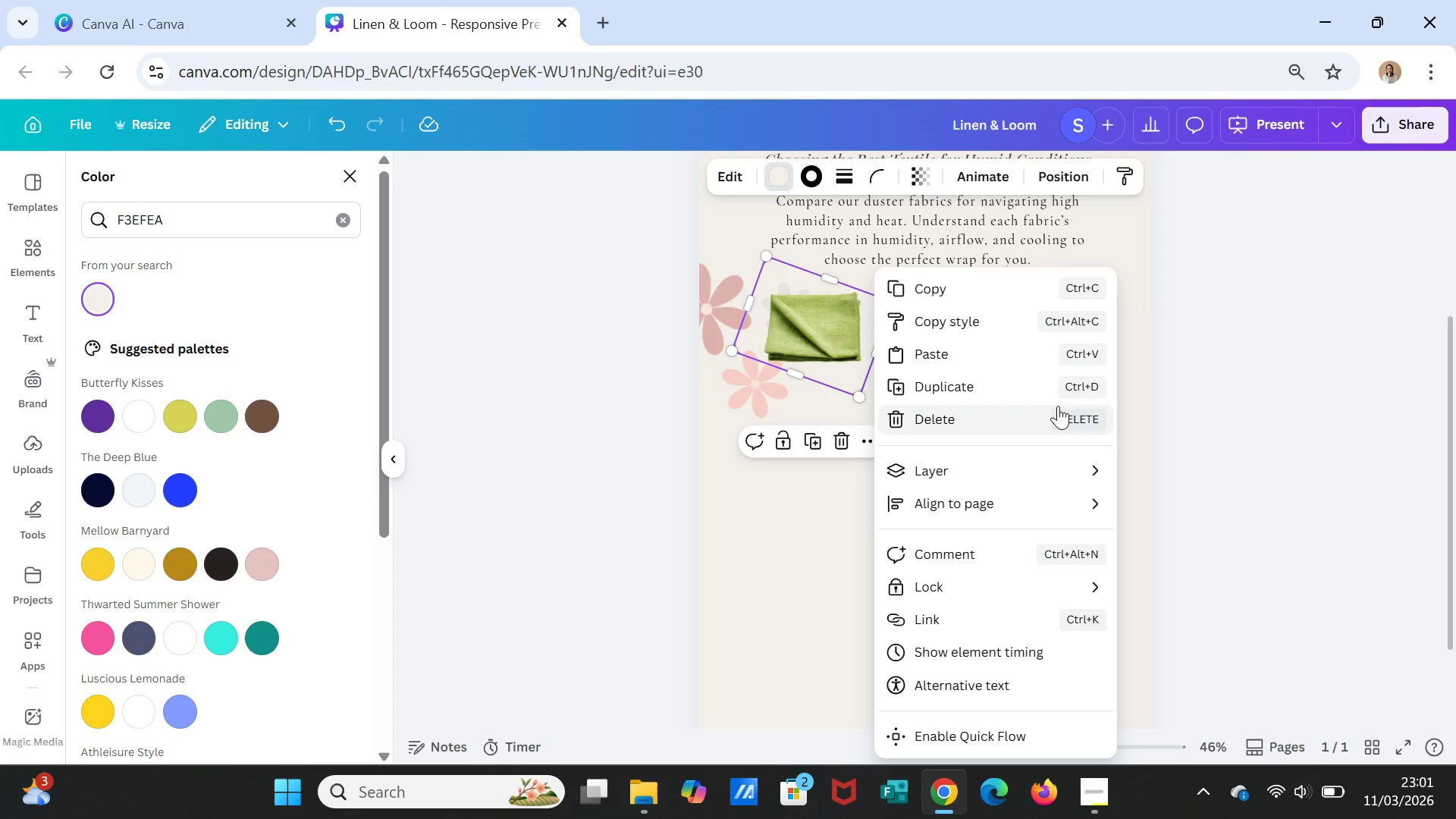 
mouse_move([1062, 494])
 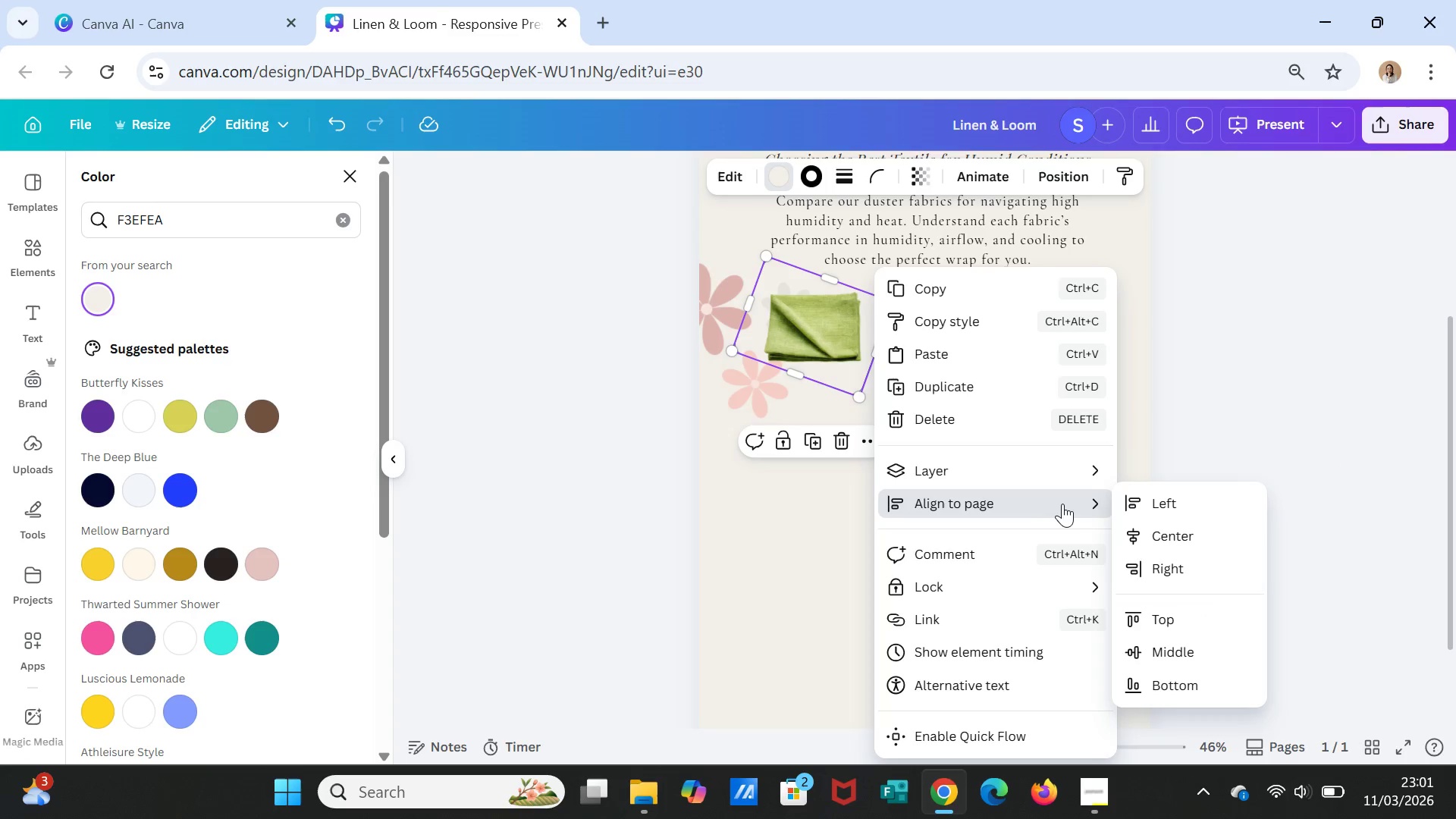 
mouse_move([1059, 510])
 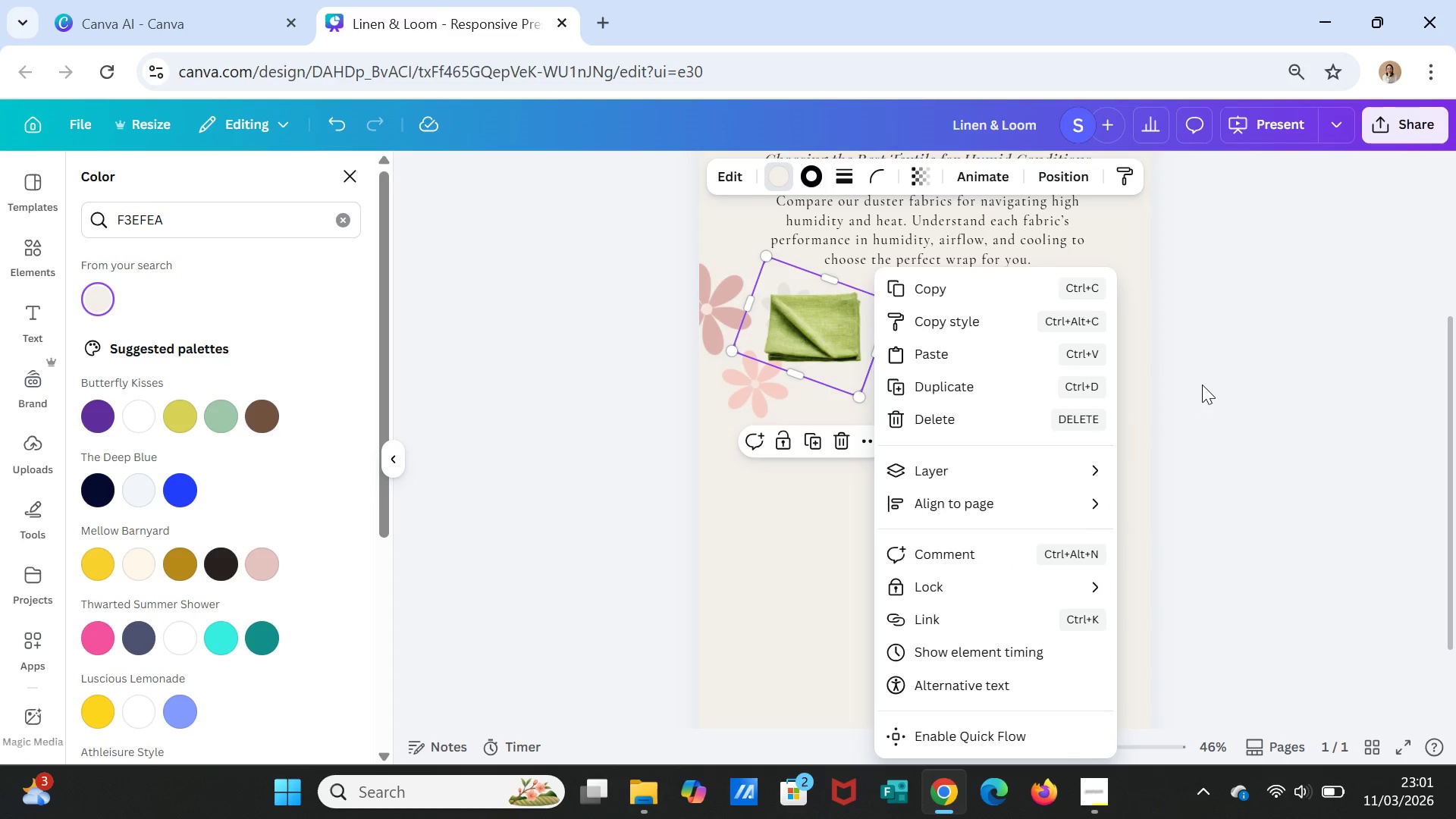 
wait(5.03)
 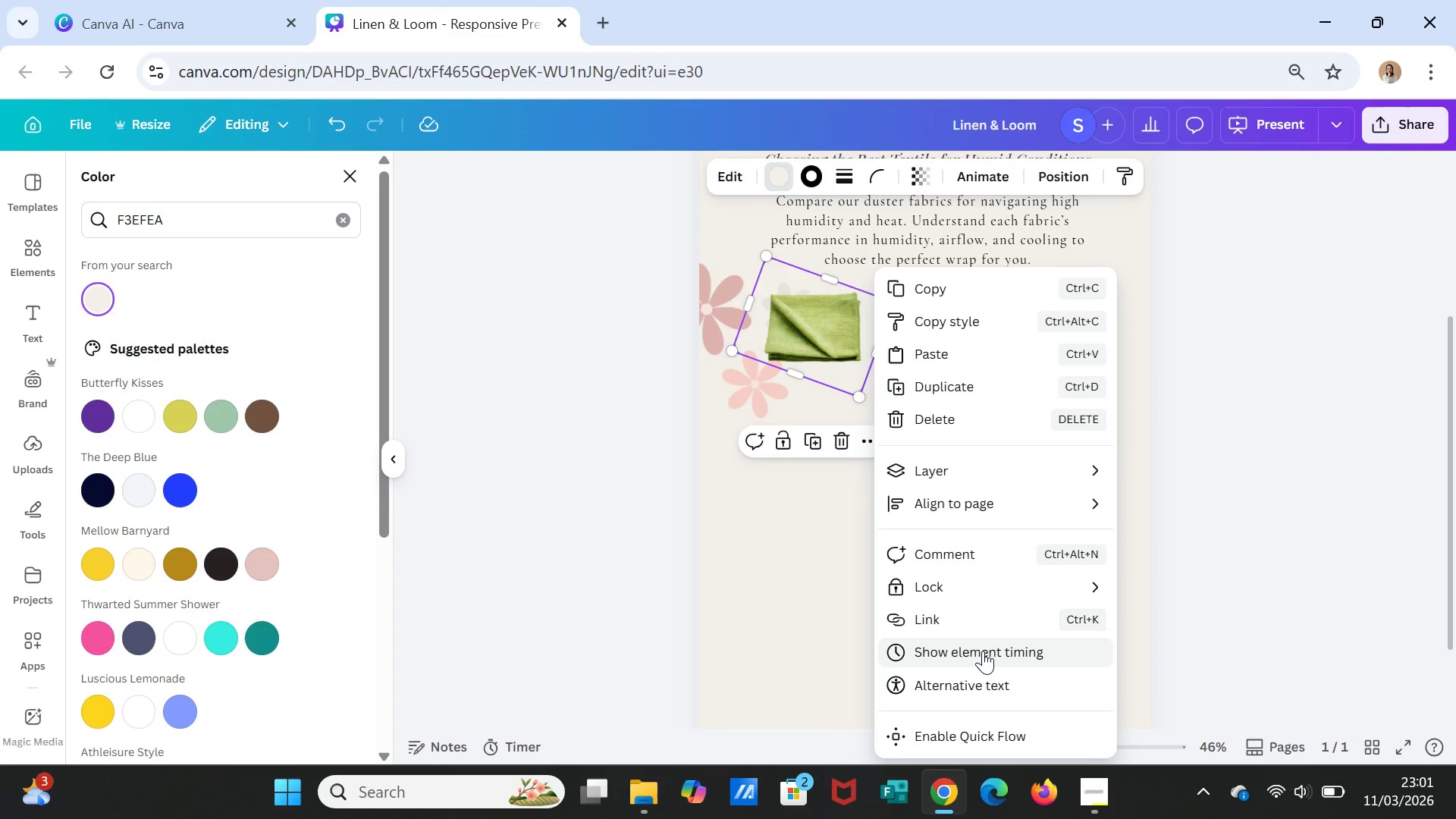 
left_click([930, 487])
 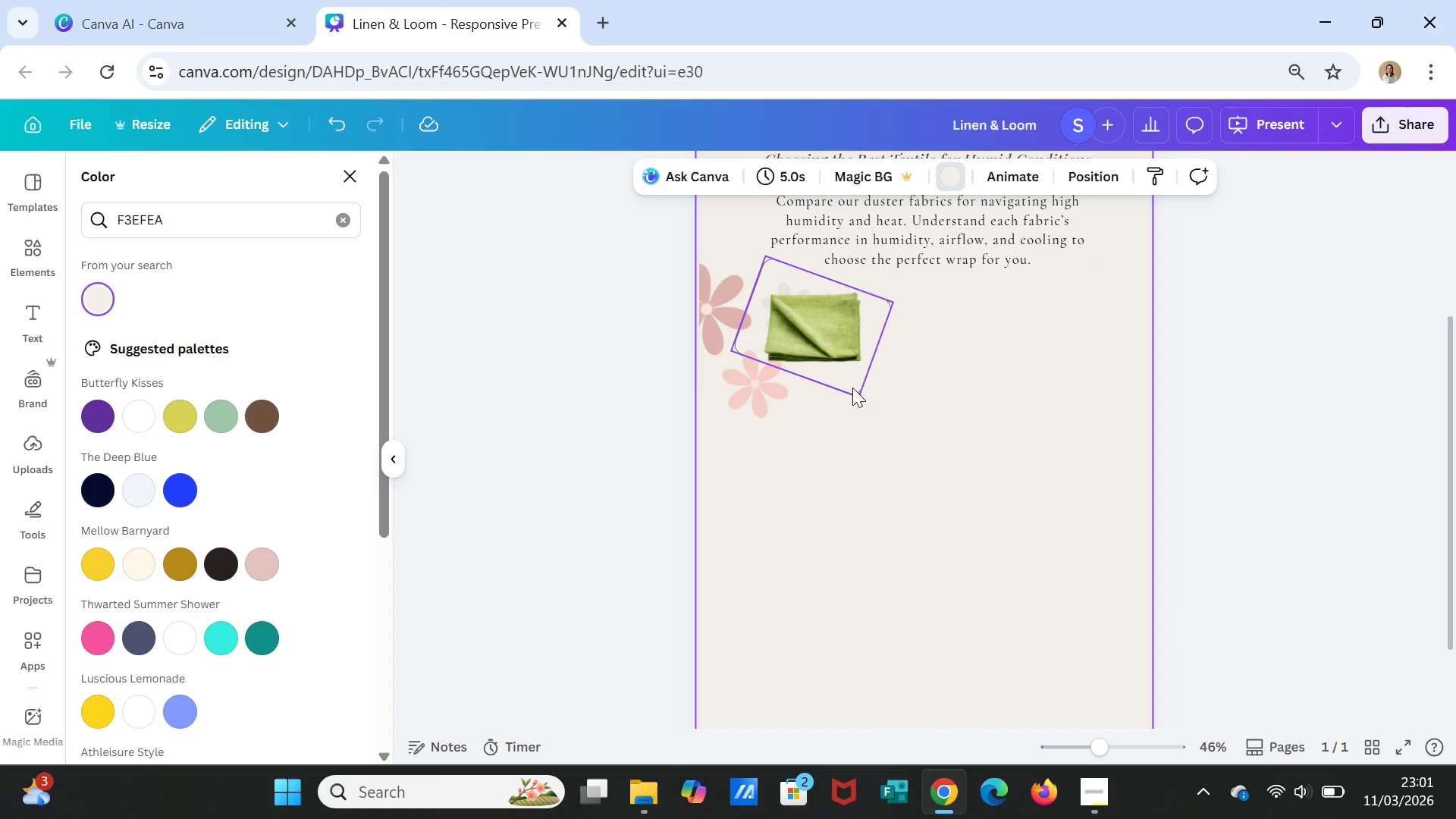 
left_click([850, 381])
 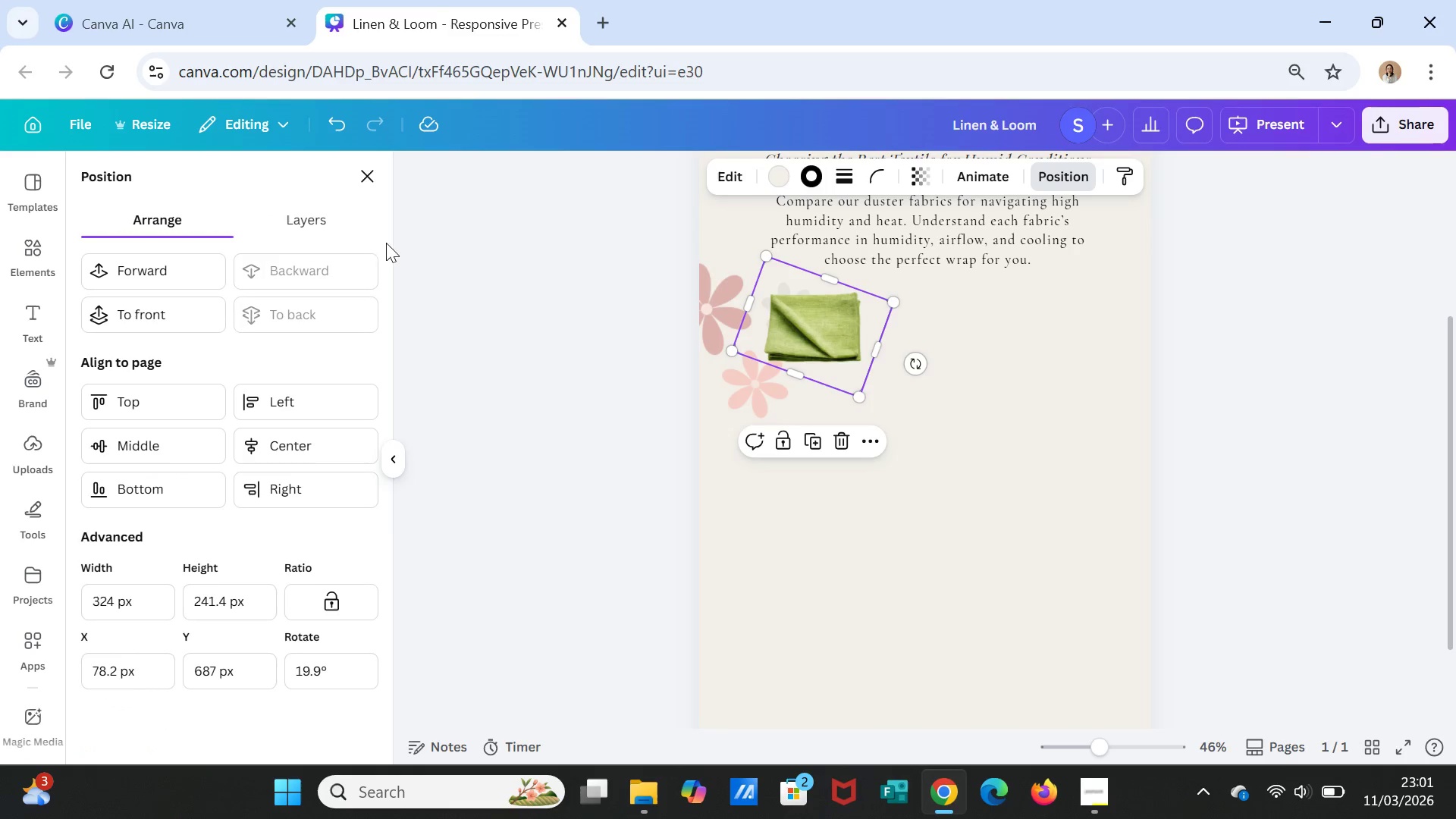 
wait(6.53)
 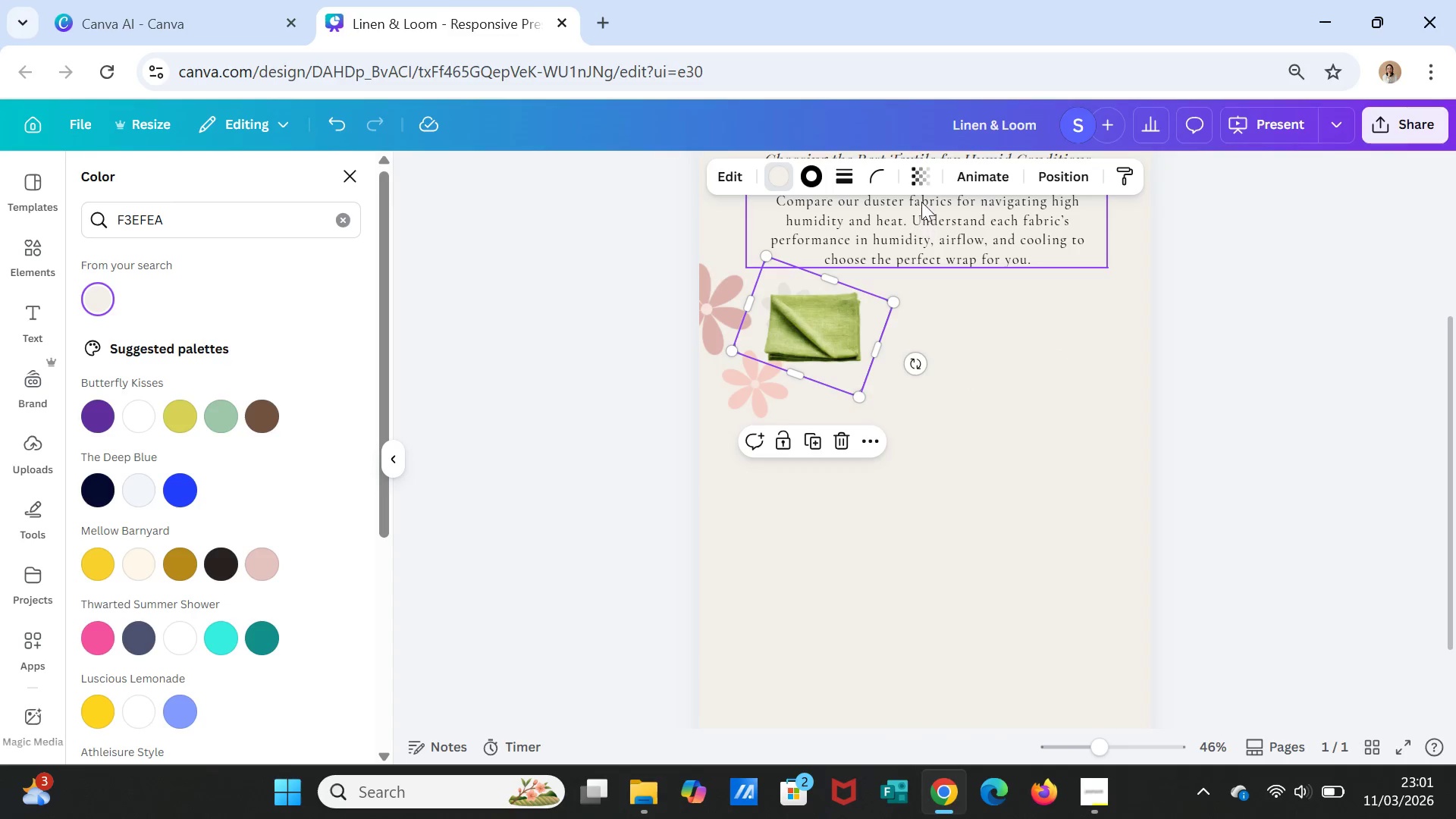 
left_click([572, 527])
 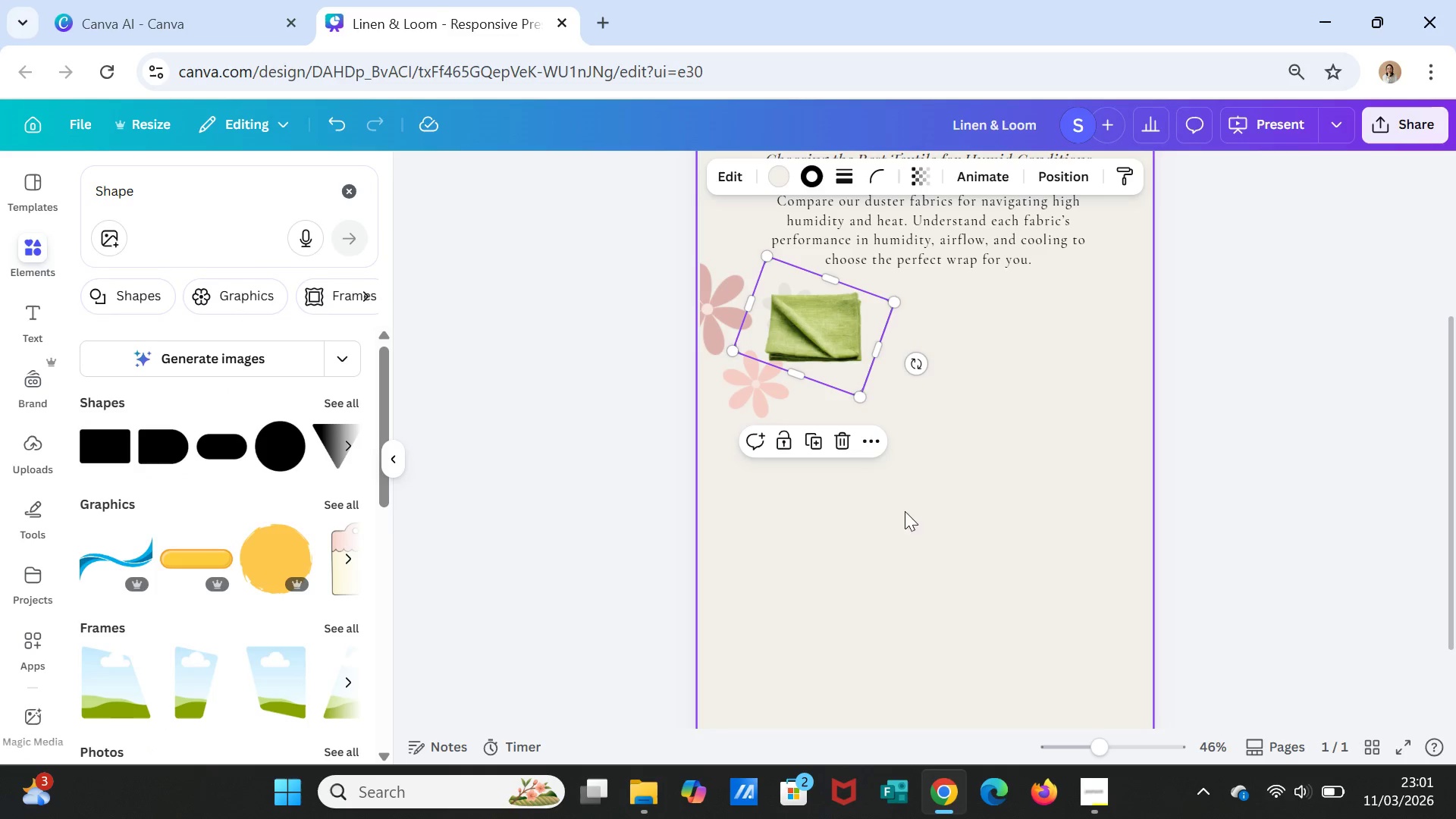 
left_click([918, 516])
 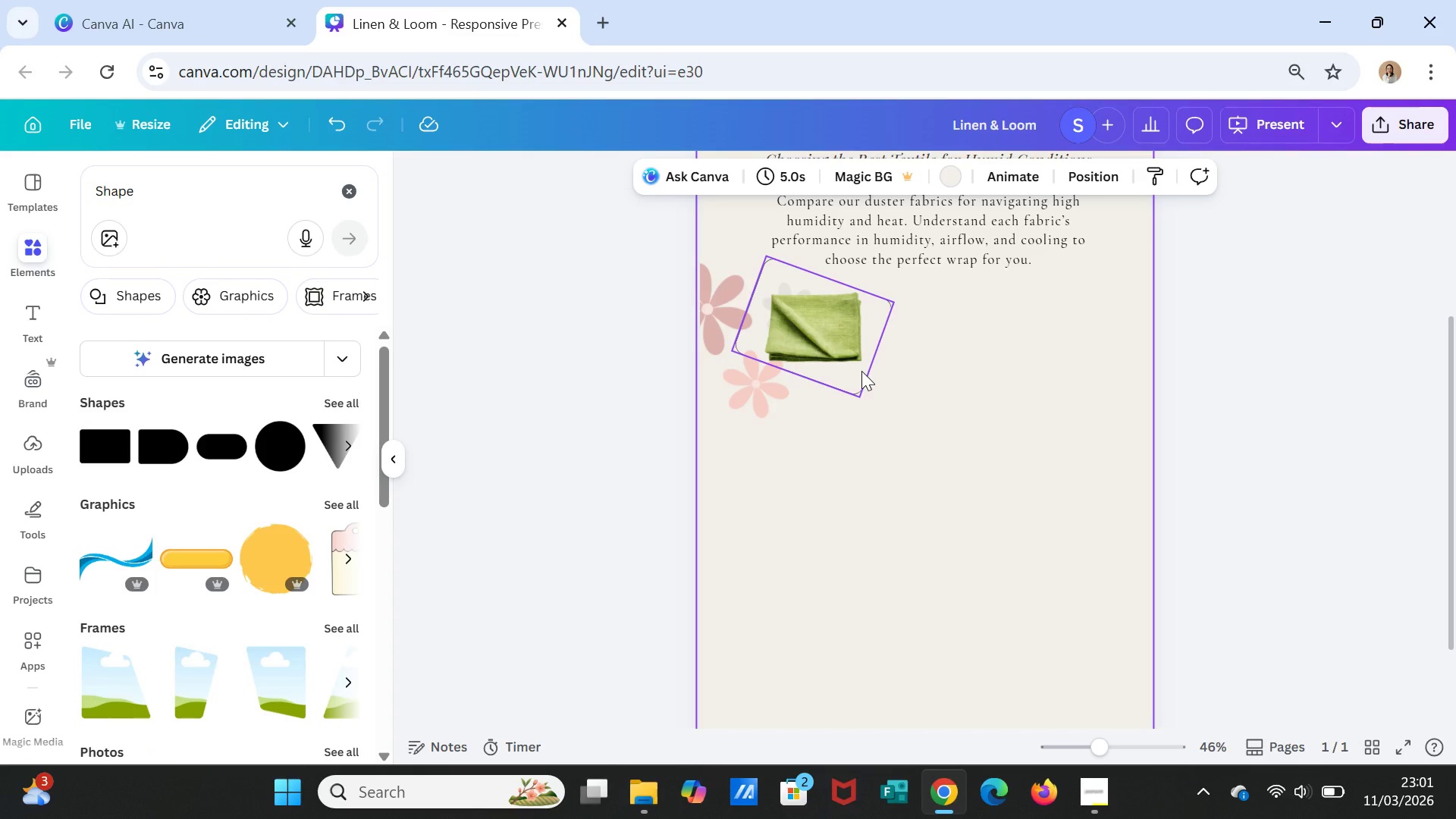 
left_click([861, 371])
 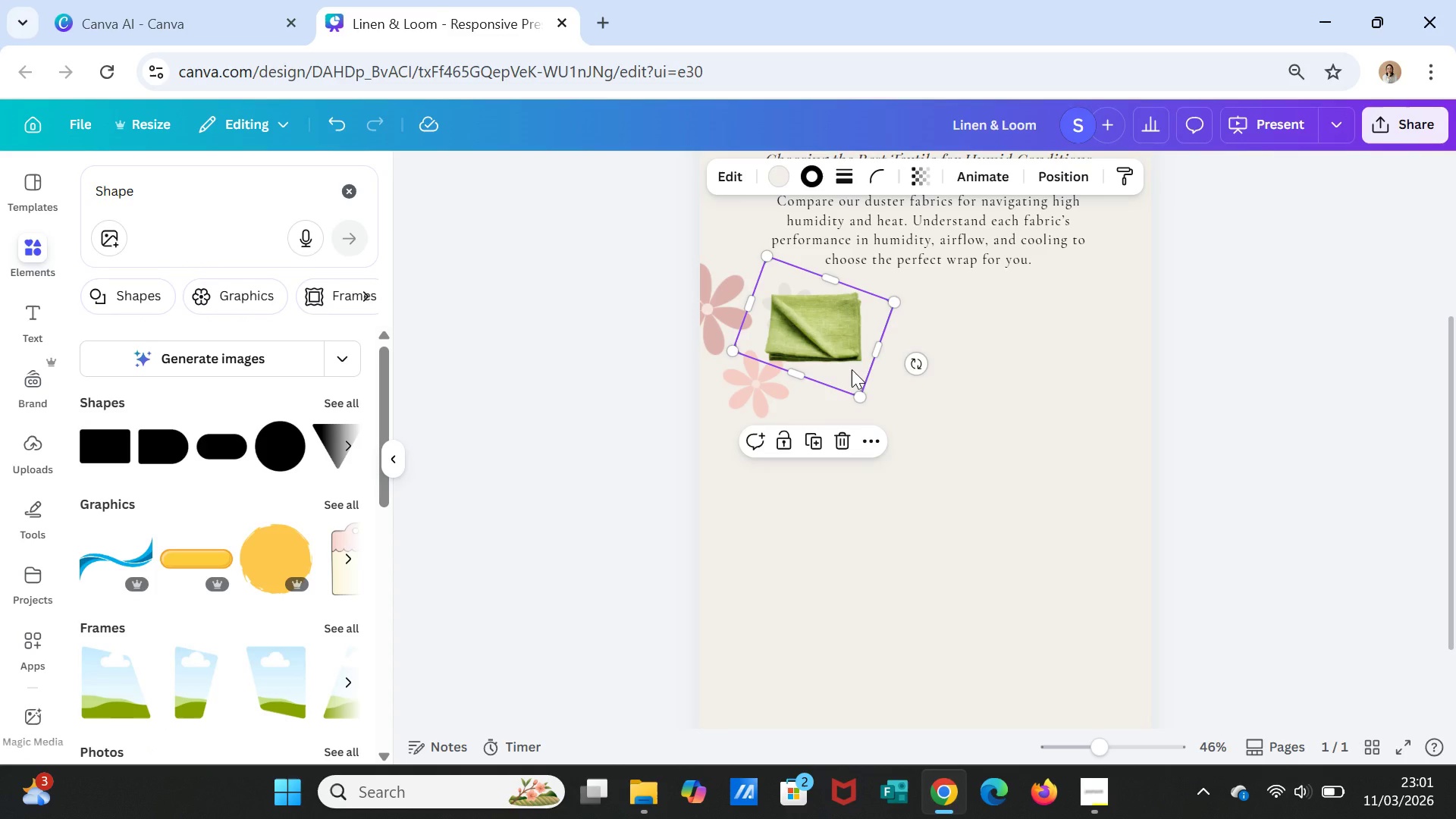 
key(Delete)
 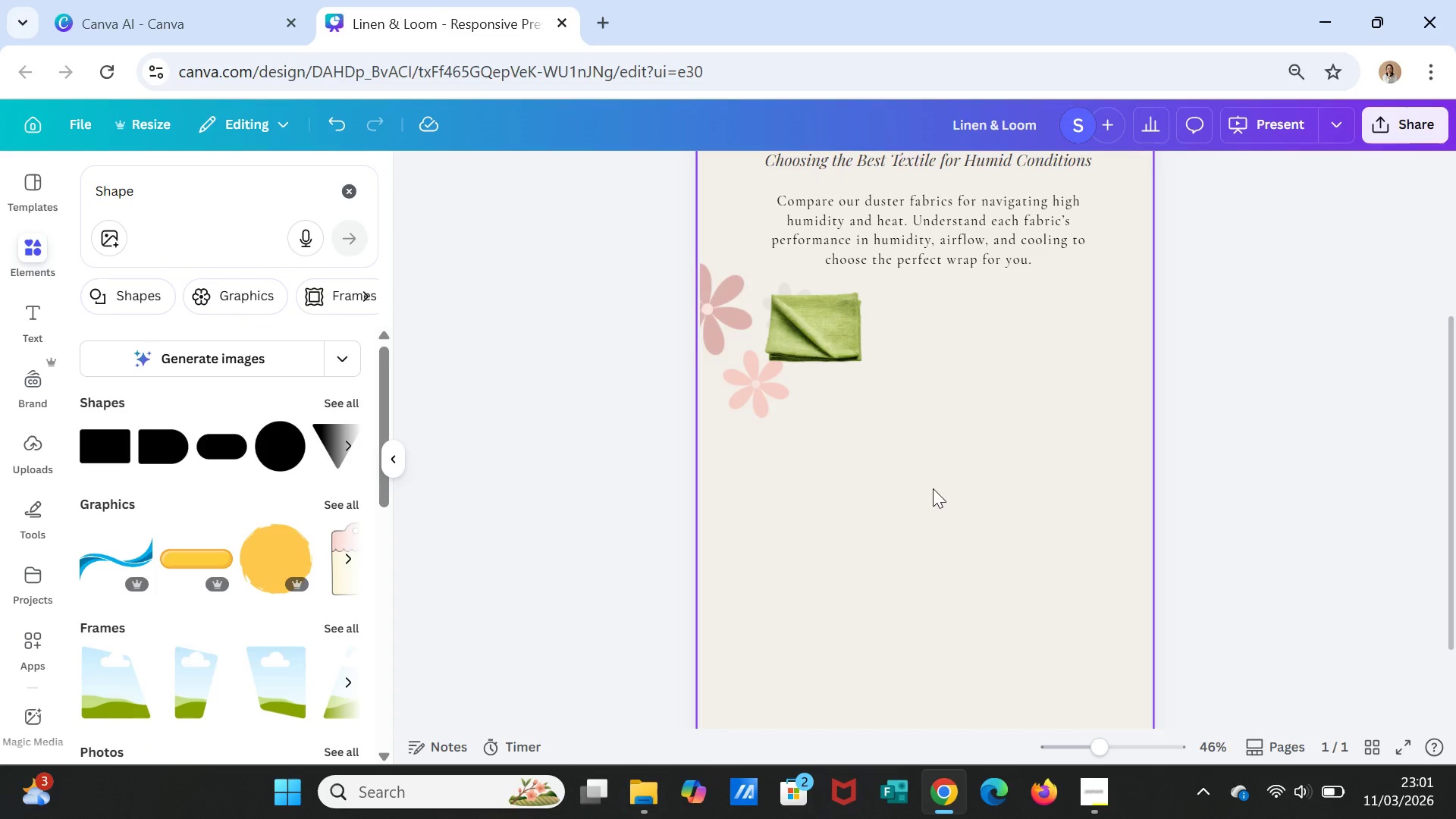 
left_click([933, 488])
 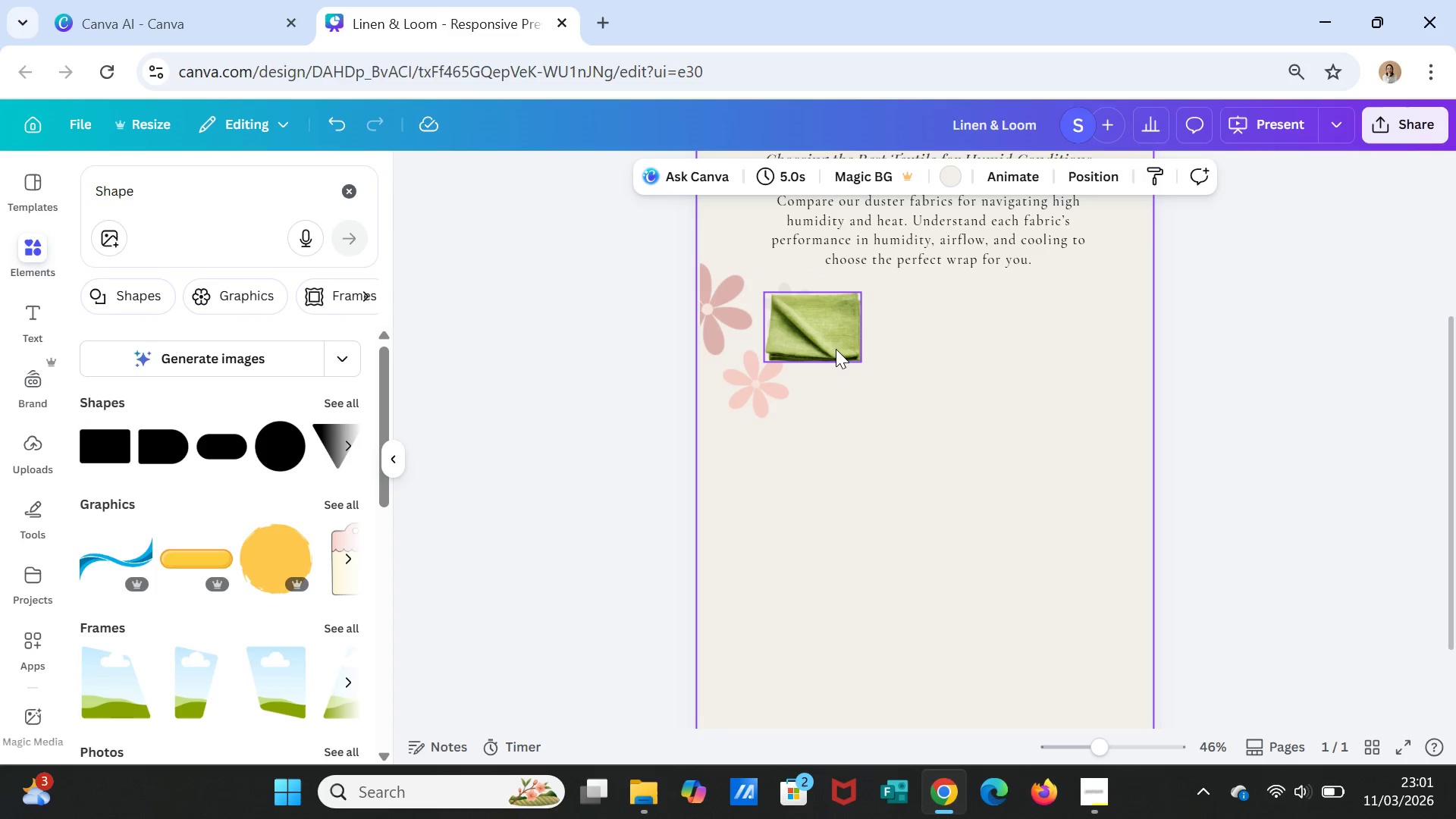 
left_click([835, 348])
 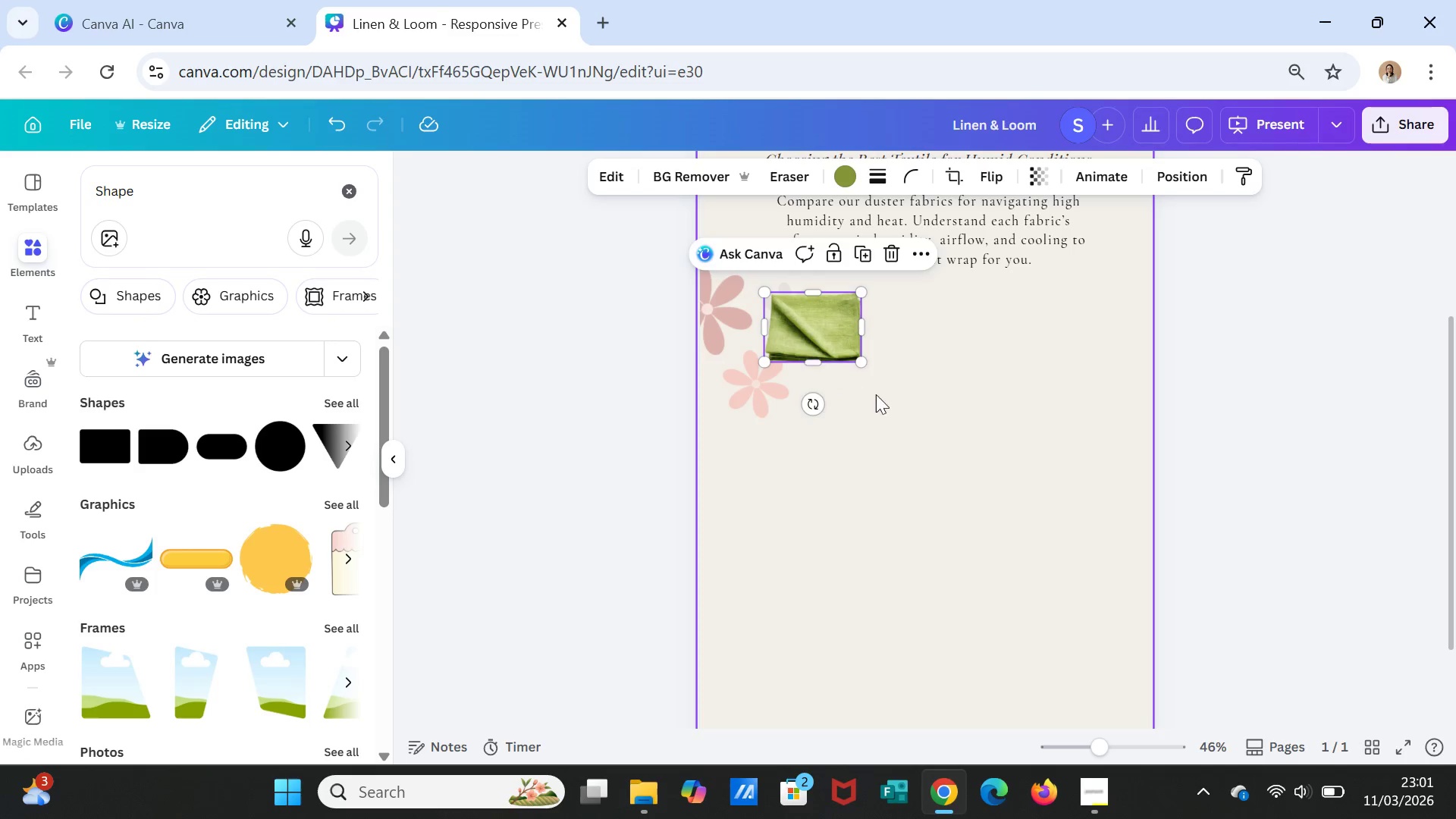 
left_click_drag(start_coordinate=[815, 410], to_coordinate=[798, 406])
 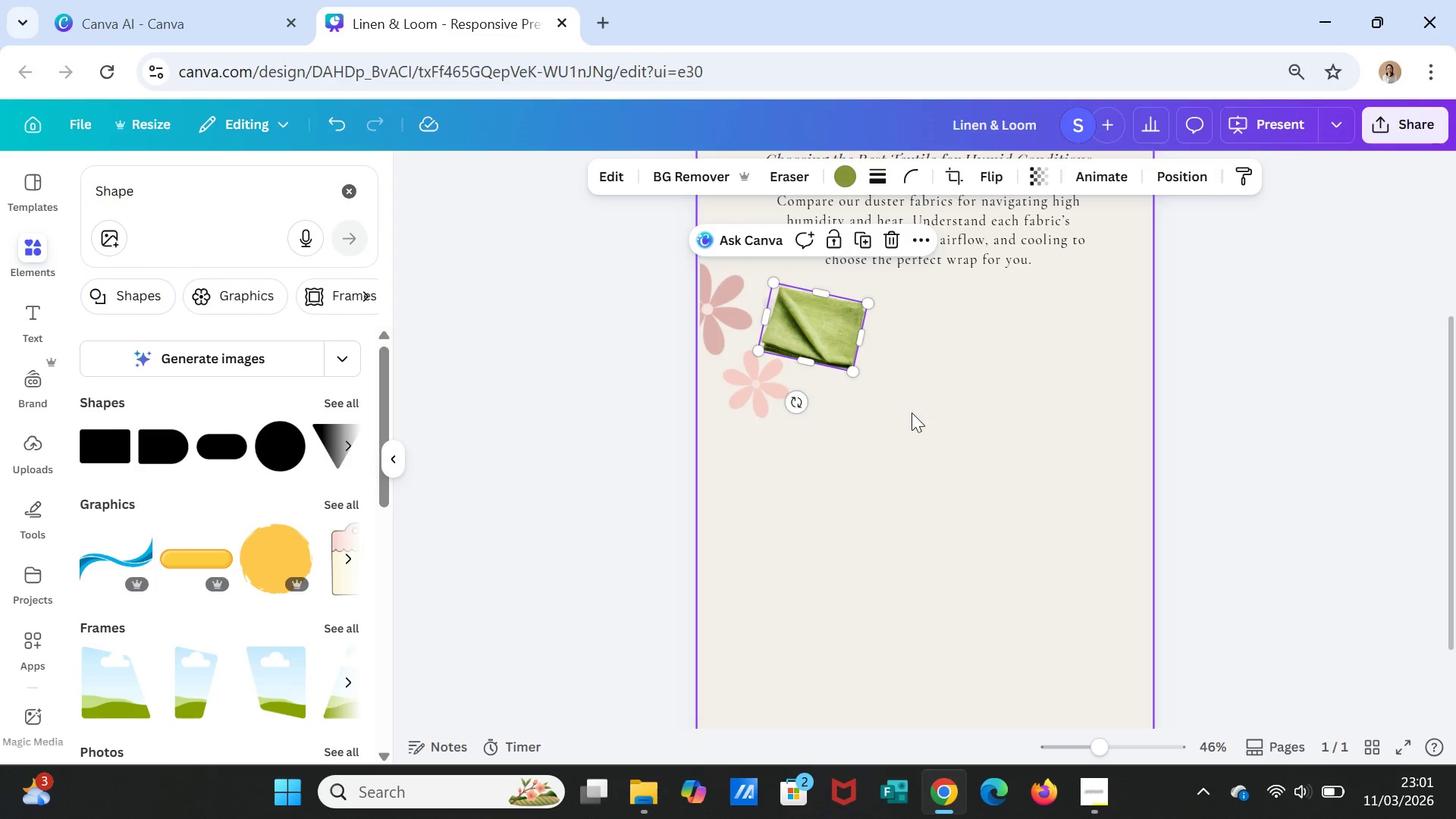 
left_click([912, 413])
 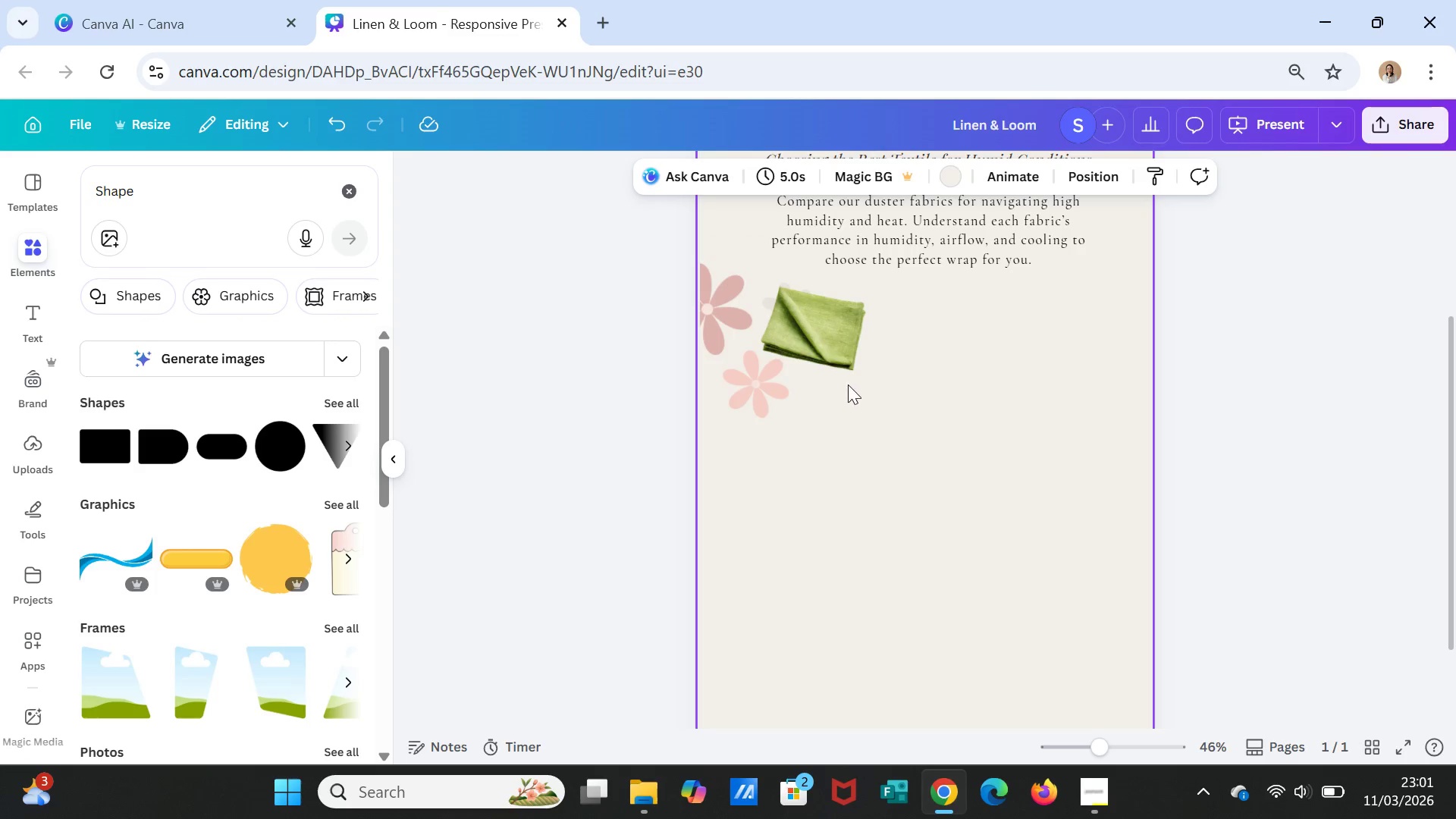 
left_click_drag(start_coordinate=[836, 366], to_coordinate=[832, 376])
 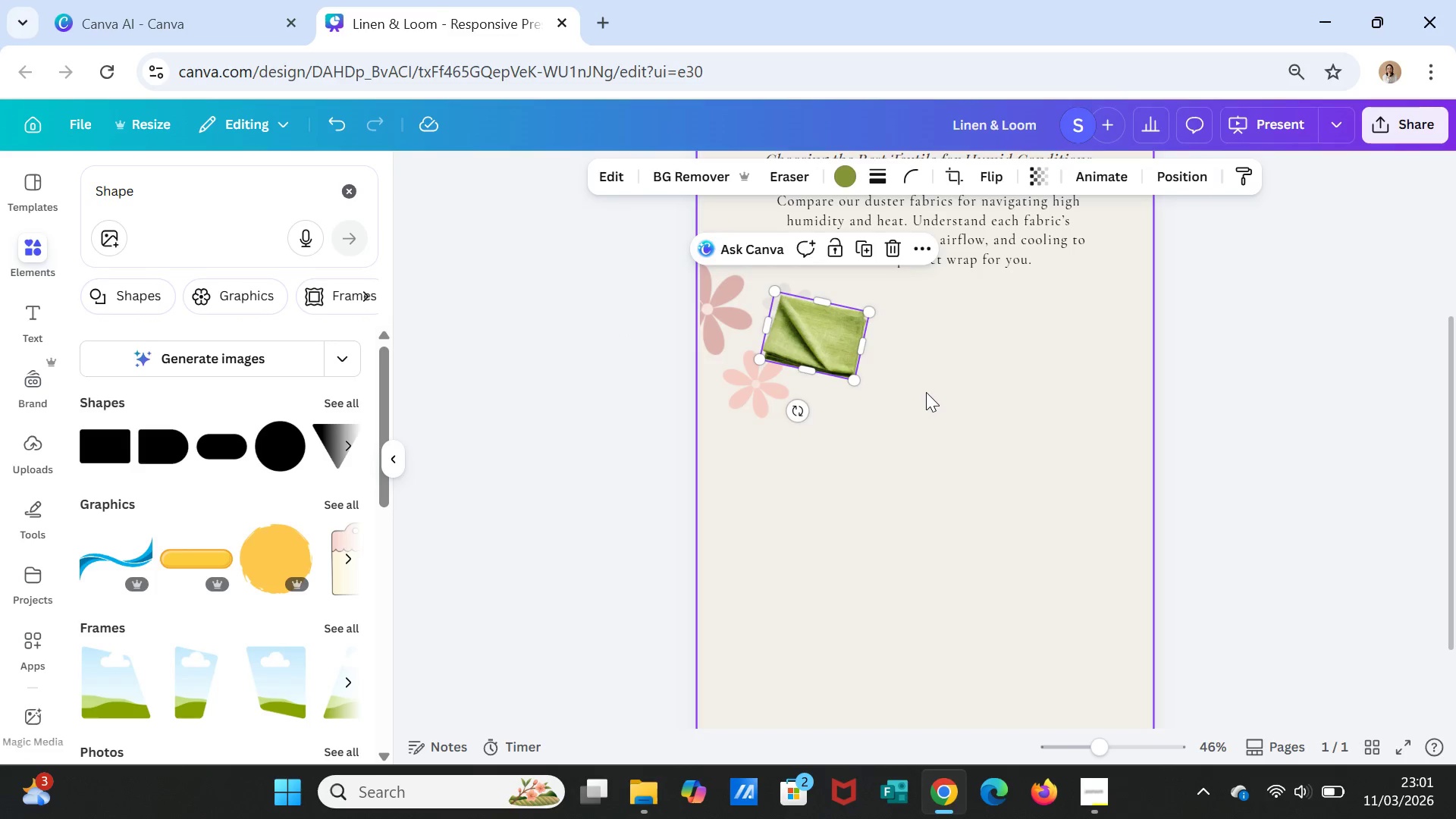 
left_click([926, 392])
 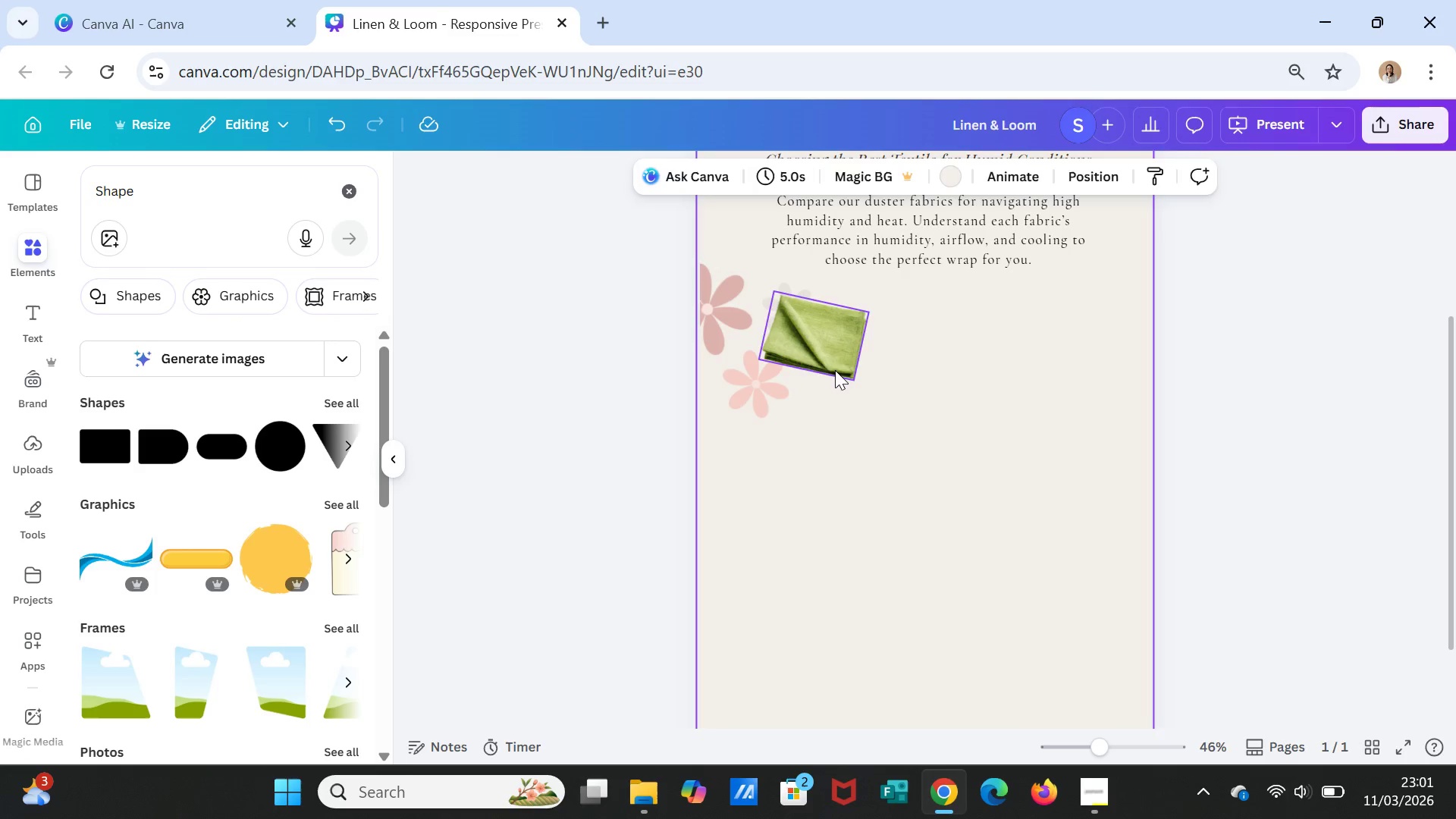 
left_click_drag(start_coordinate=[799, 411], to_coordinate=[814, 413])
 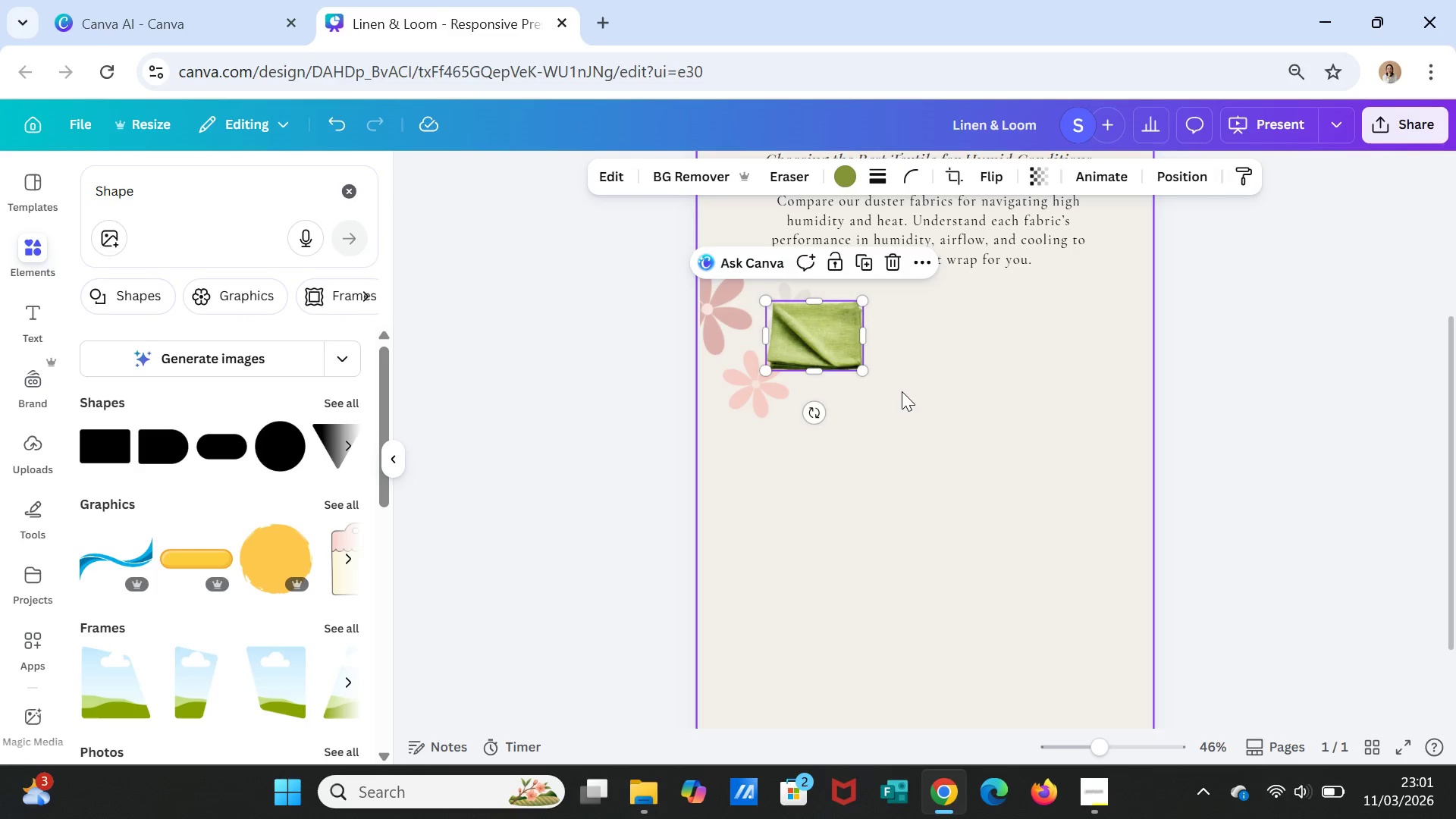 
left_click([902, 391])
 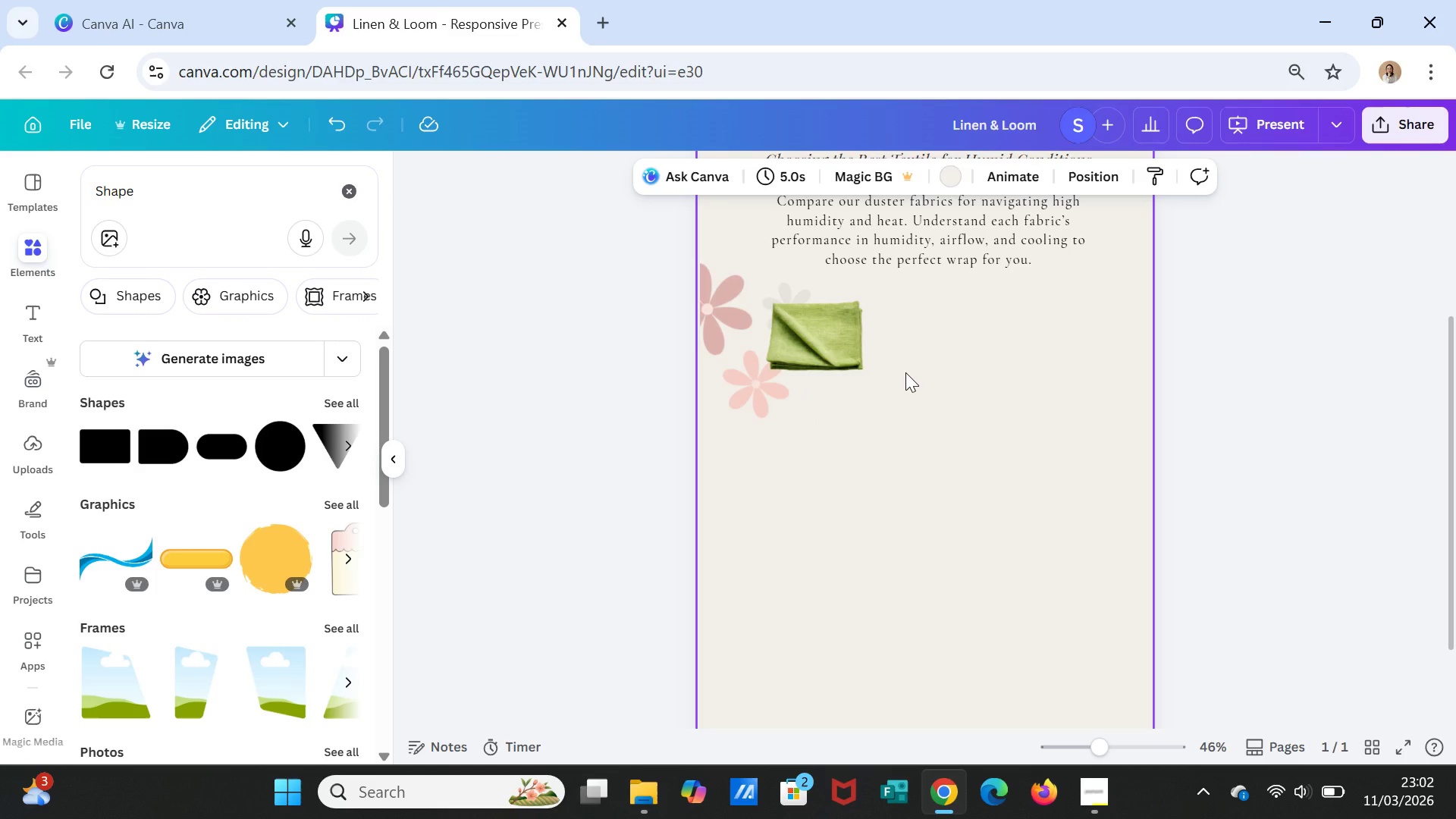 
wait(9.38)
 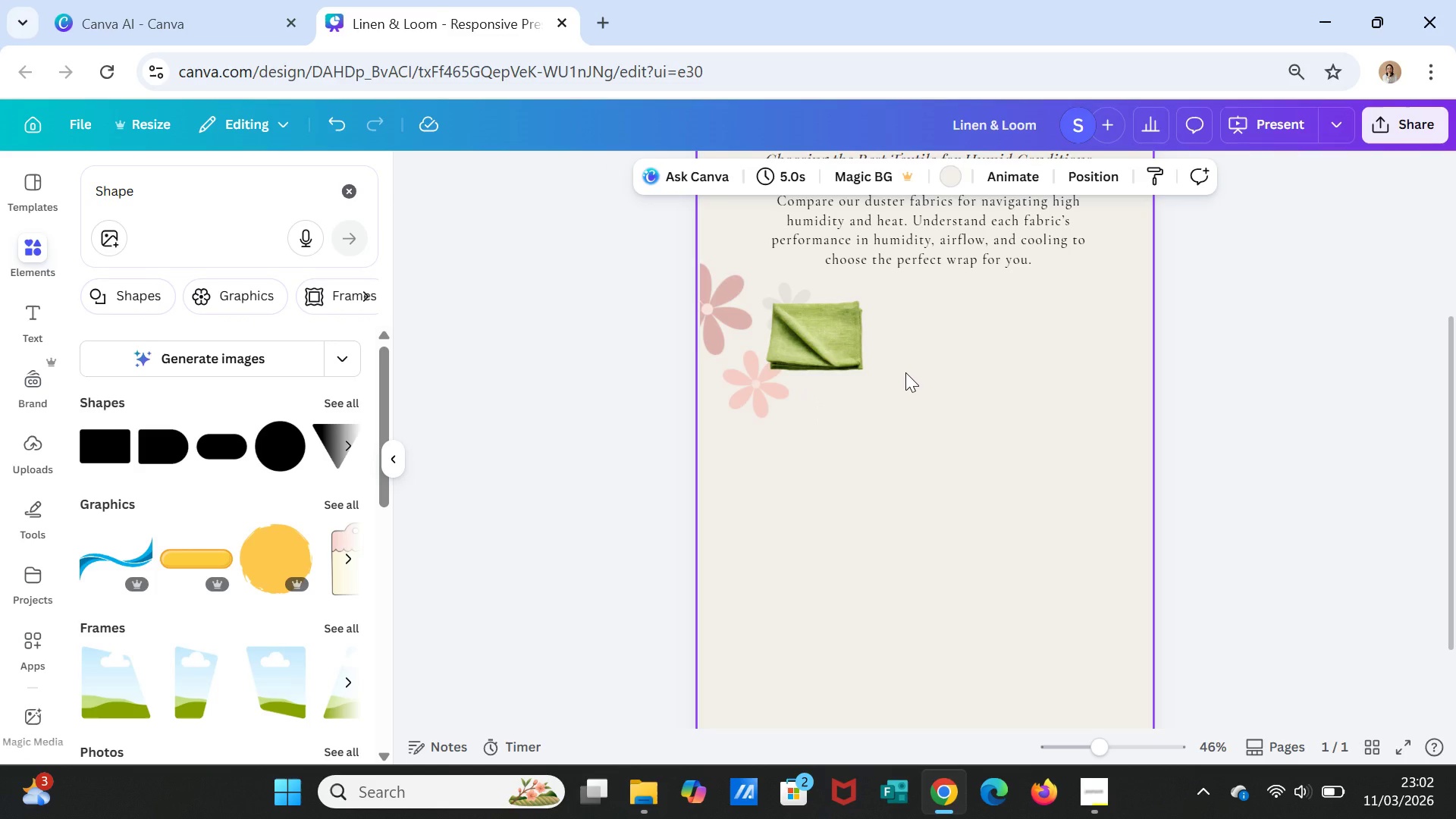 
double_click([195, 200])
 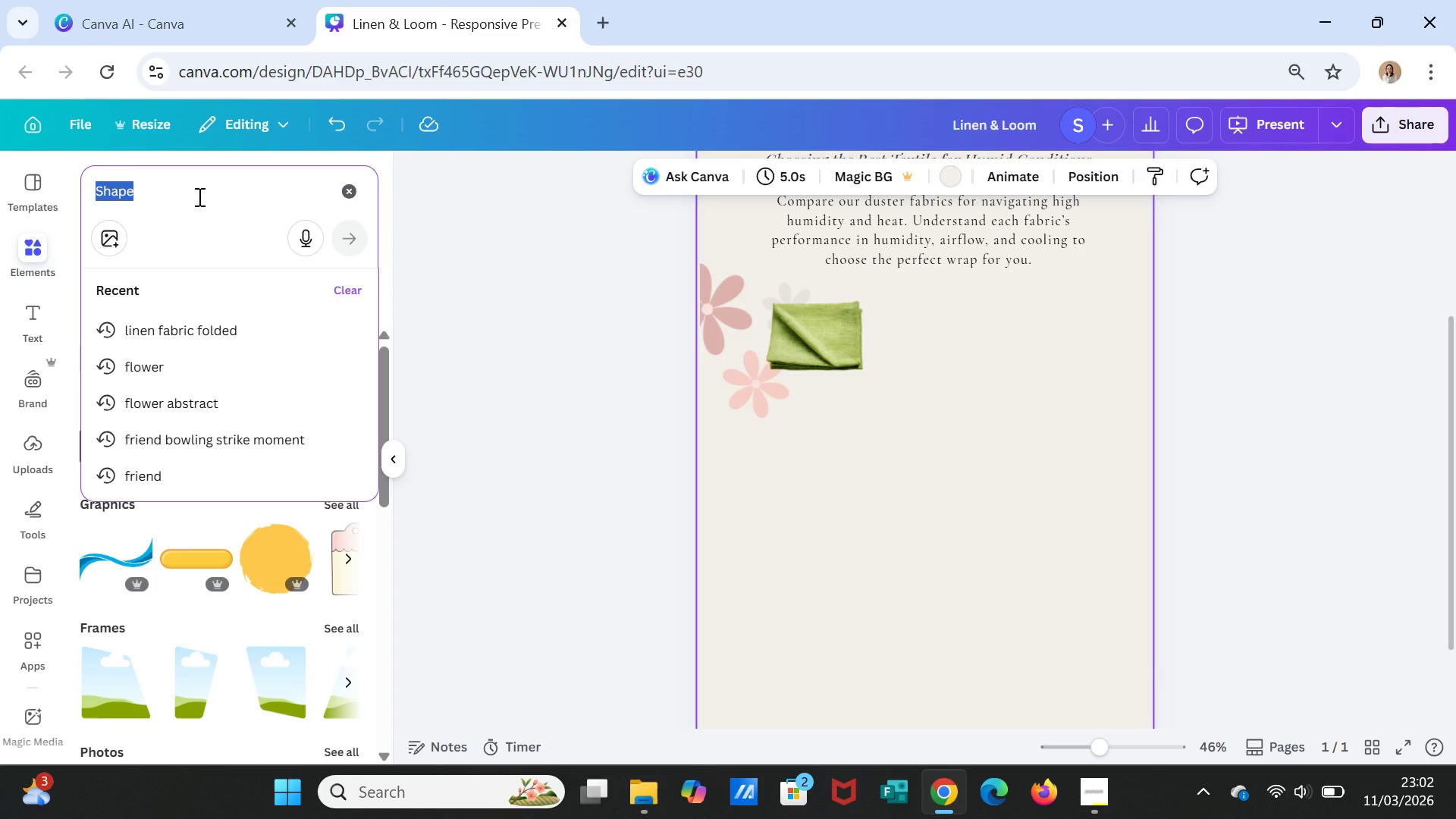 
type(silk fabric folded)
 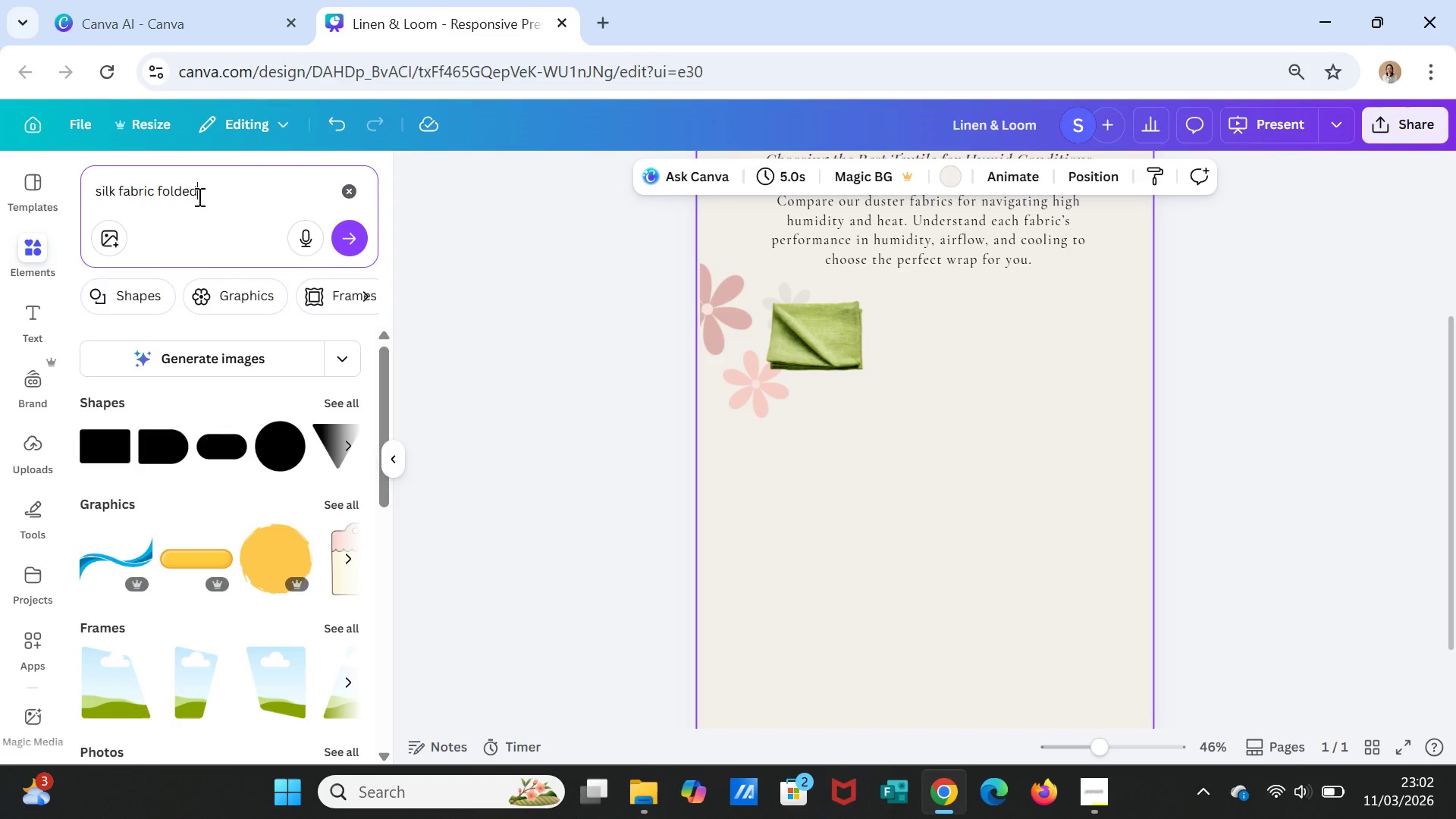 
key(Enter)
 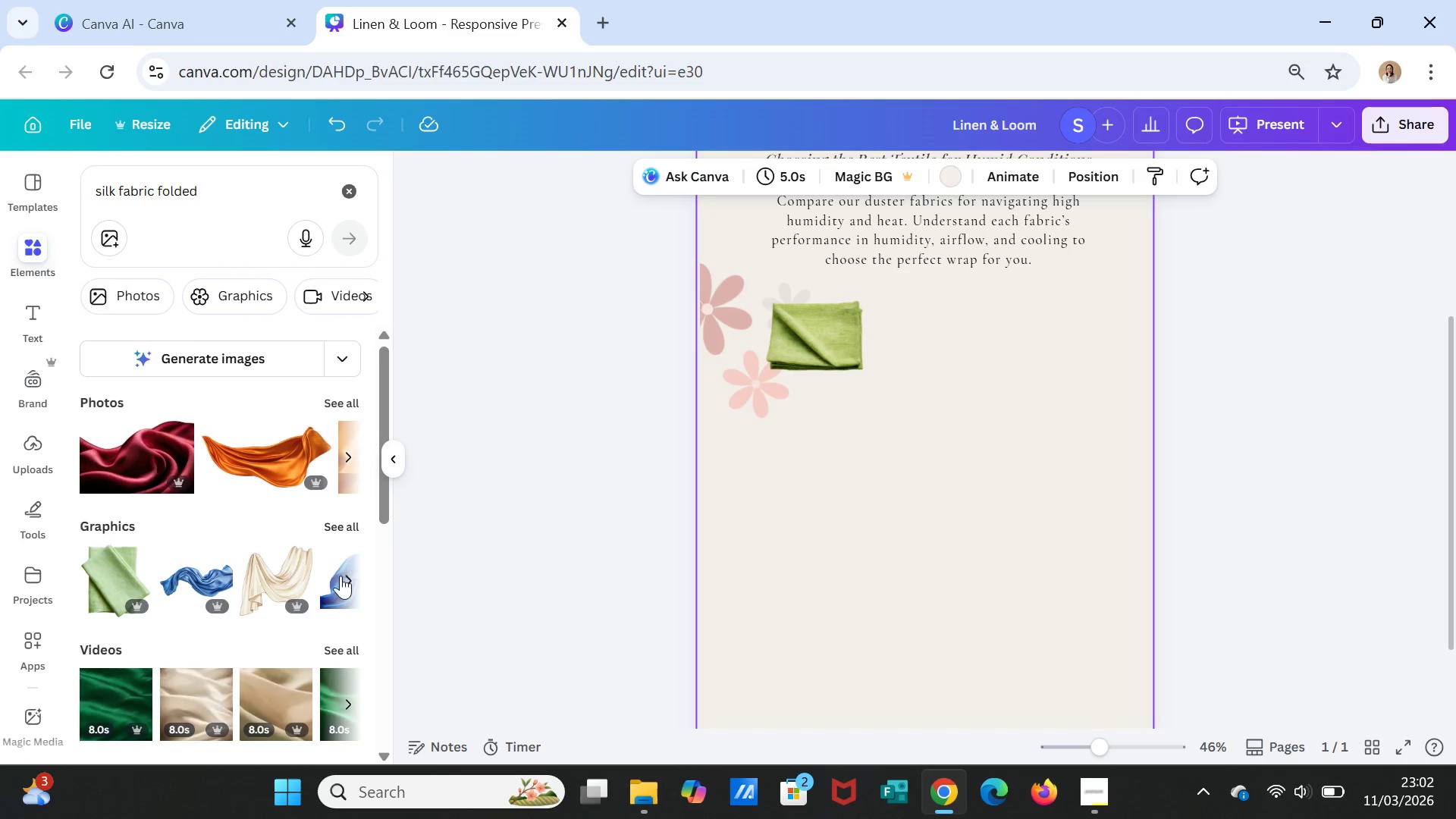 
left_click([339, 528])
 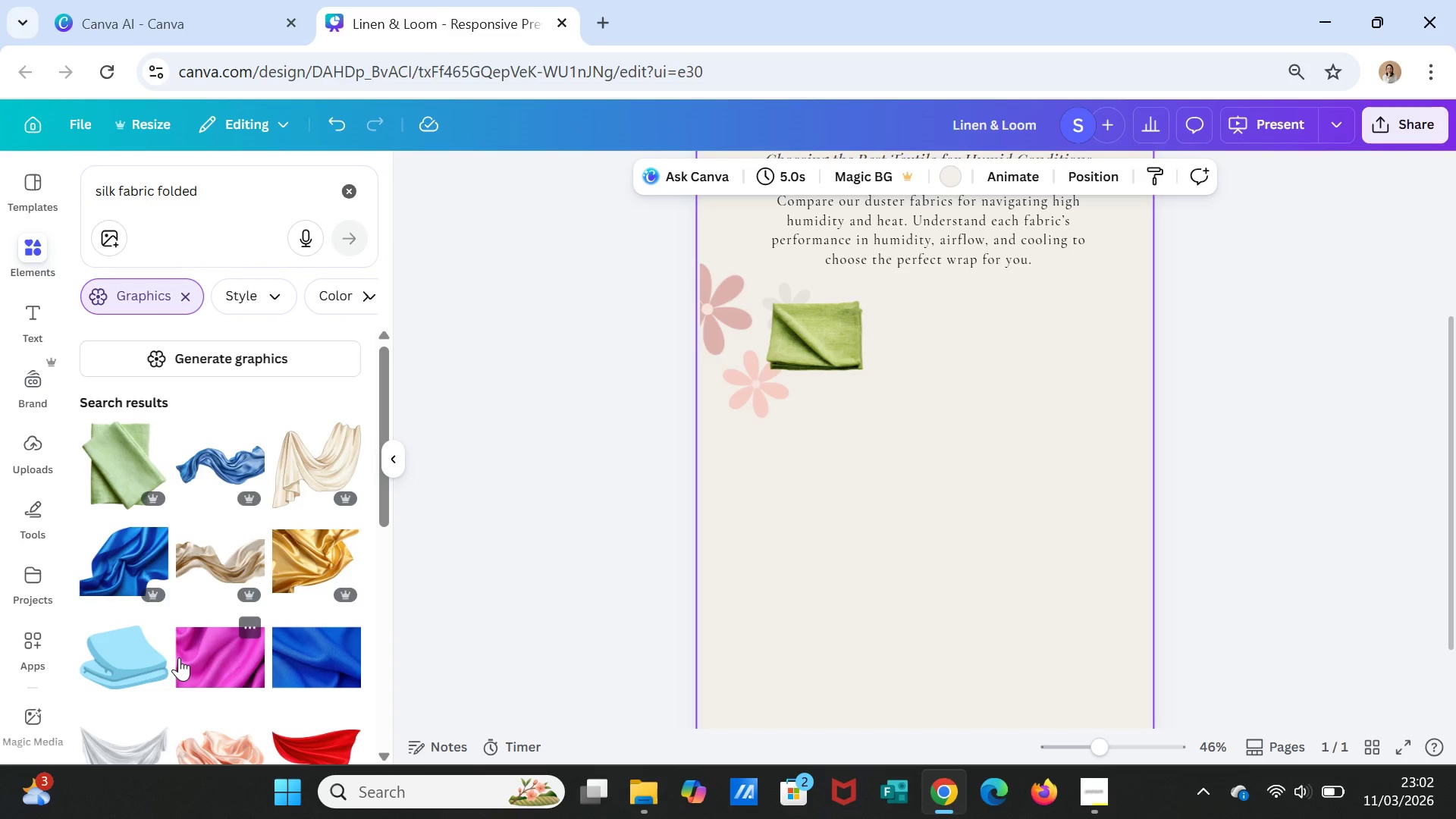 
scroll: coordinate [179, 657], scroll_direction: down, amount: 2.0
 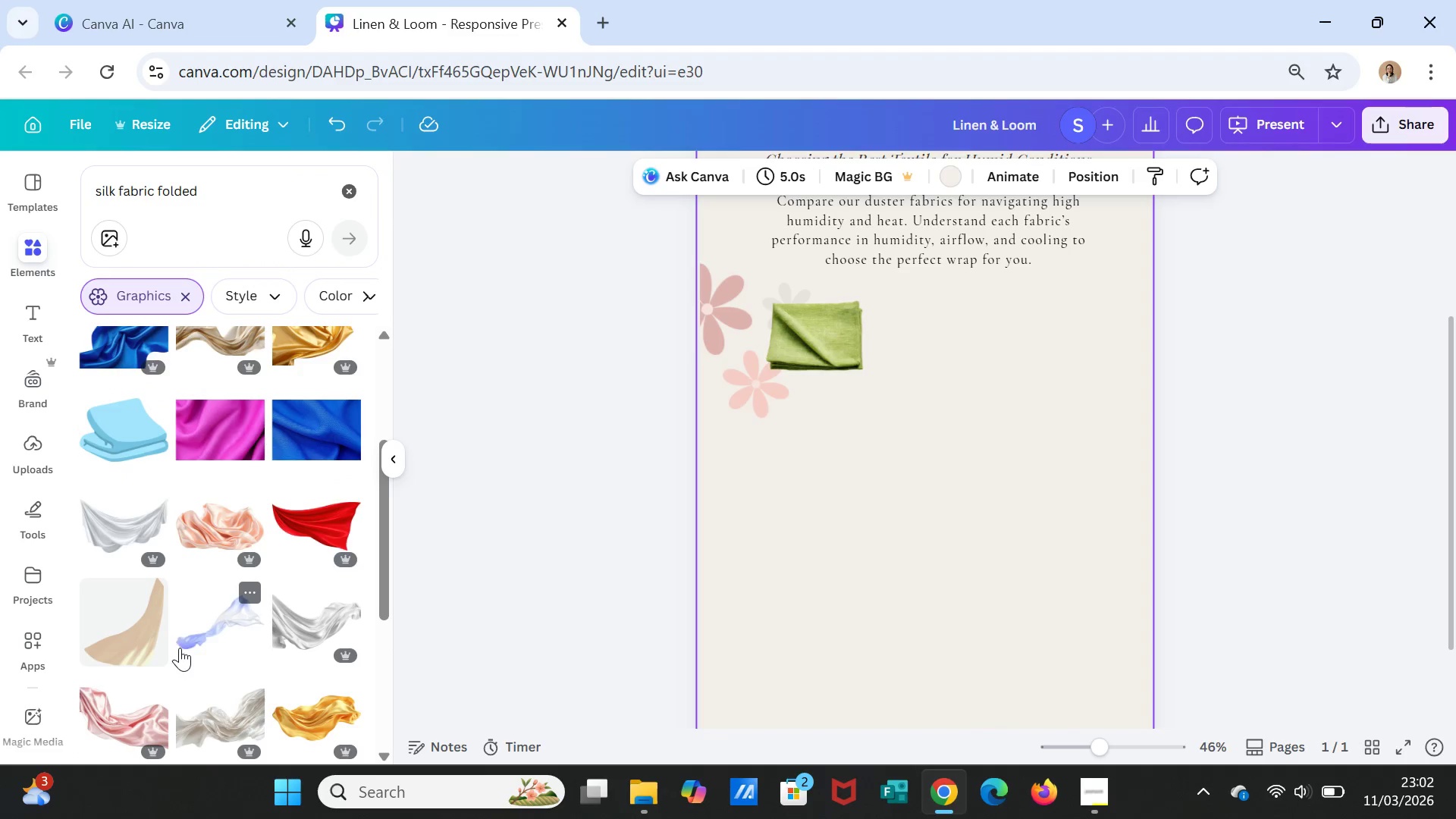 
scroll: coordinate [184, 632], scroll_direction: up, amount: 3.0
 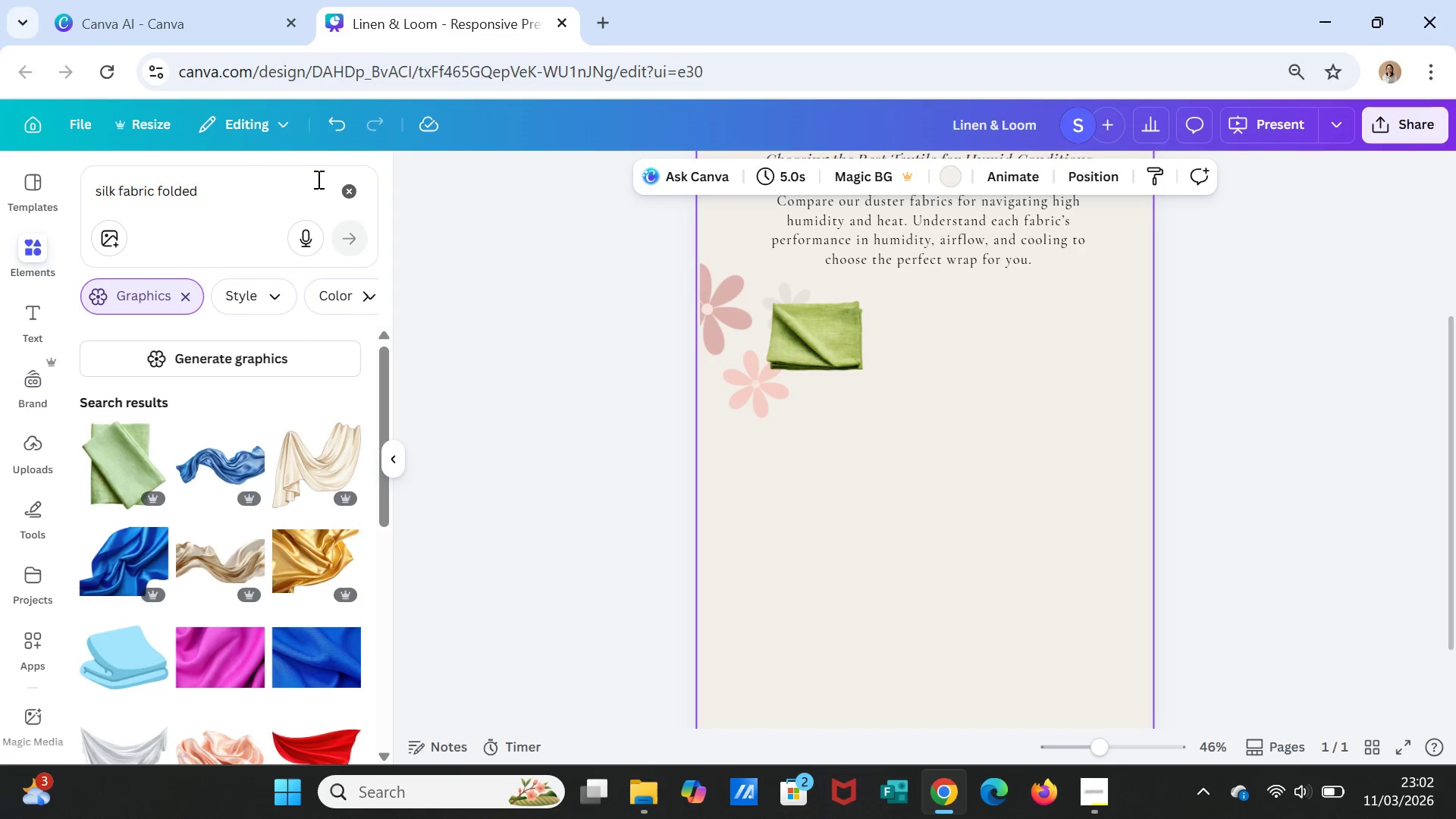 
left_click([346, 190])
 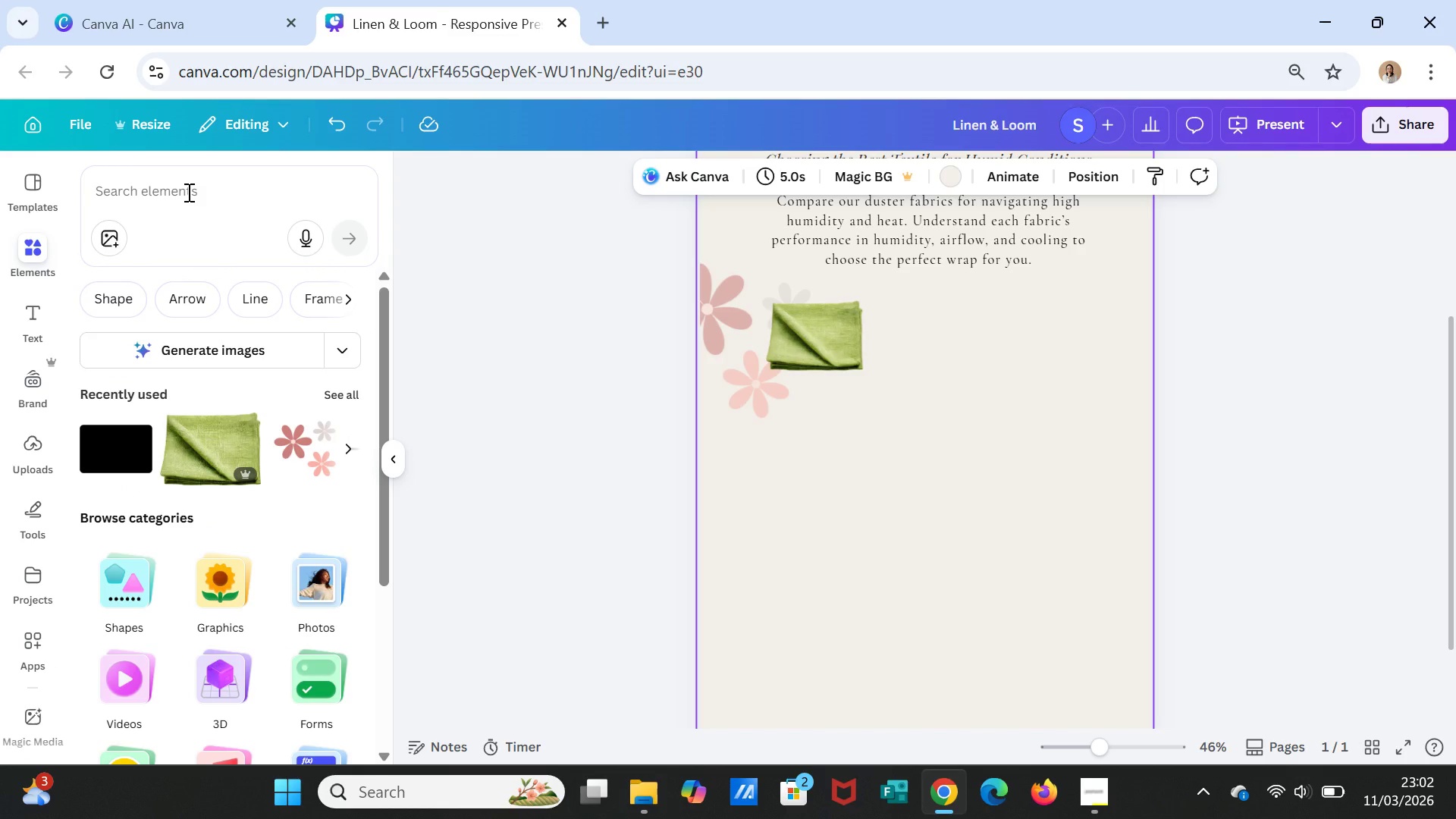 
left_click([187, 192])
 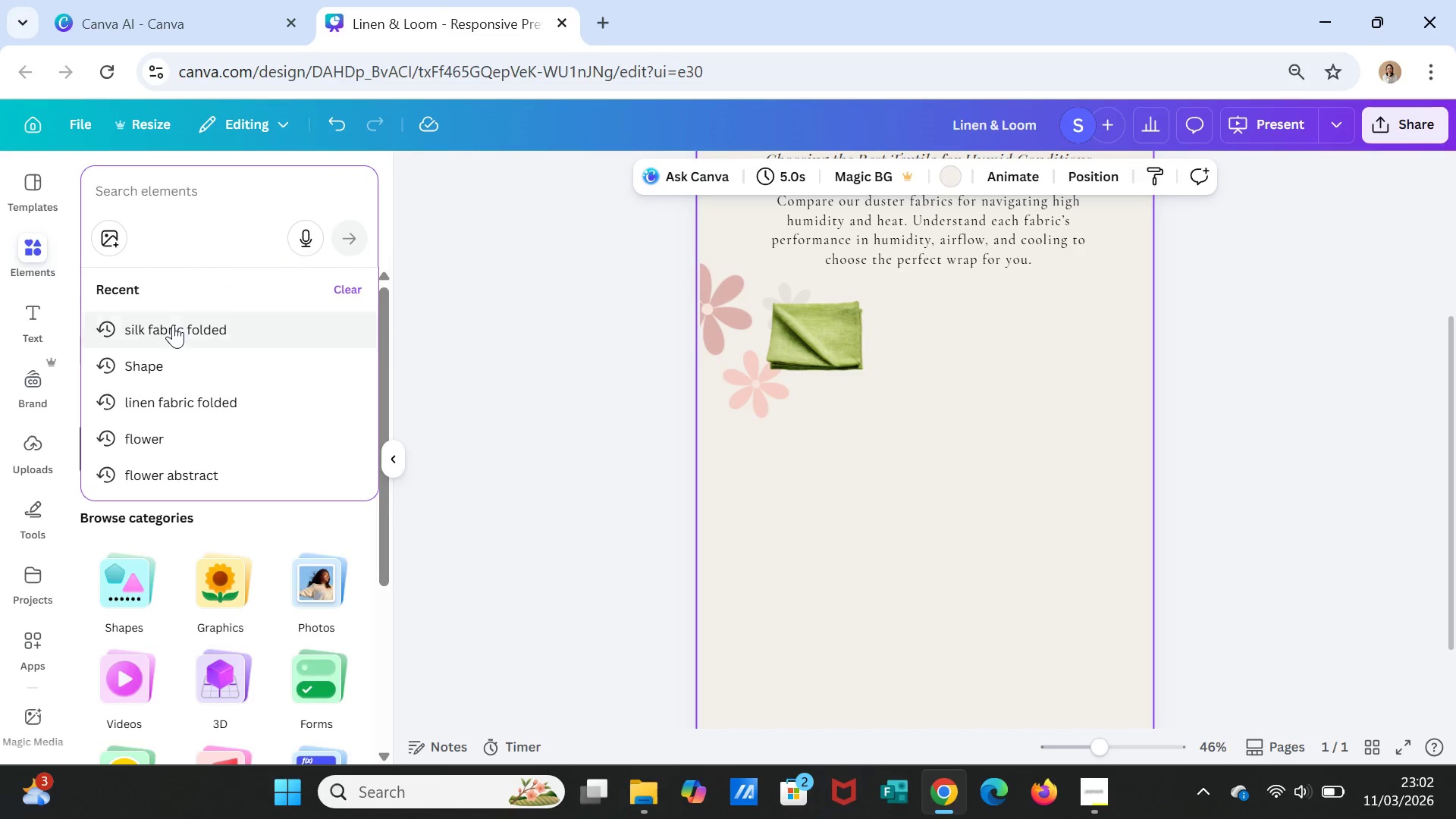 
left_click([172, 330])
 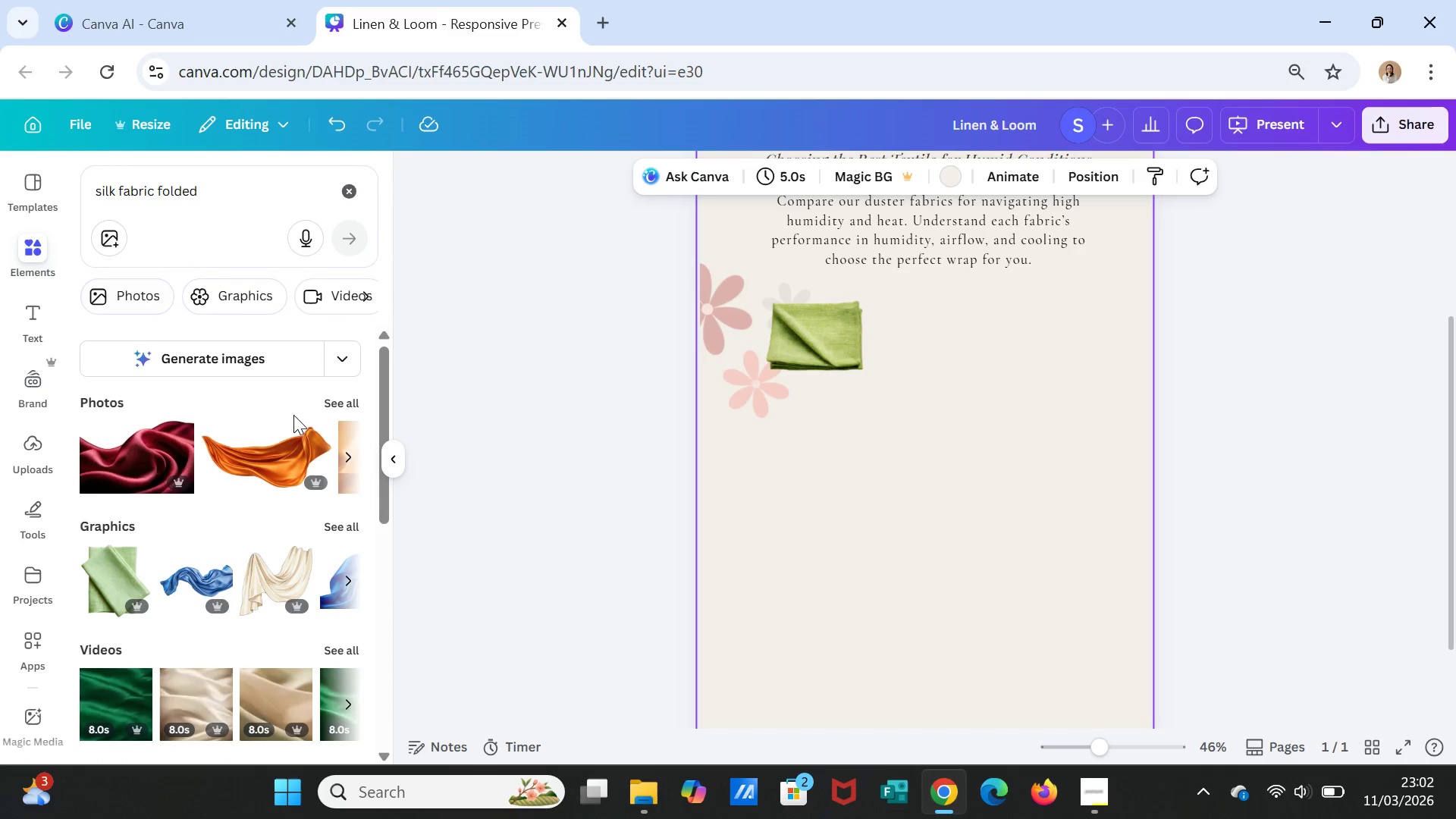 
wait(5.08)
 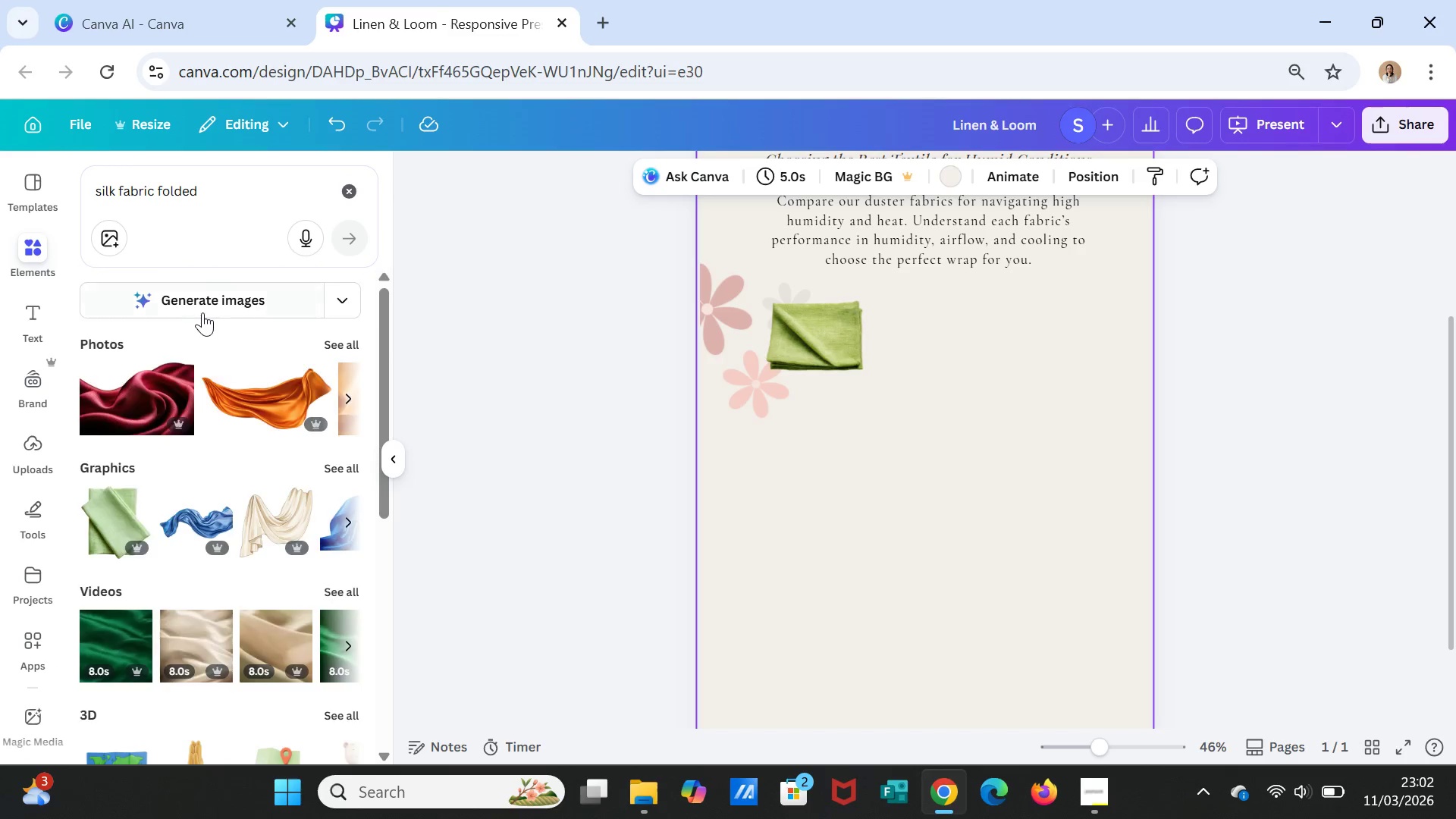 
left_click([355, 398])
 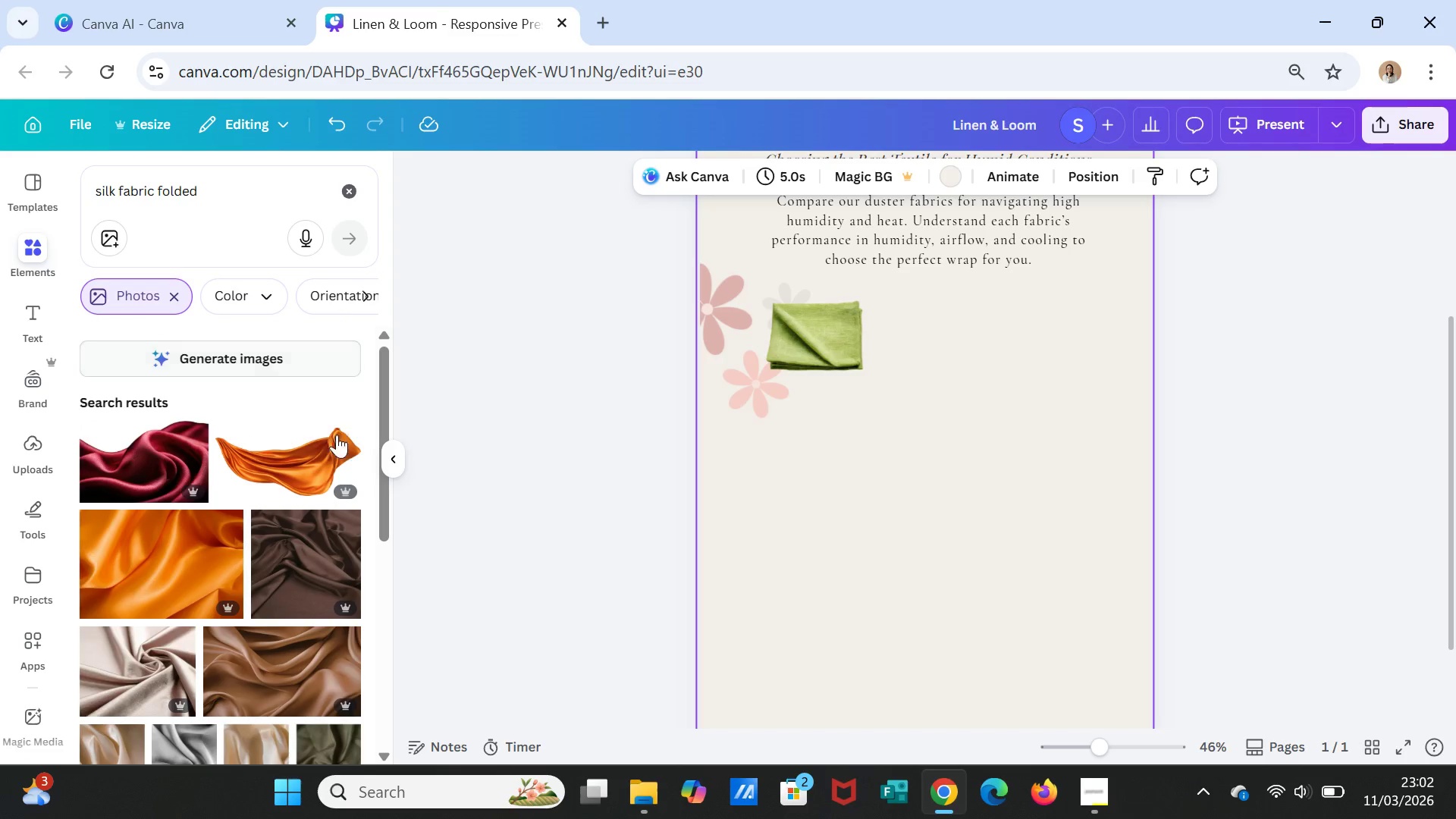 
scroll: coordinate [339, 583], scroll_direction: down, amount: 14.0
 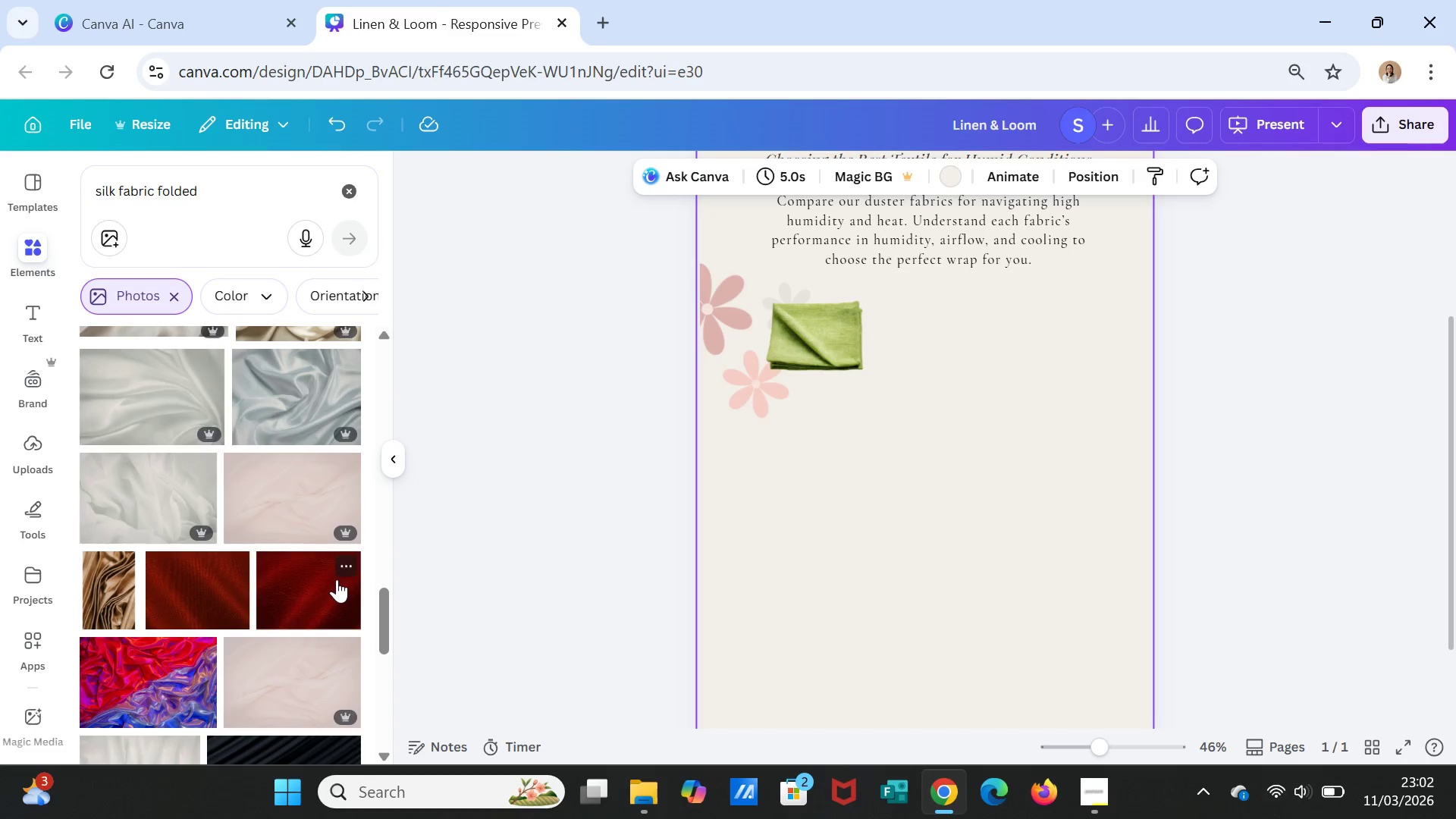 
scroll: coordinate [302, 622], scroll_direction: down, amount: 7.0
 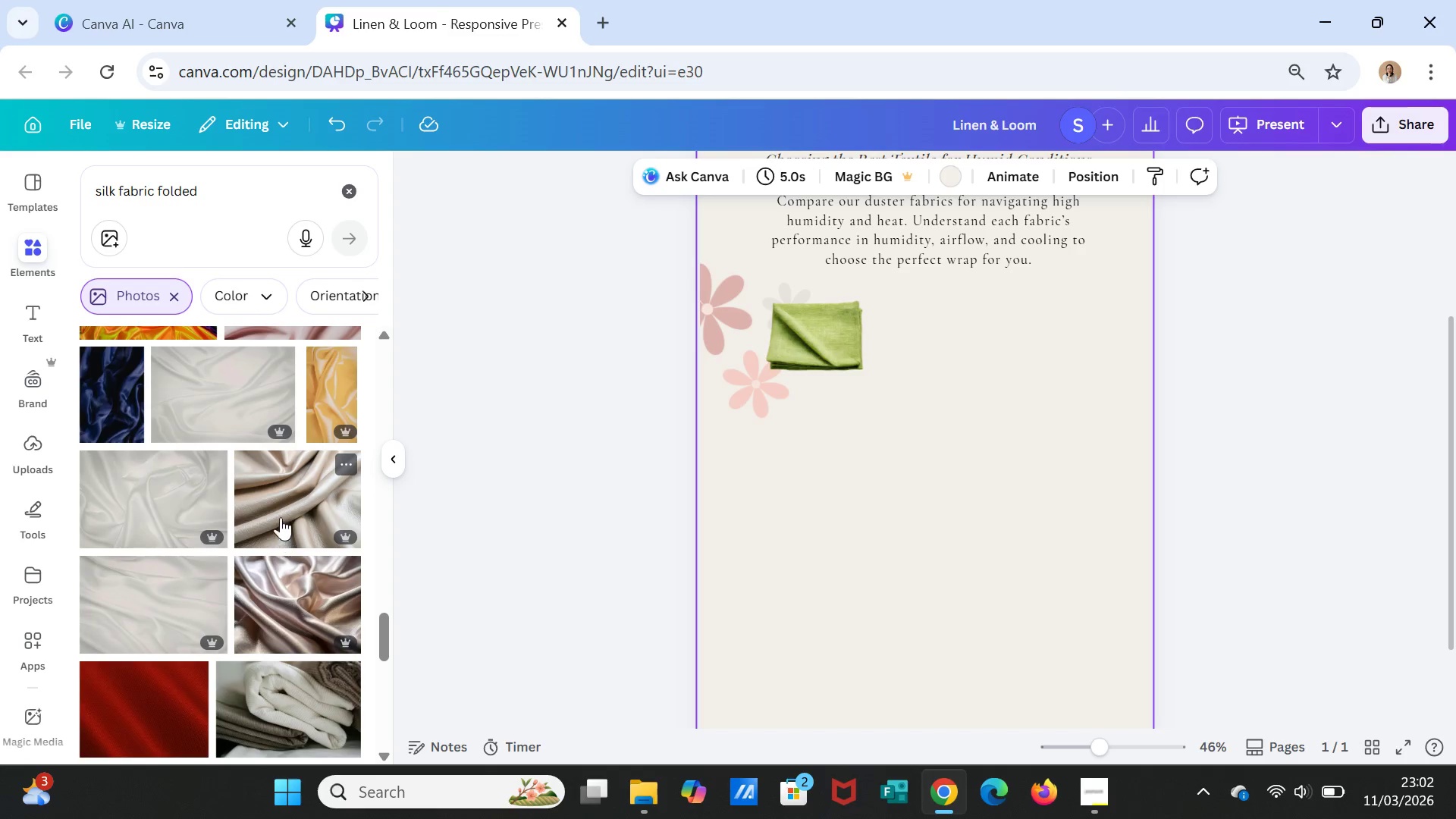 
double_click([281, 504])
 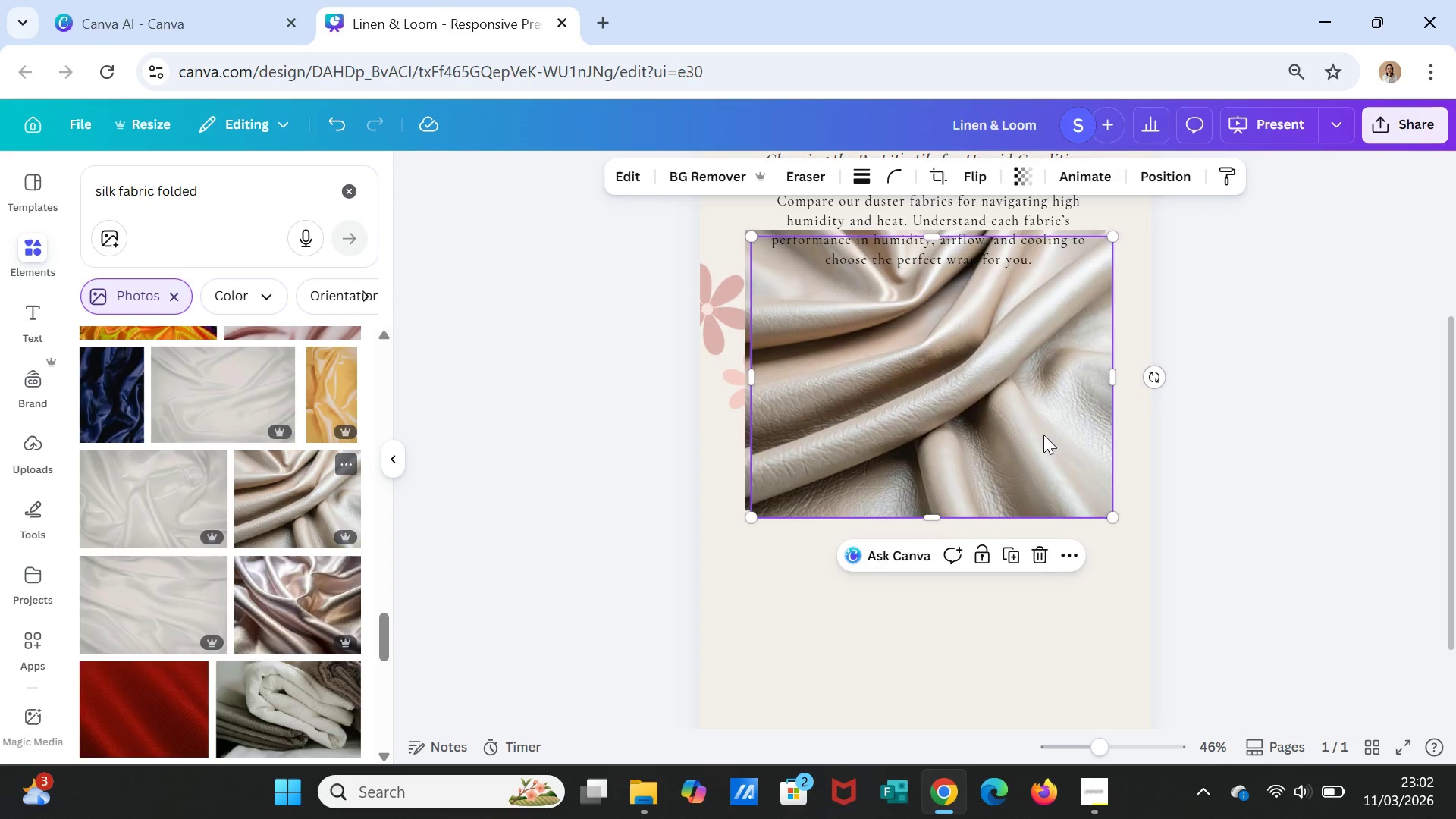 
scroll: coordinate [1072, 441], scroll_direction: up, amount: 2.0
 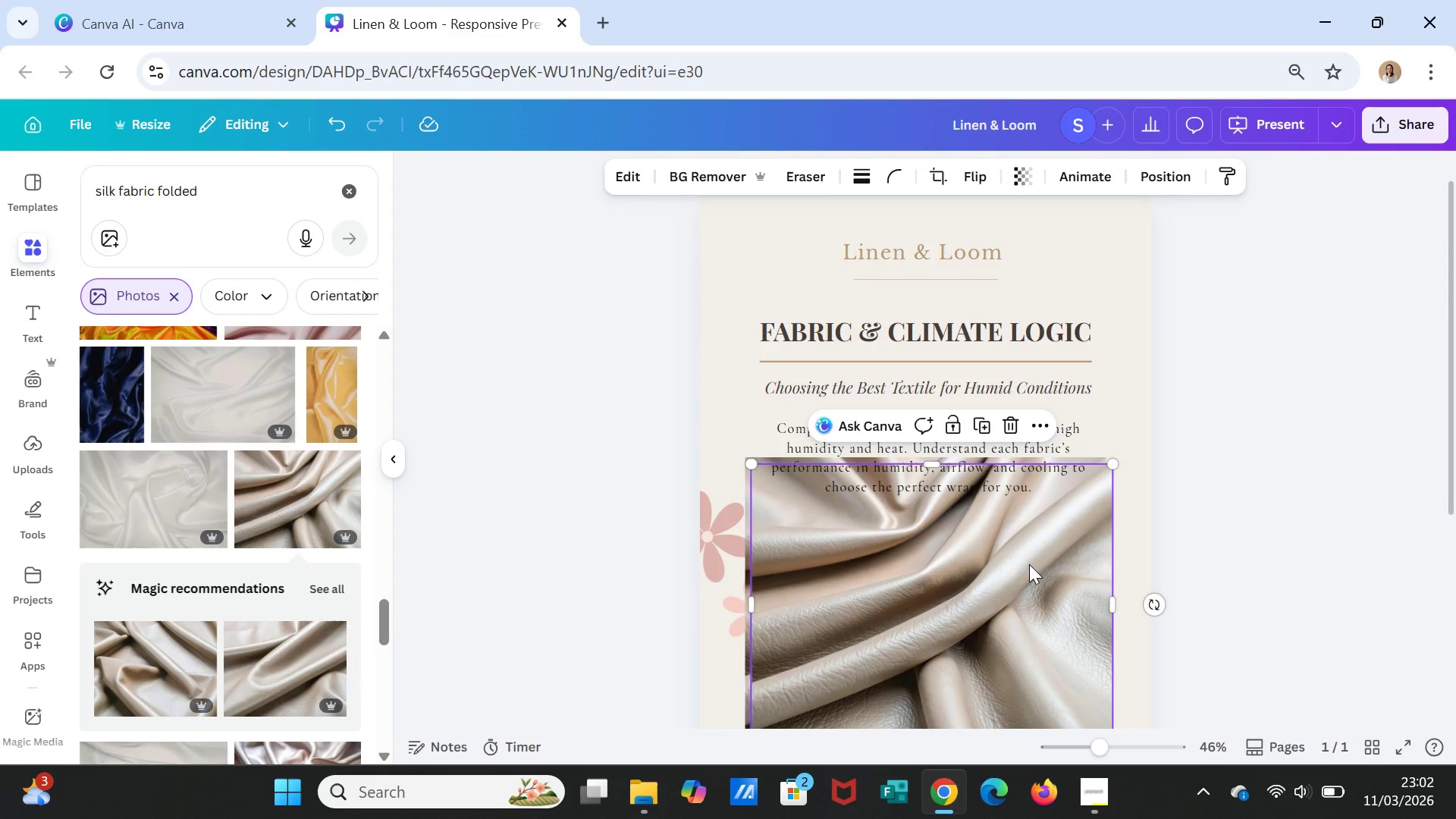 
key(Delete)
 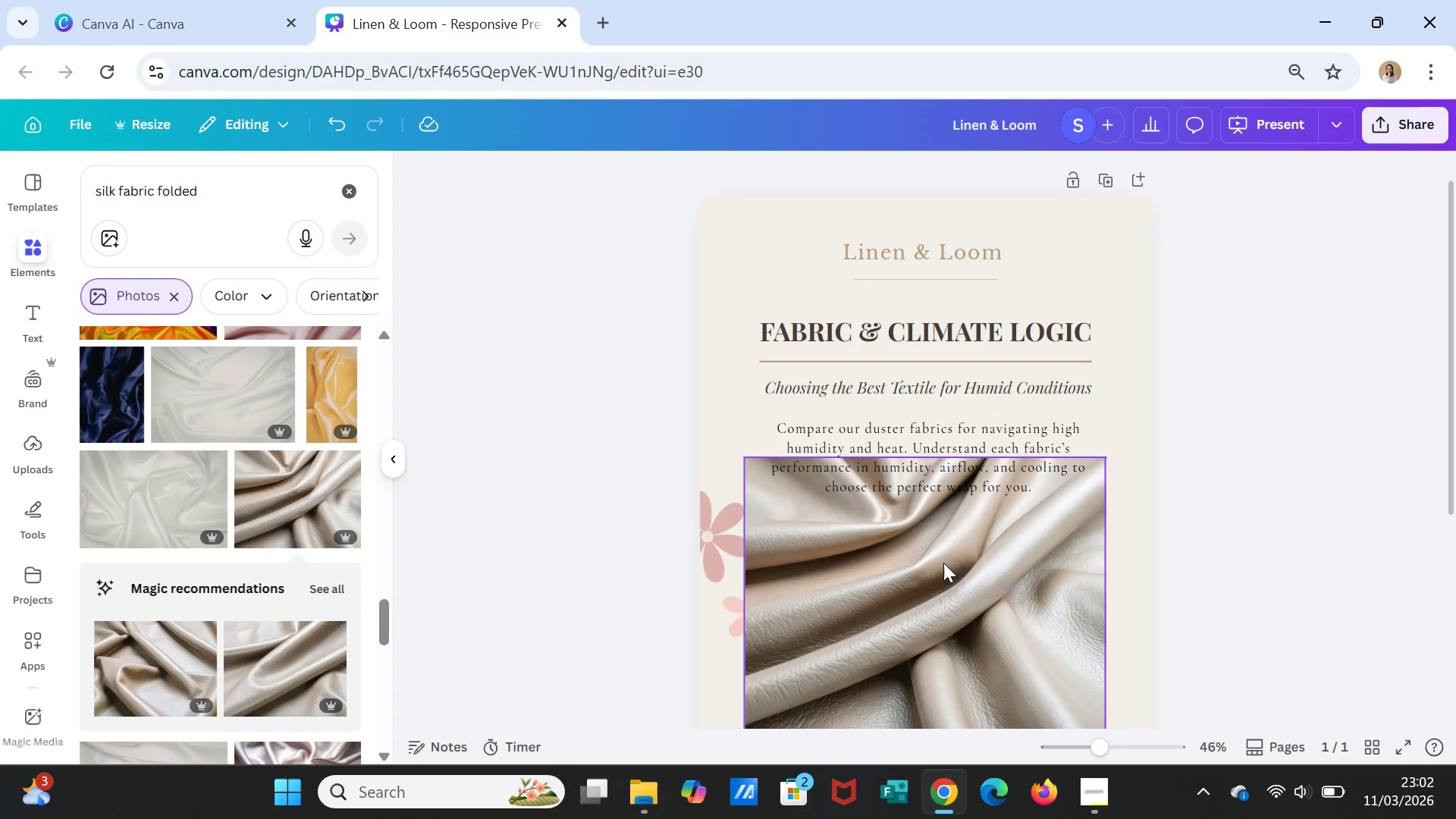 
left_click([943, 563])
 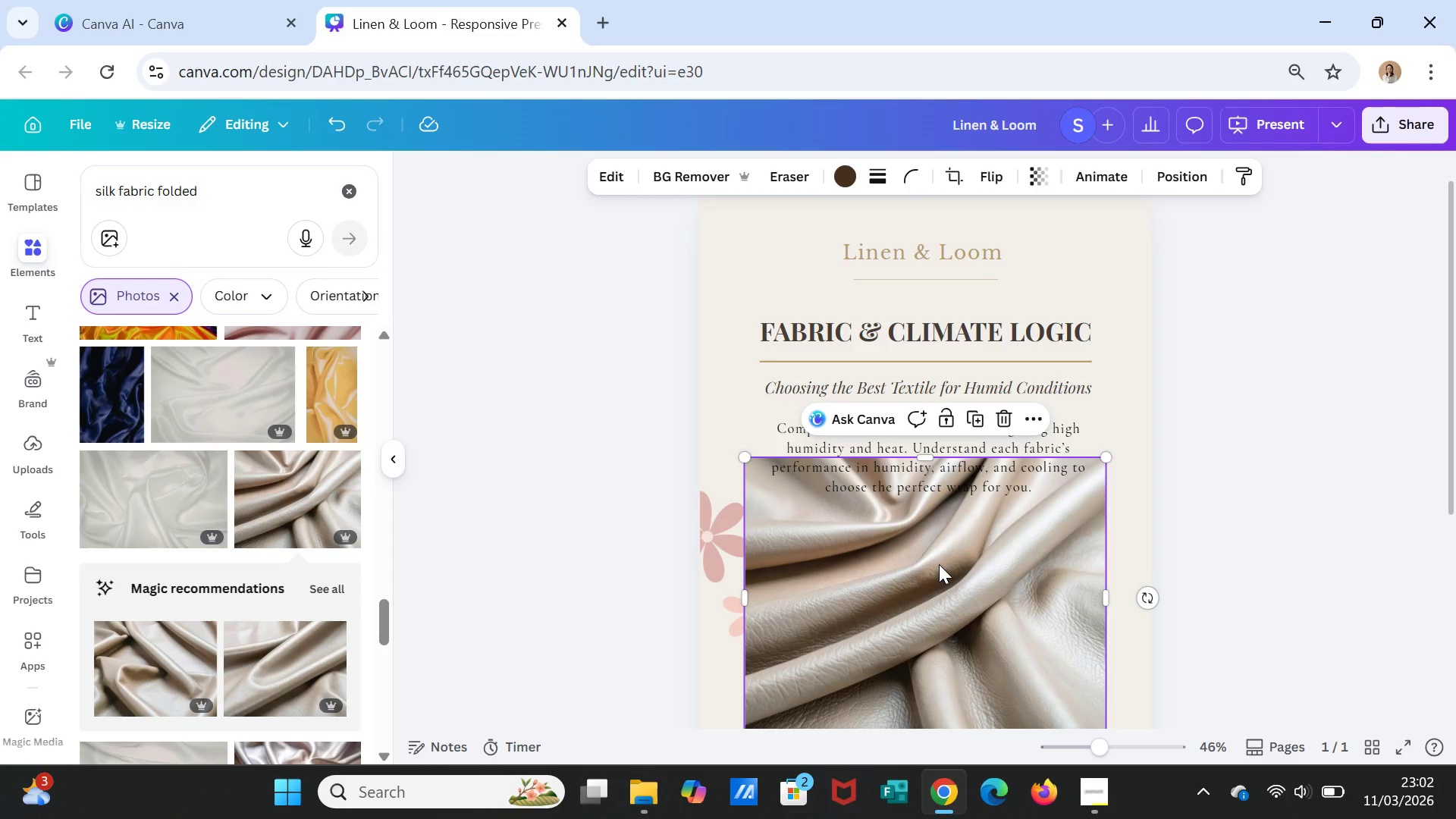 
key(Delete)
 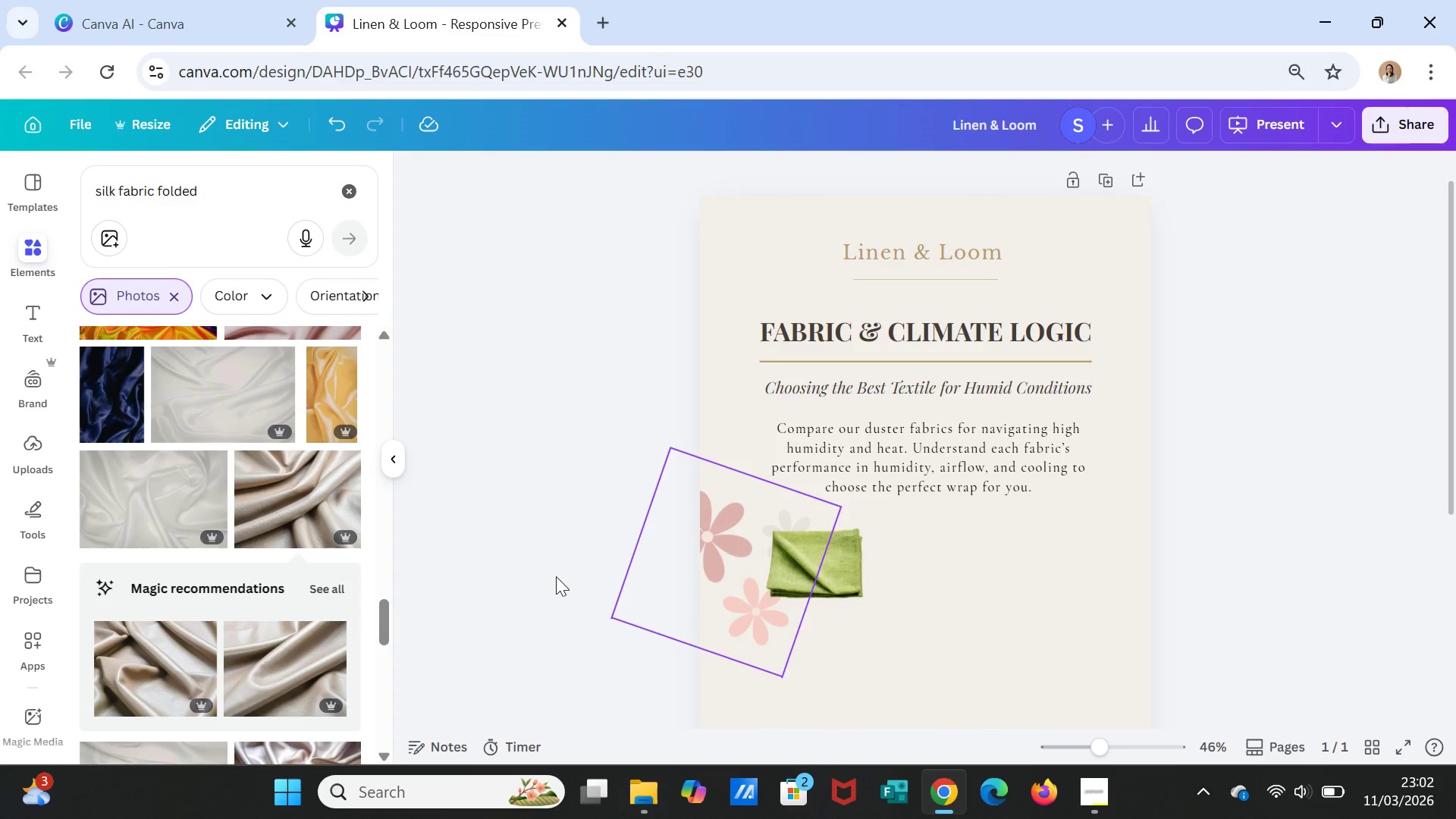 
scroll: coordinate [301, 588], scroll_direction: down, amount: 4.0
 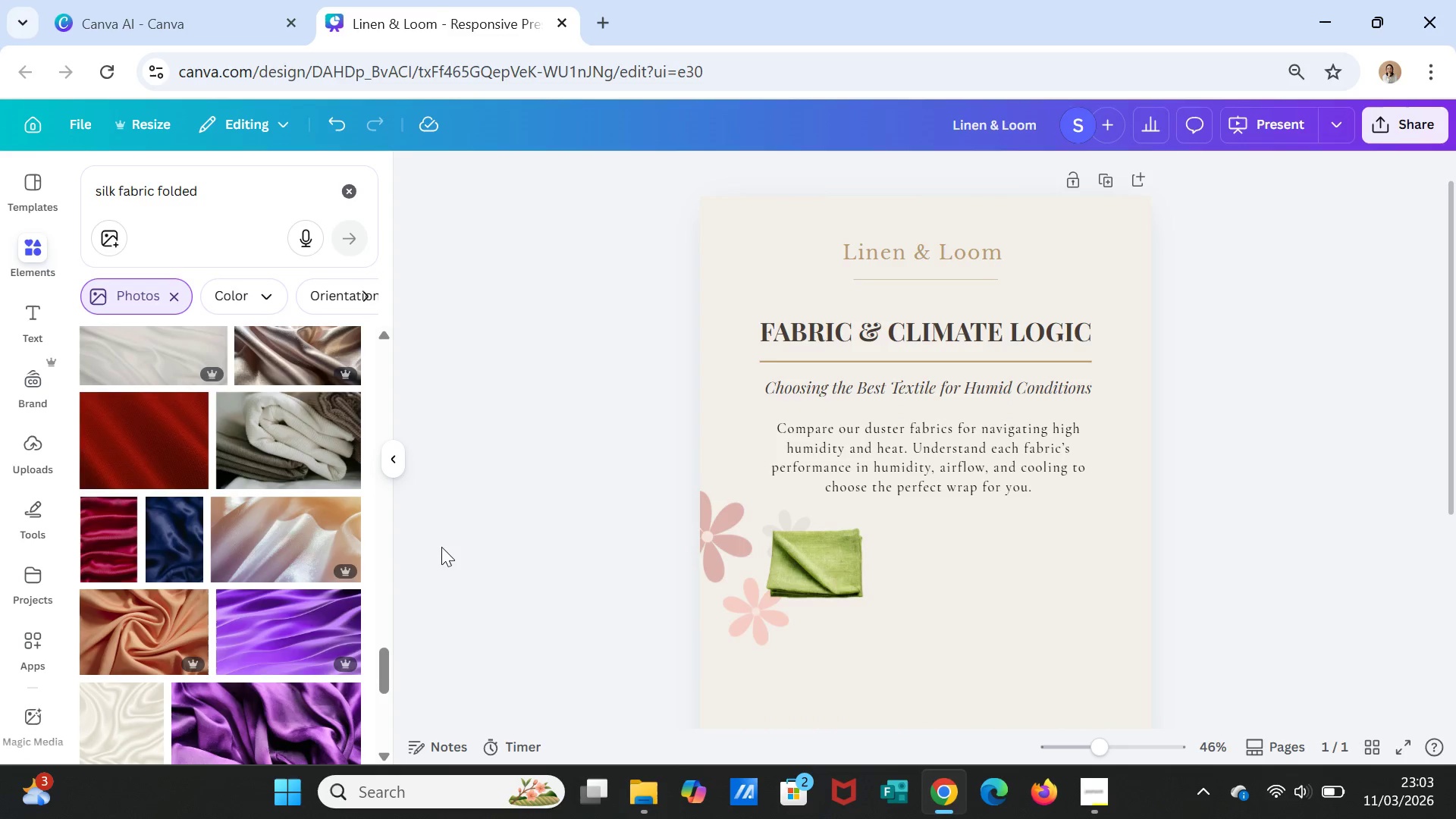 
scroll: coordinate [296, 594], scroll_direction: none, amount: 0.0
 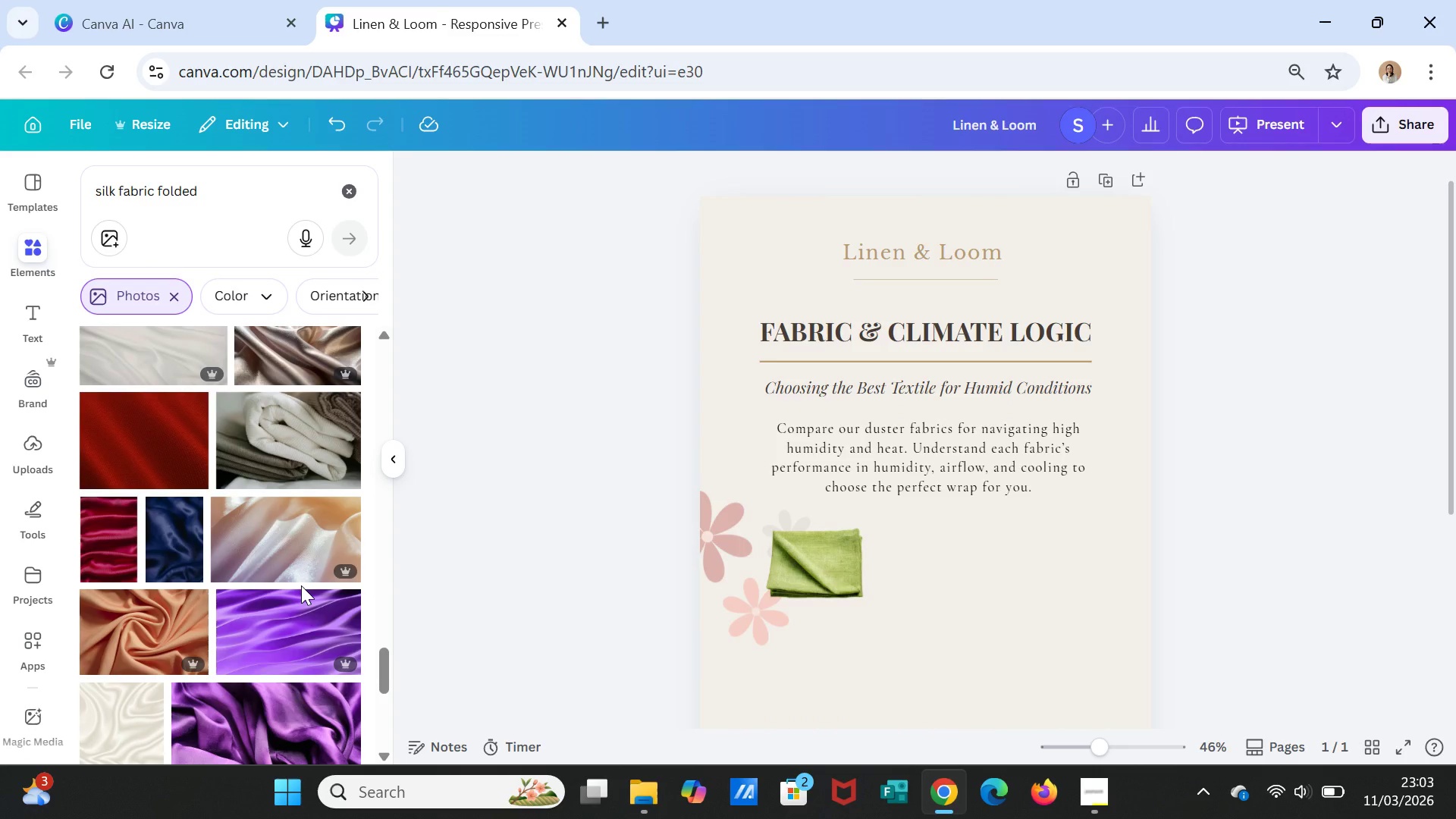 
scroll: coordinate [304, 576], scroll_direction: down, amount: 9.0
 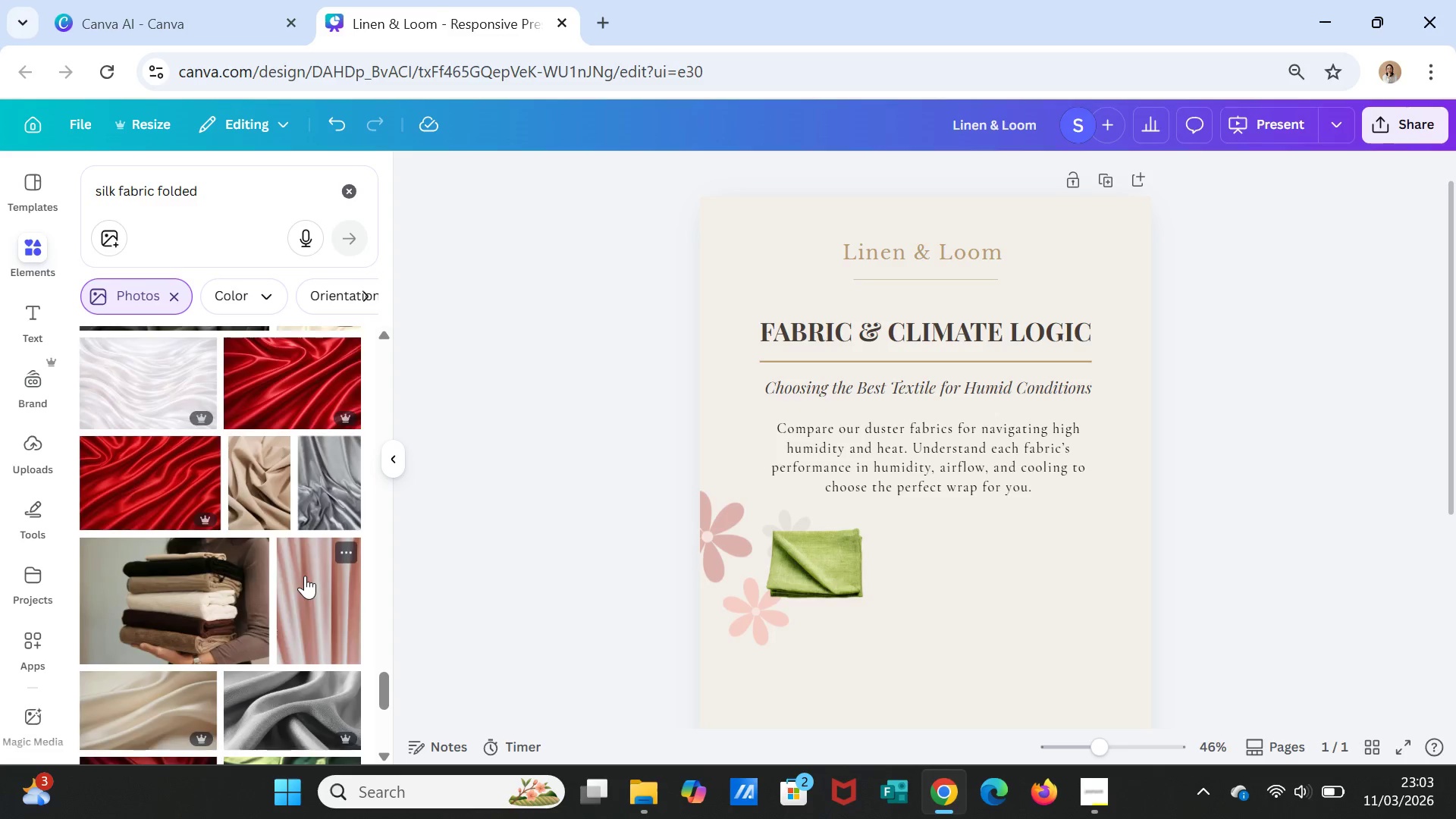 
scroll: coordinate [283, 603], scroll_direction: down, amount: 14.0
 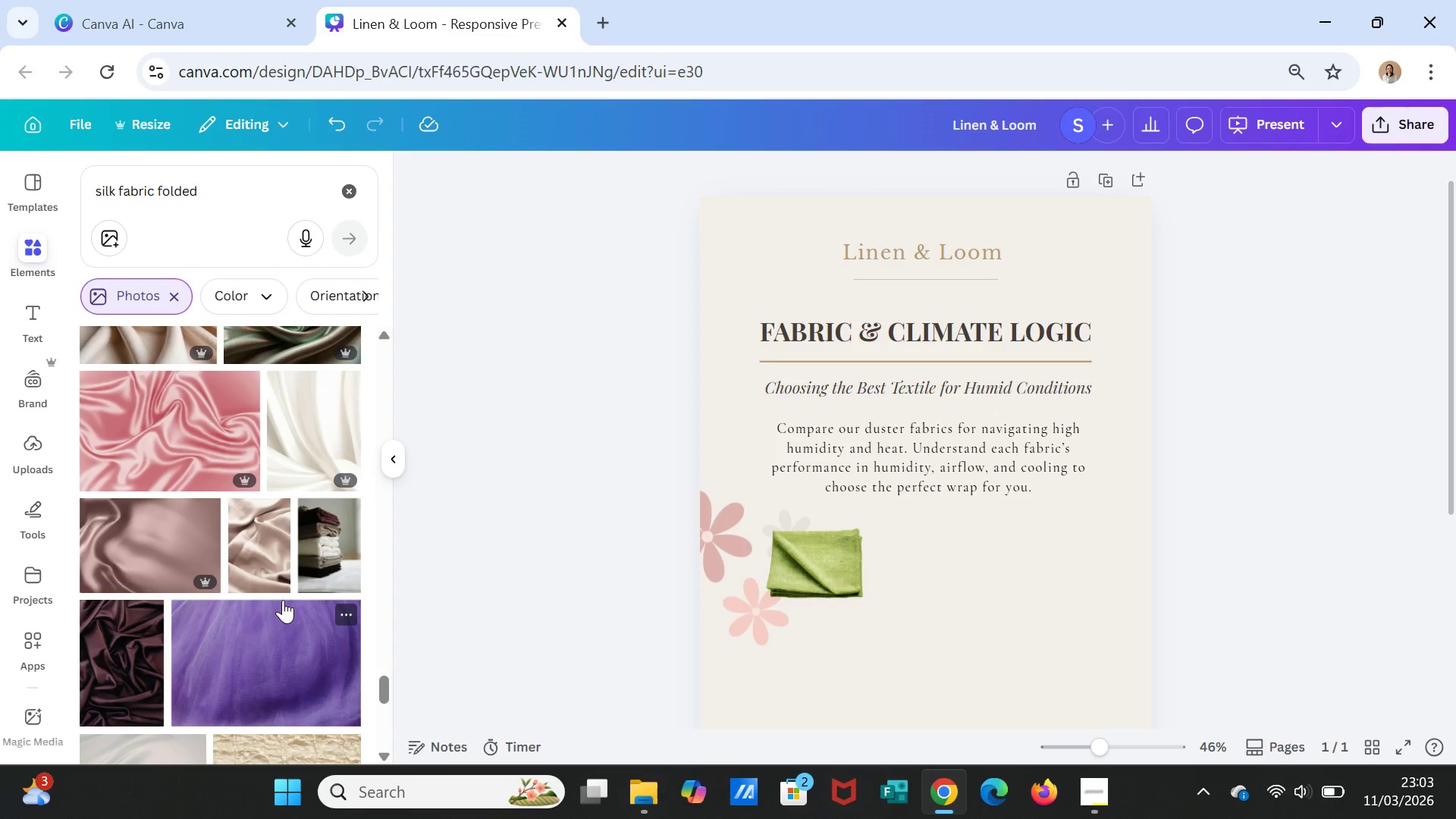 
scroll: coordinate [318, 651], scroll_direction: down, amount: 10.0
 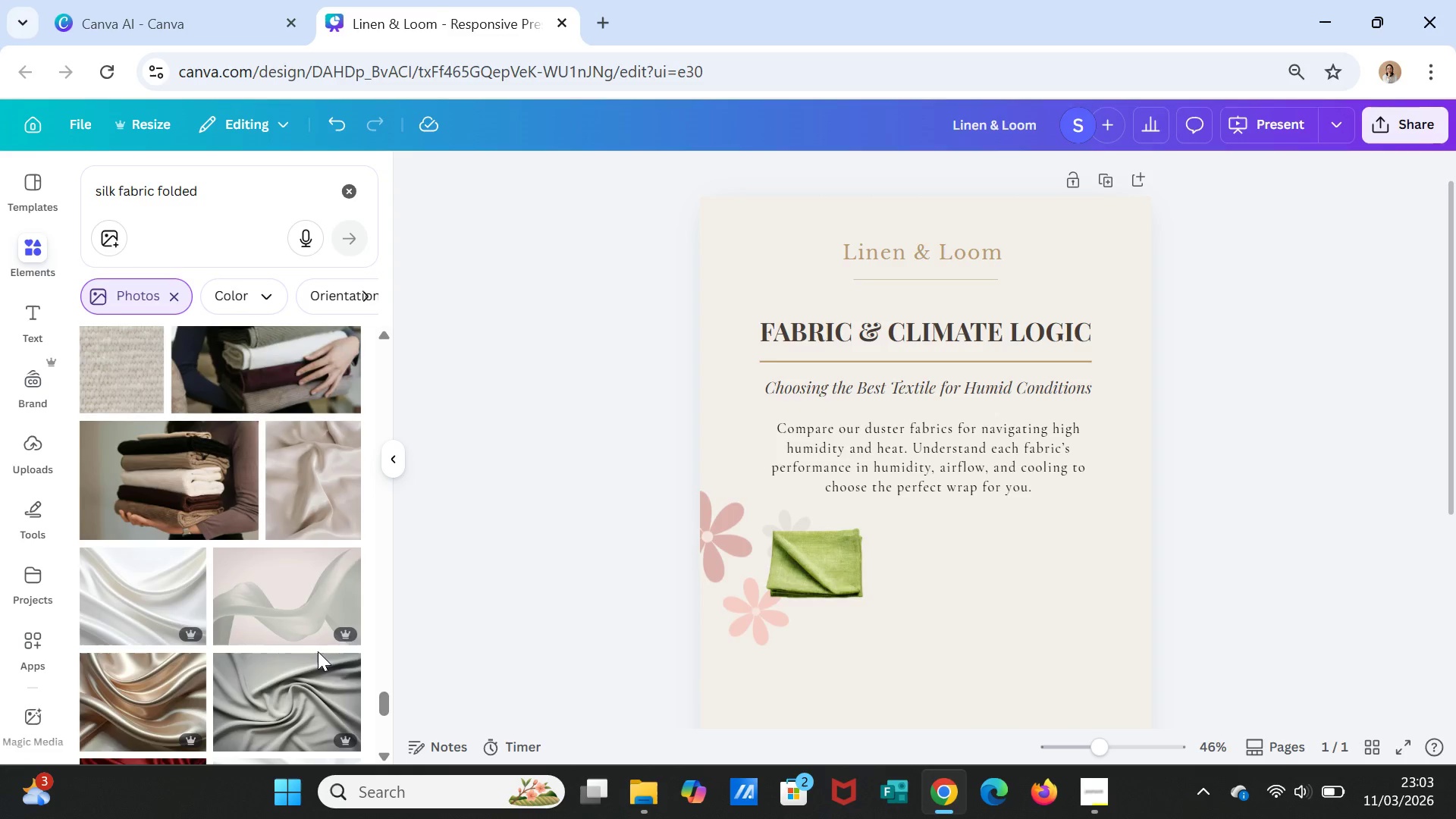 
scroll: coordinate [313, 642], scroll_direction: down, amount: 8.0
 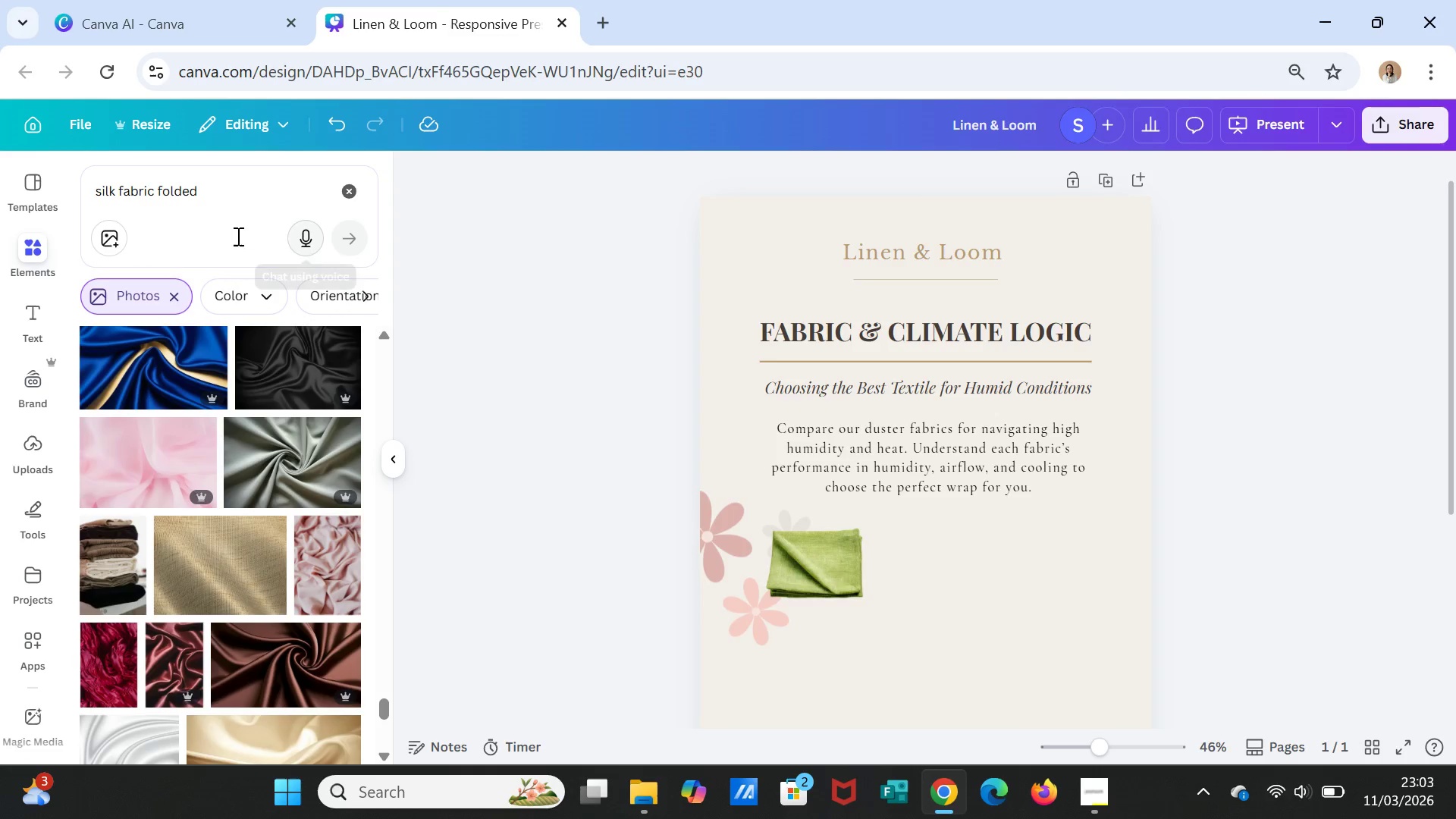 
left_click([224, 191])
 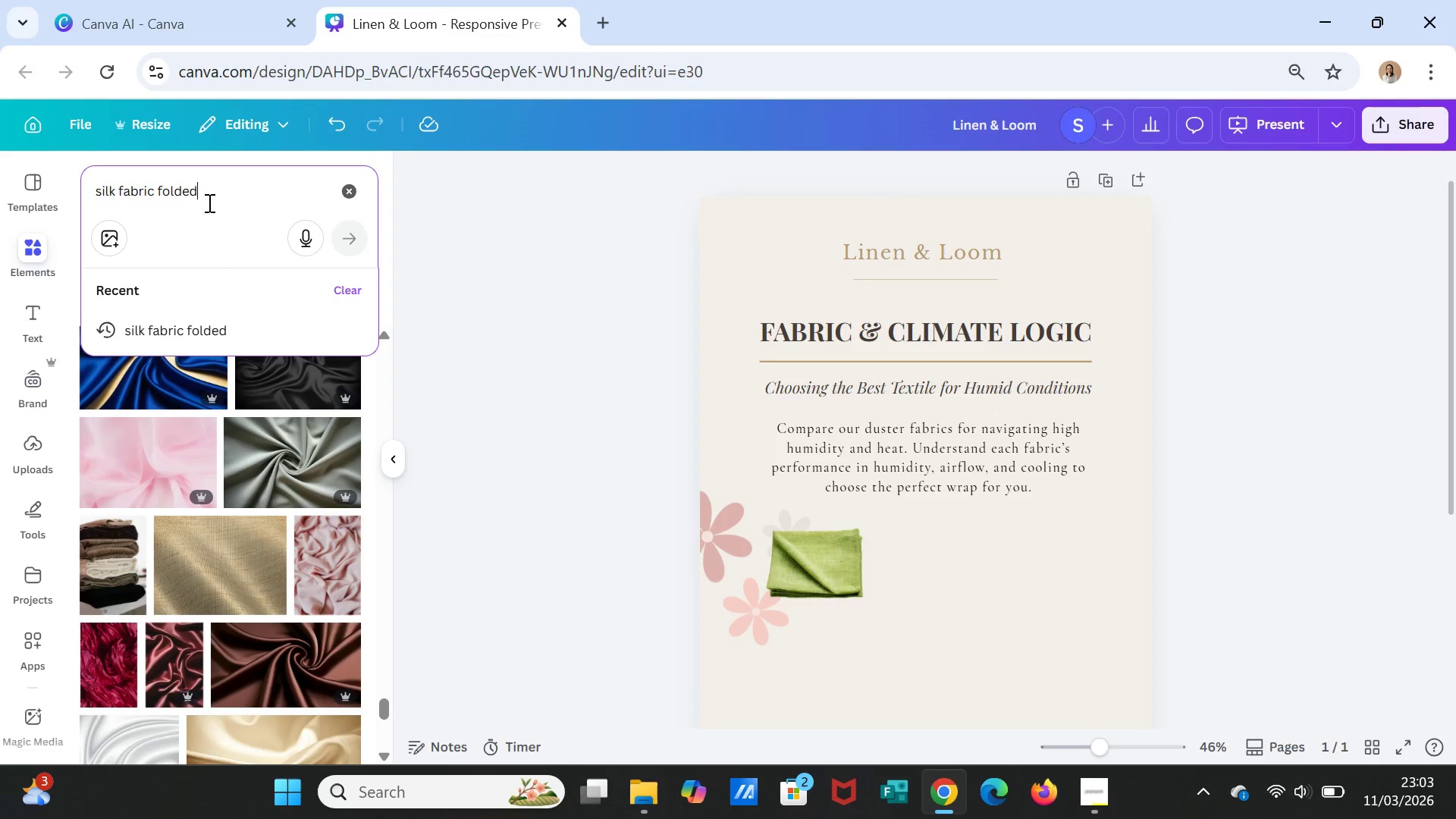 
key(Period)
 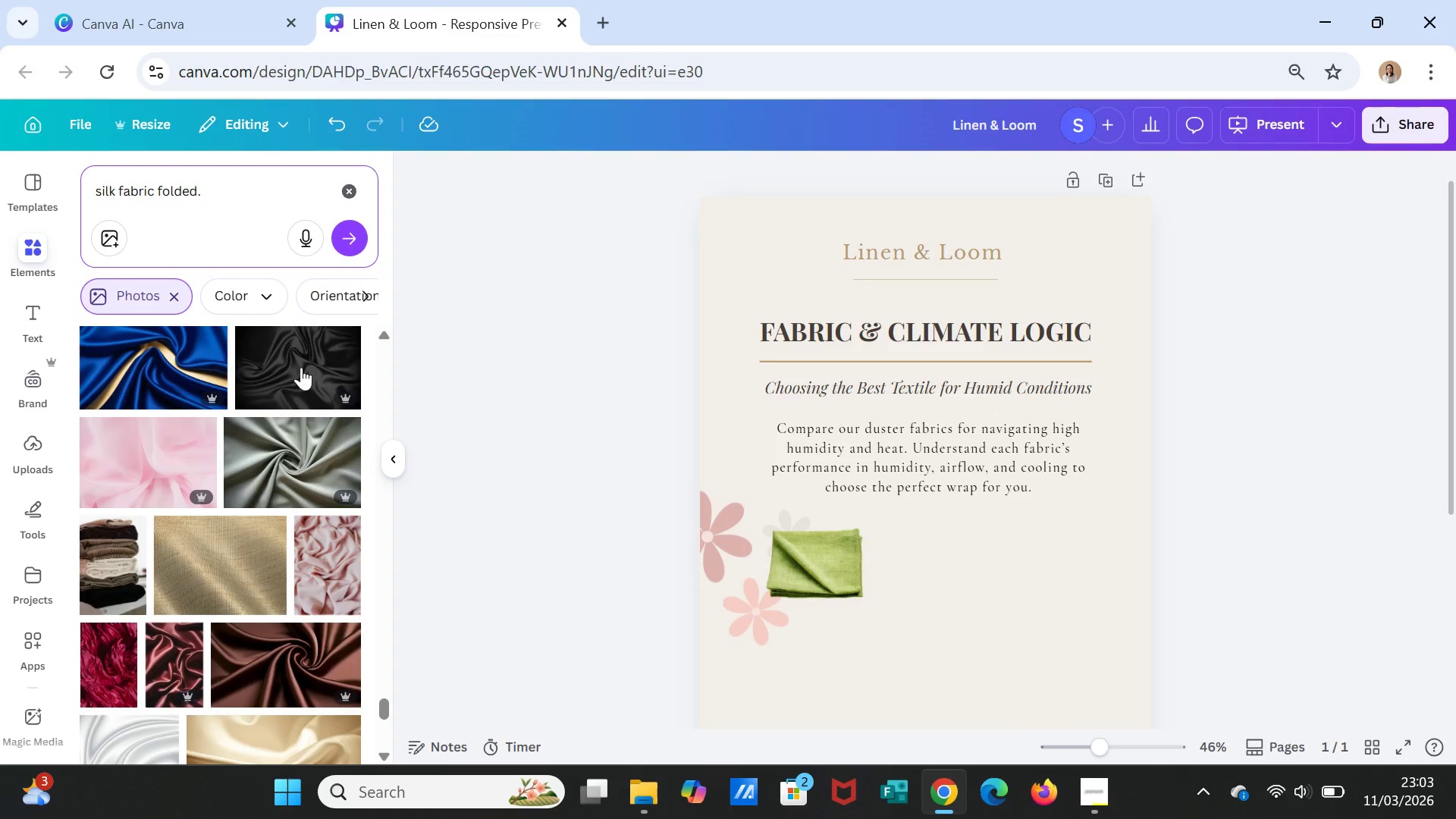 
scroll: coordinate [322, 386], scroll_direction: up, amount: 68.0
 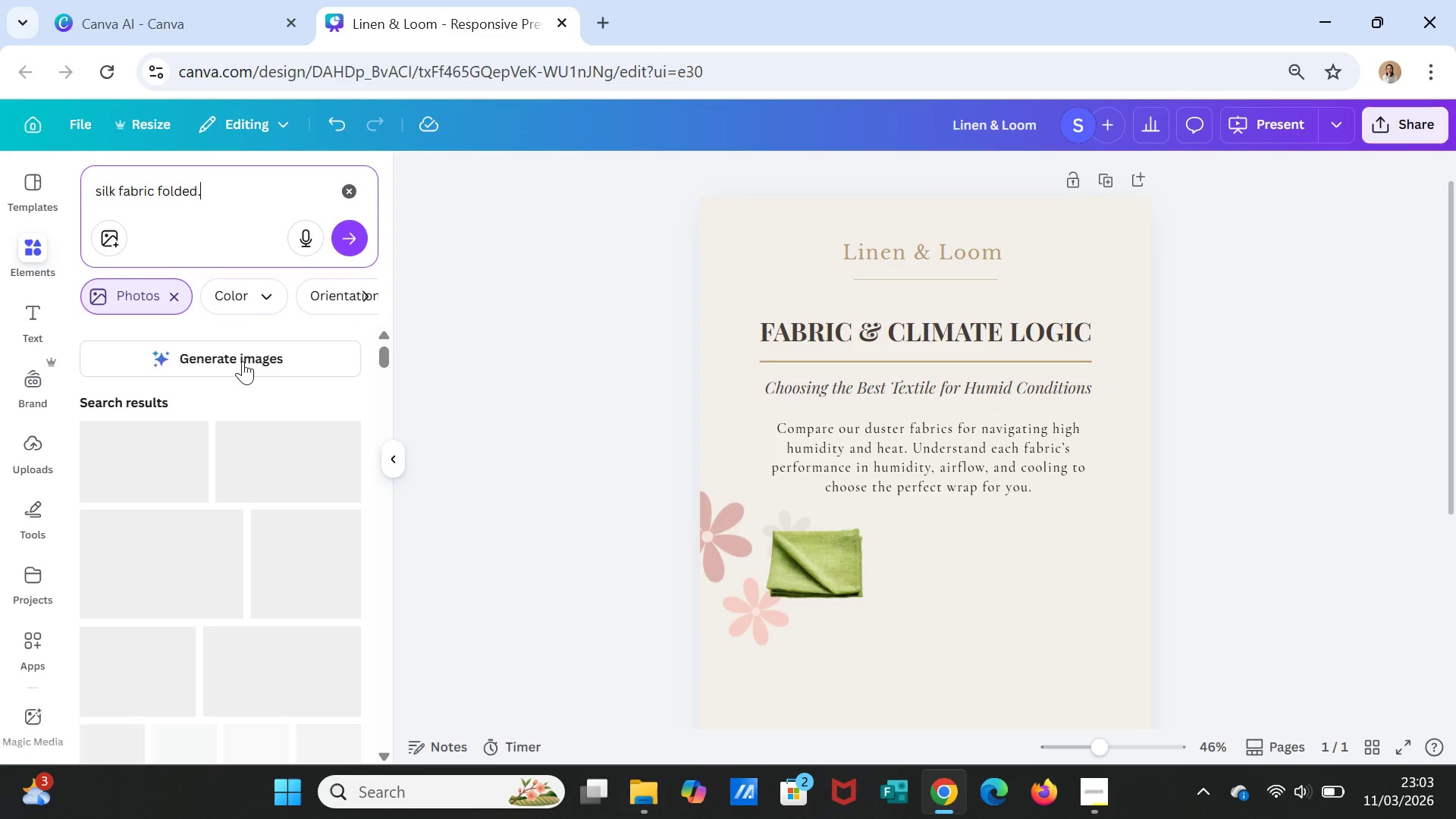 
double_click([243, 361])
 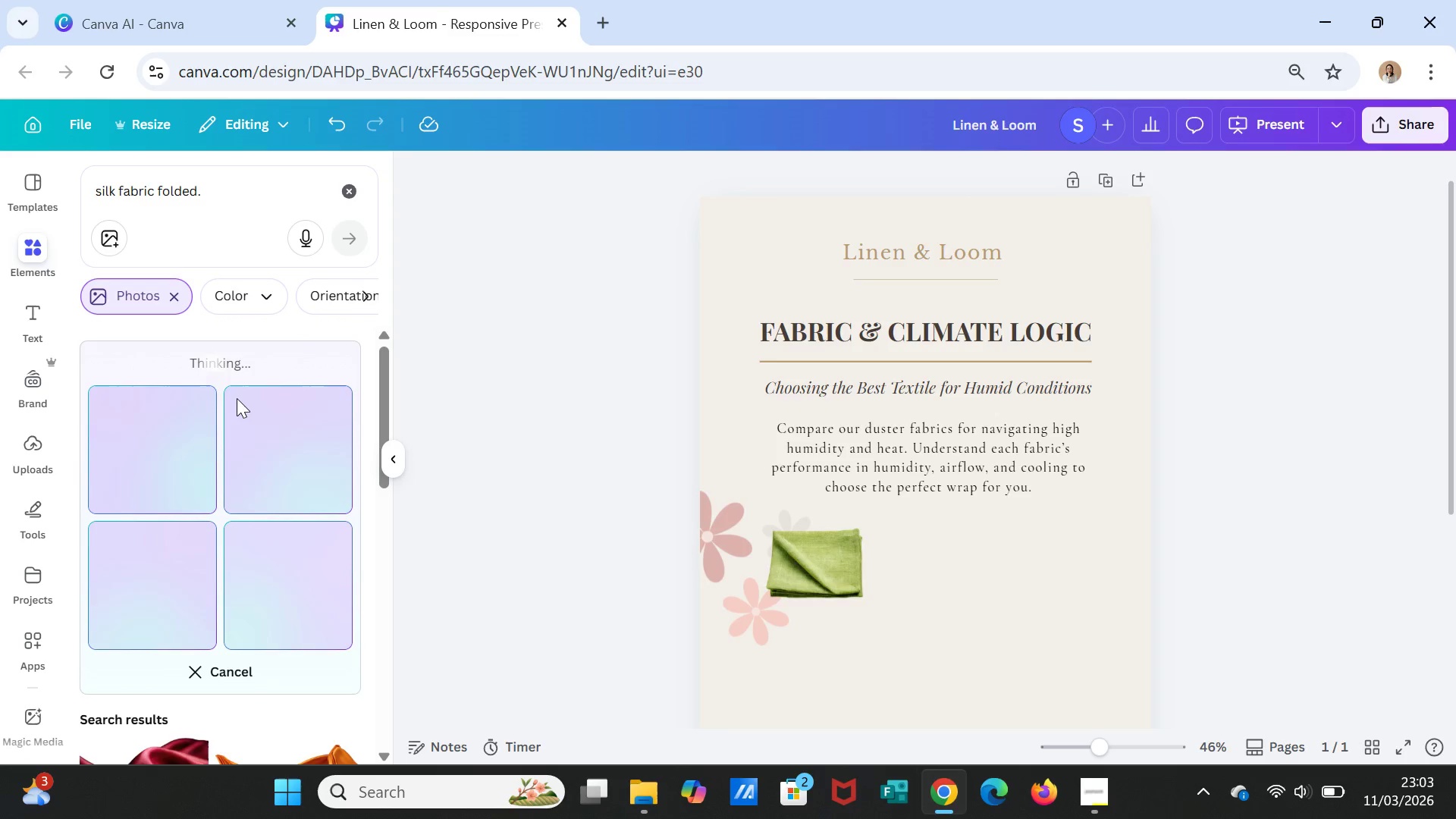 
wait(18.36)
 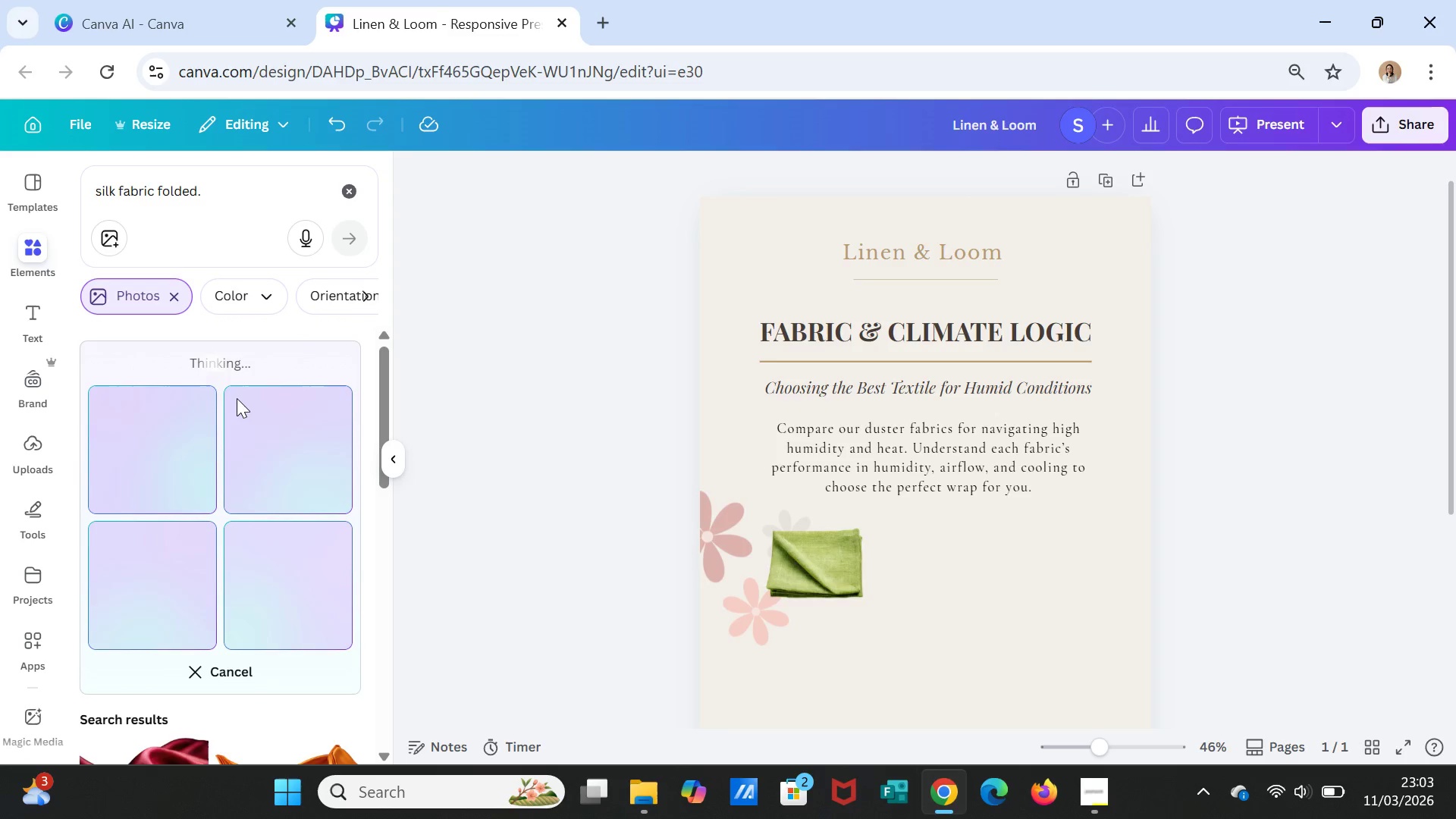 
scroll: coordinate [258, 595], scroll_direction: down, amount: 9.0
 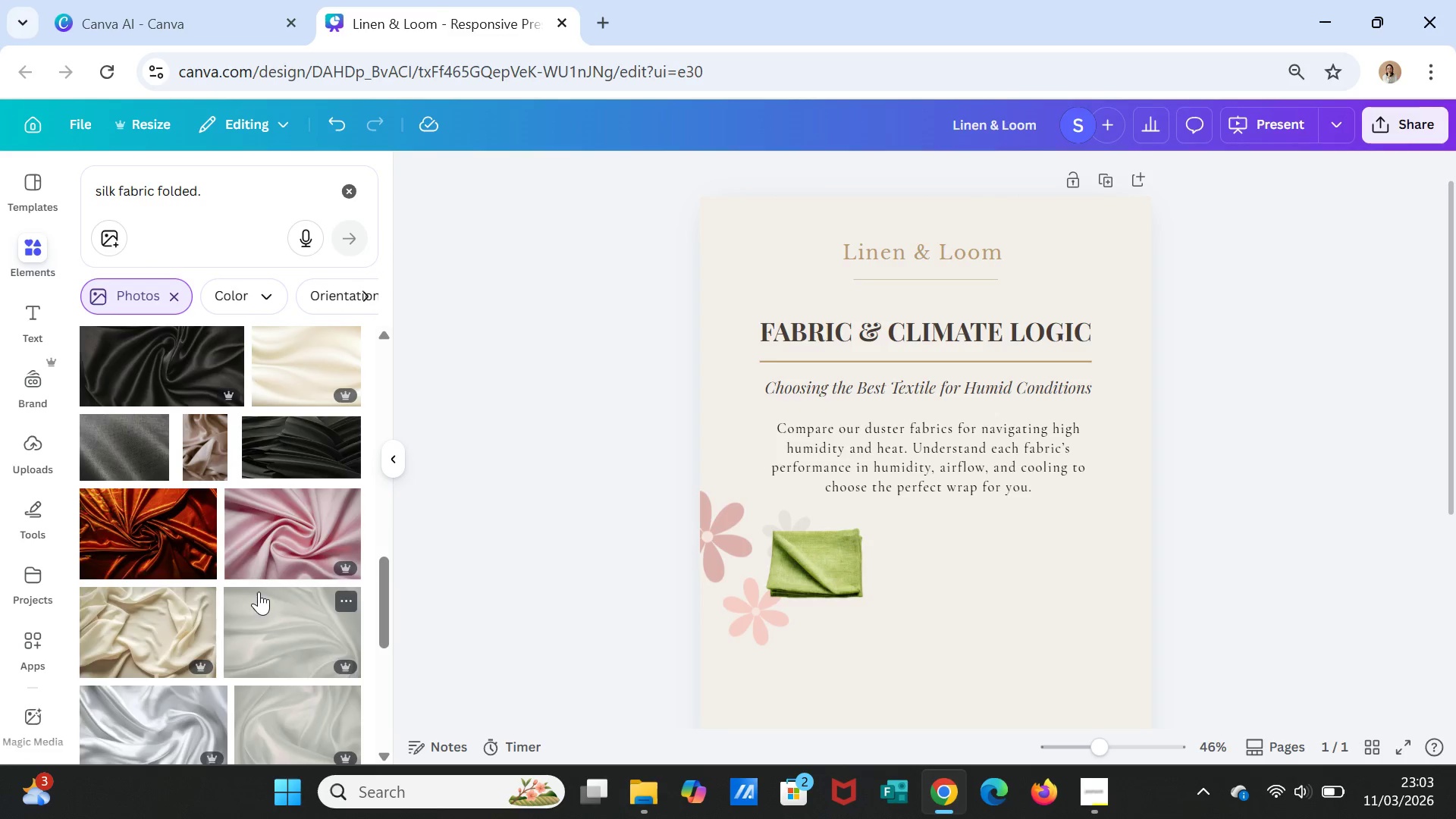 
scroll: coordinate [259, 576], scroll_direction: up, amount: 11.0
 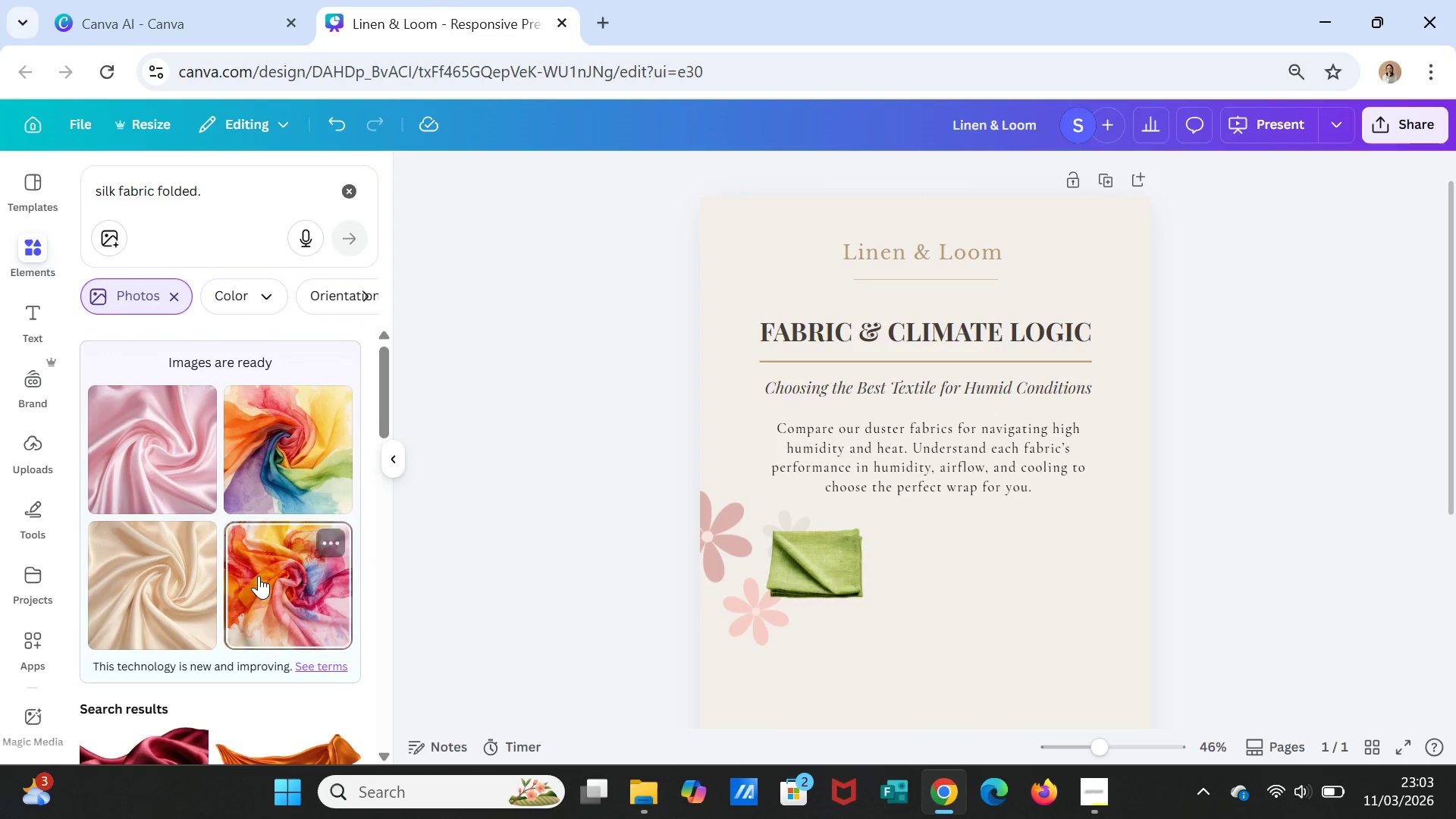 
scroll: coordinate [259, 578], scroll_direction: down, amount: 12.0
 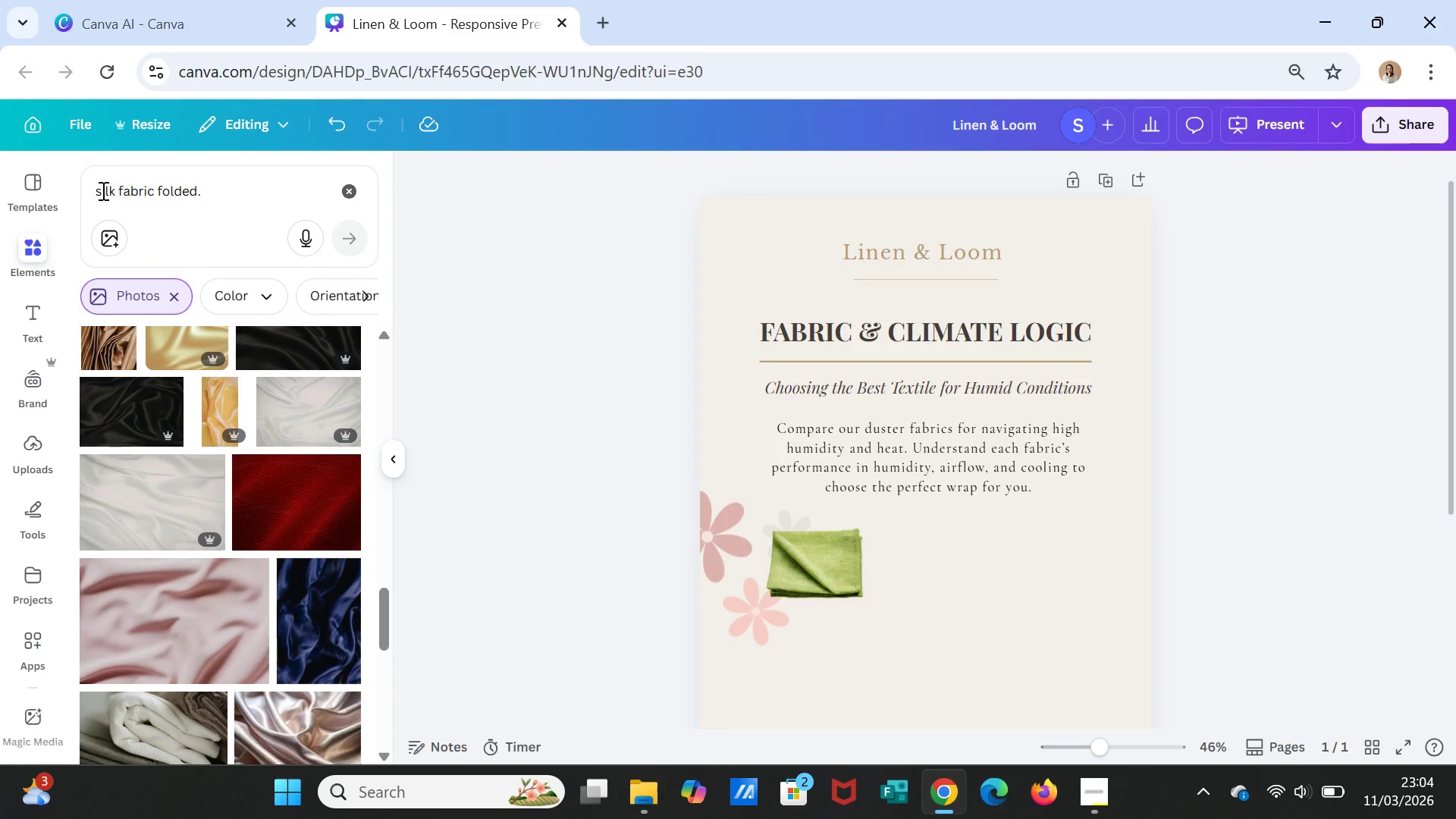 
left_click([96, 190])
 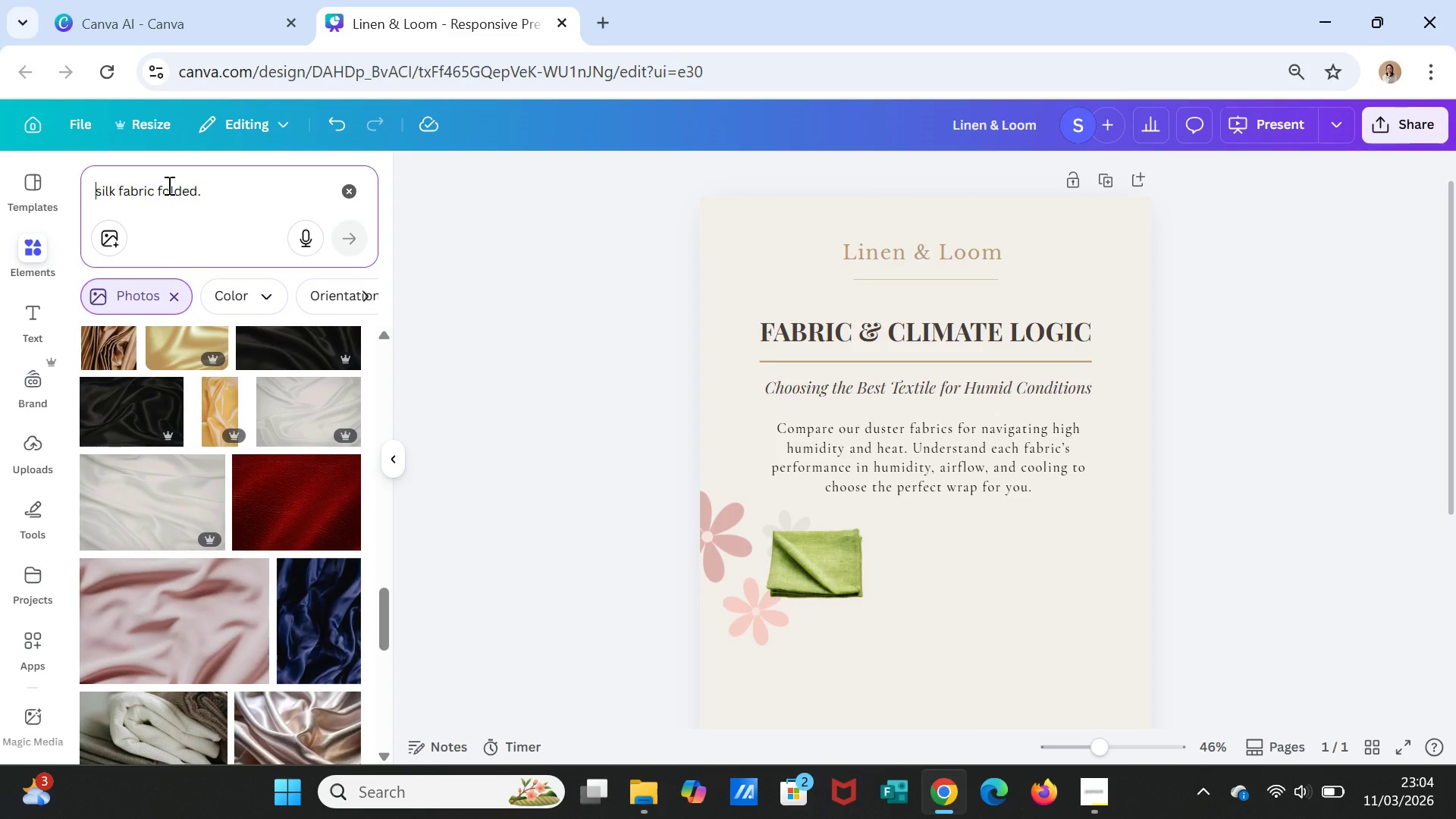 
type(white )
 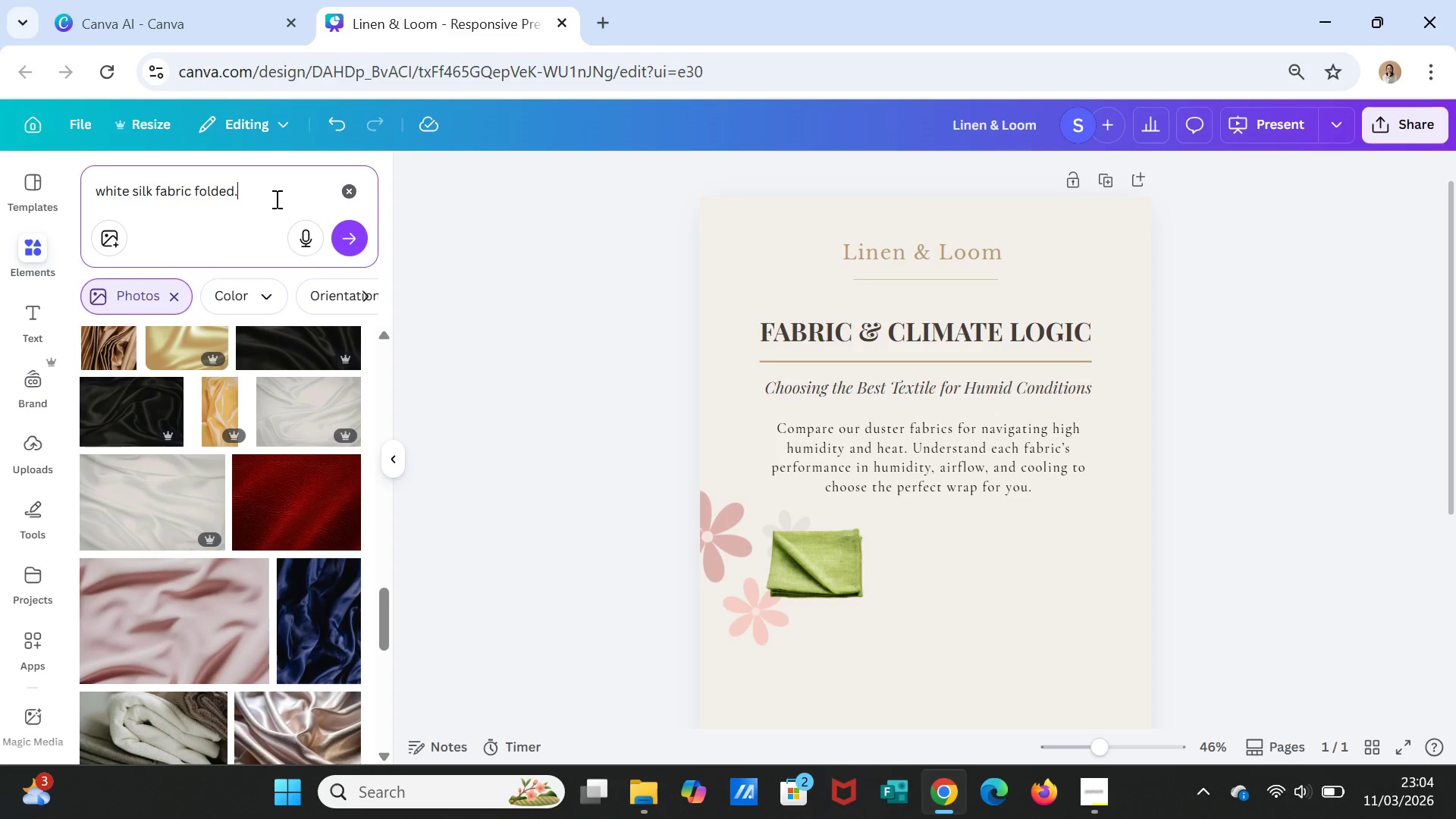 
key(Backspace)
 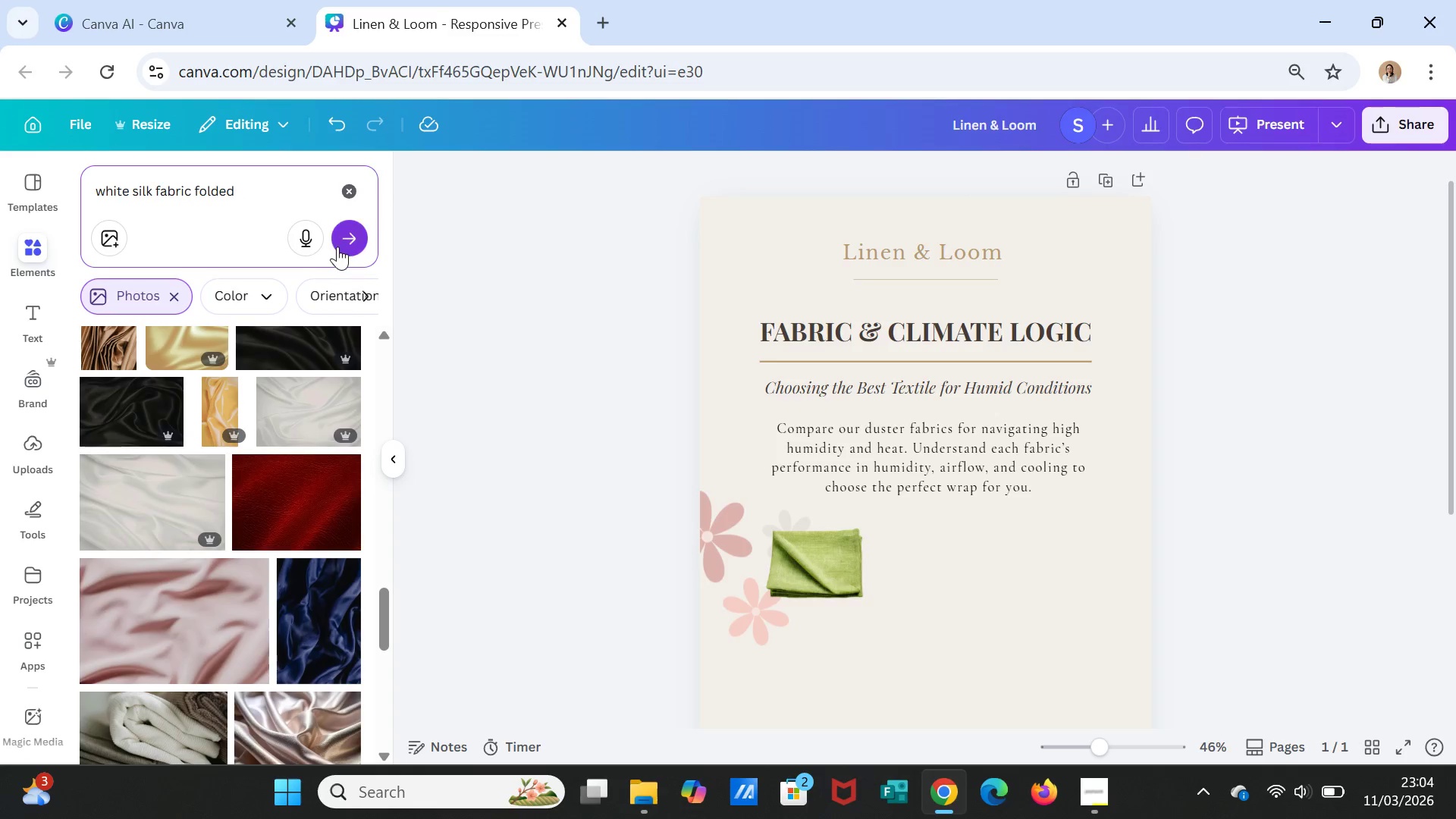 
left_click([347, 234])
 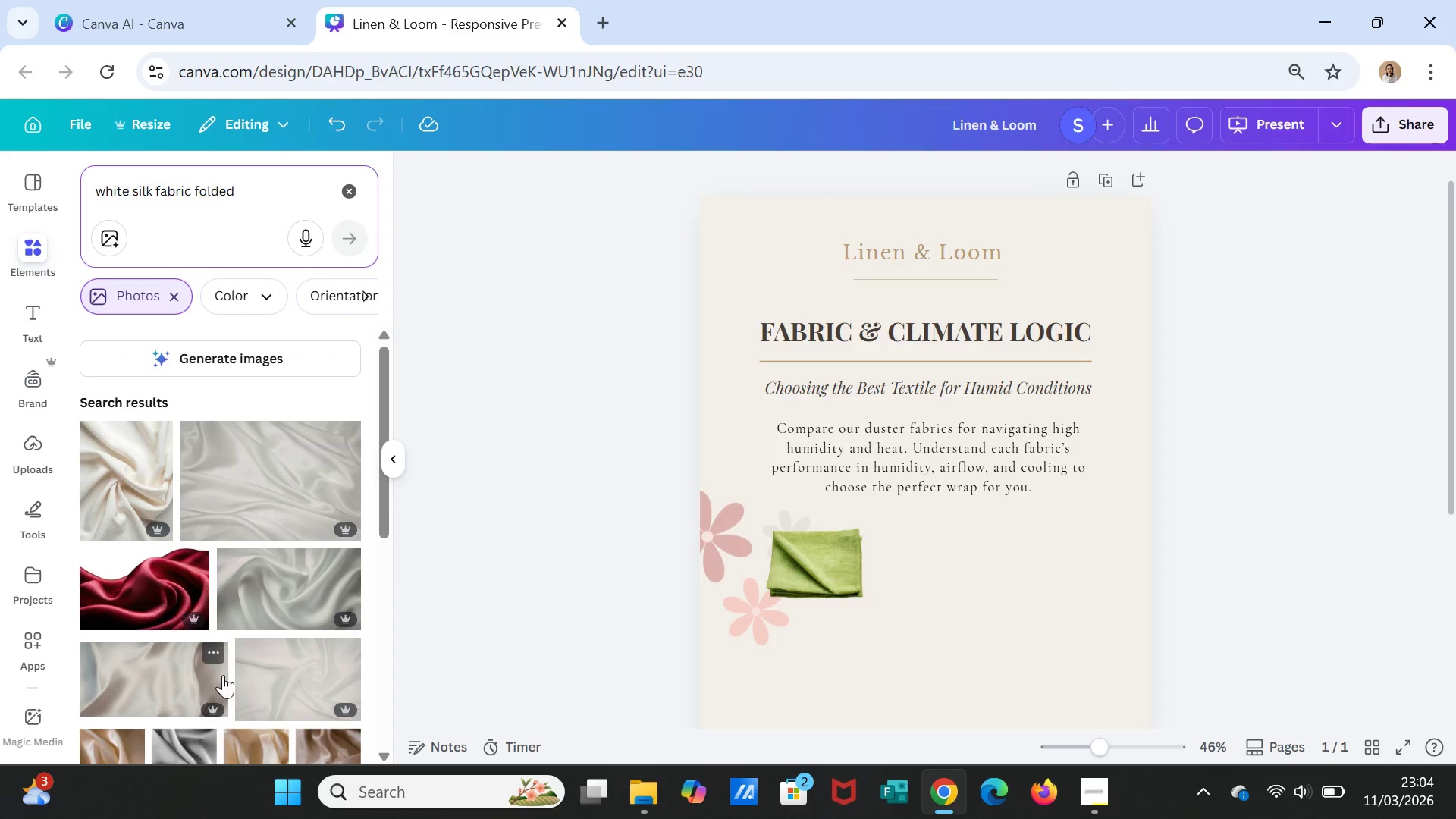 
left_click([244, 362])
 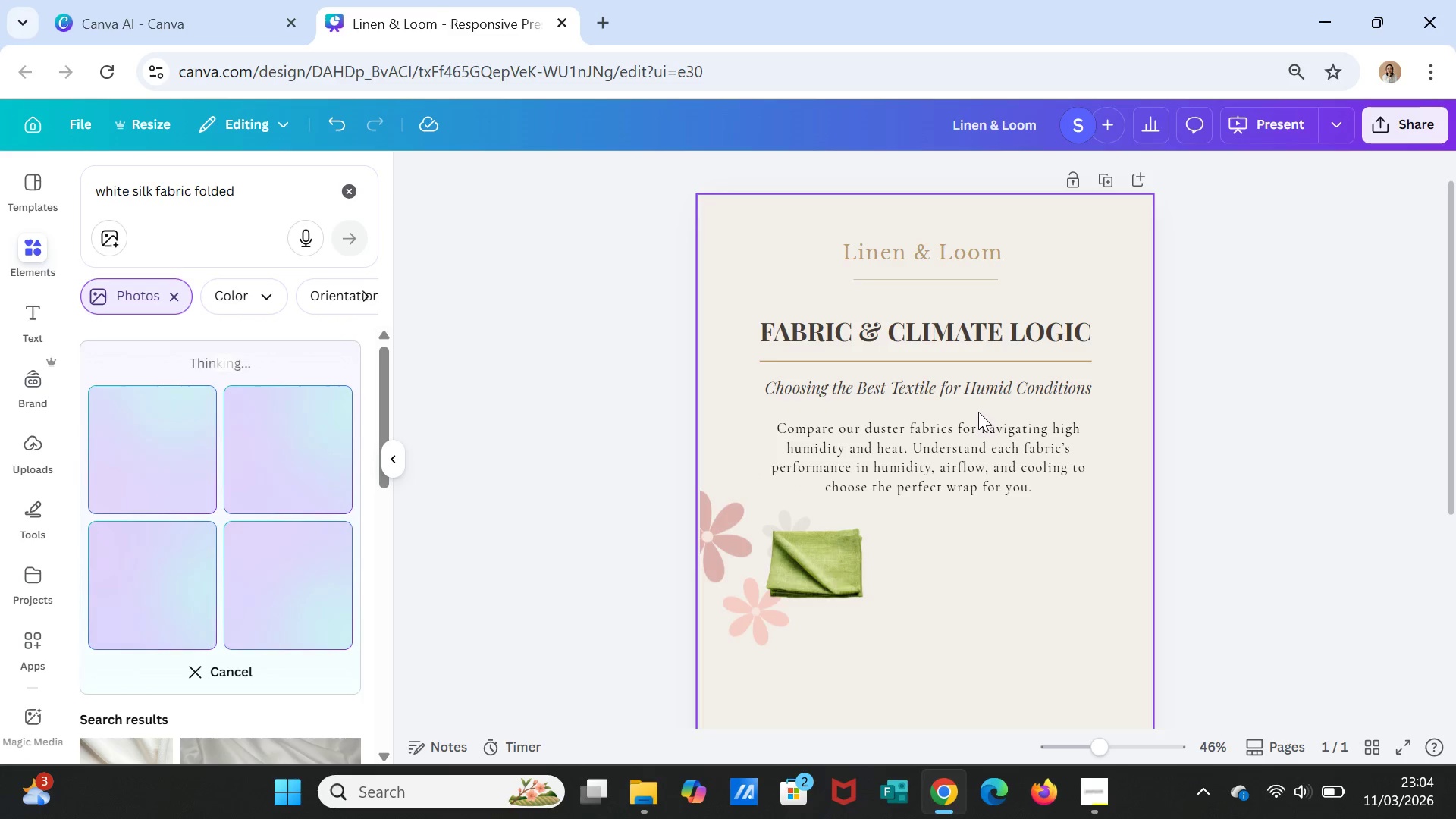 
wait(15.8)
 